 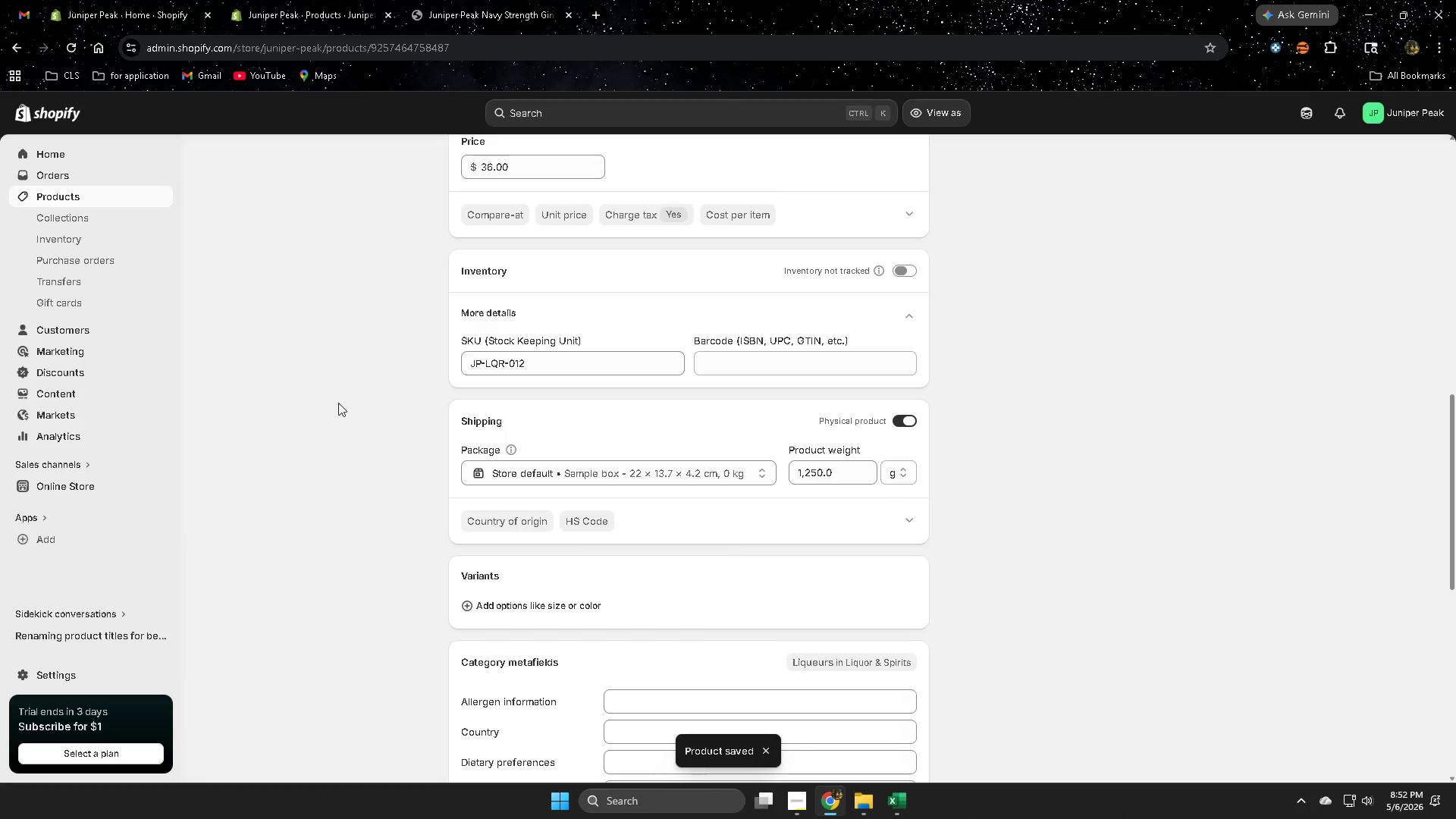 
left_click([89, 196])
 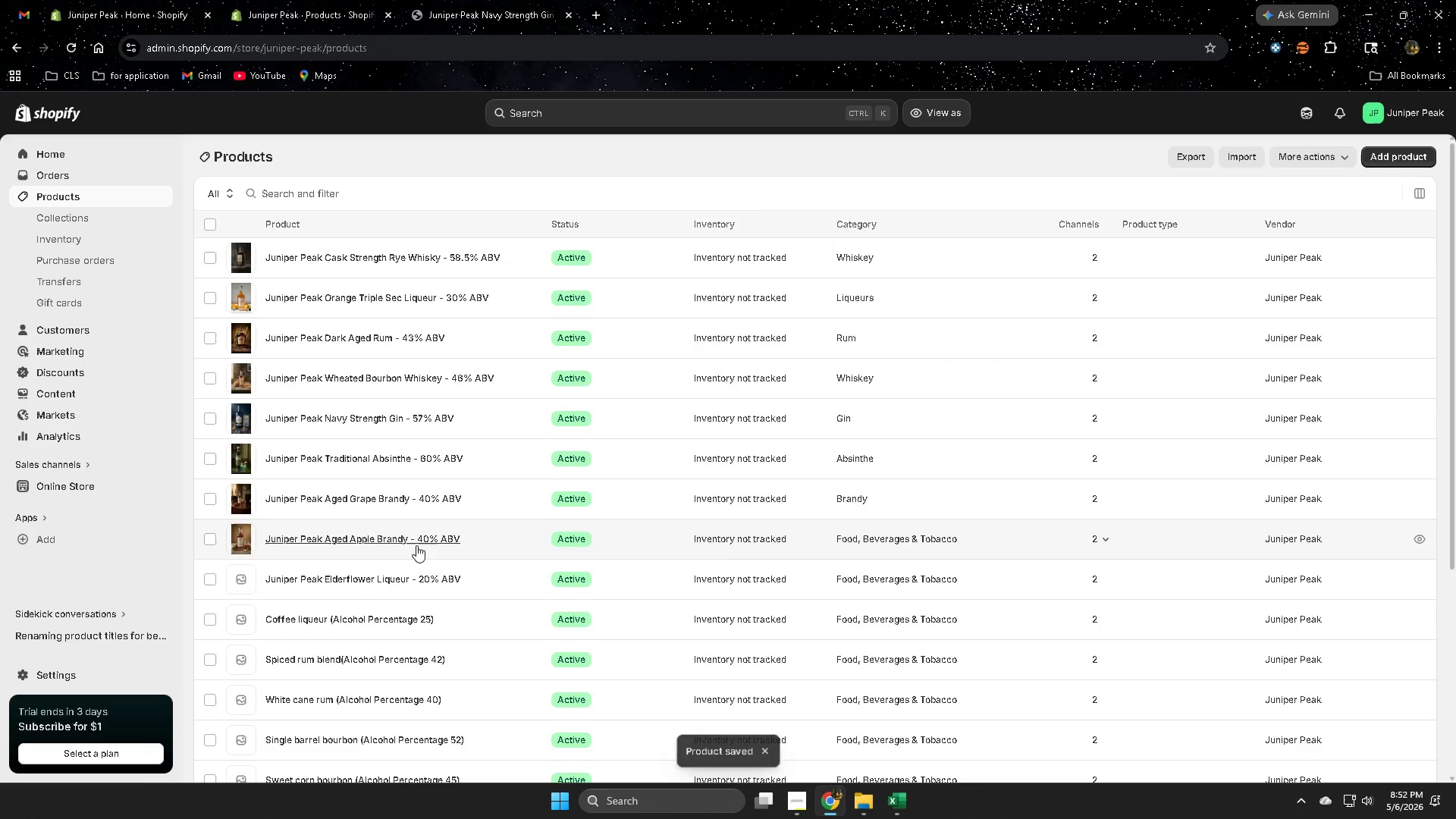 
left_click([479, 504])
 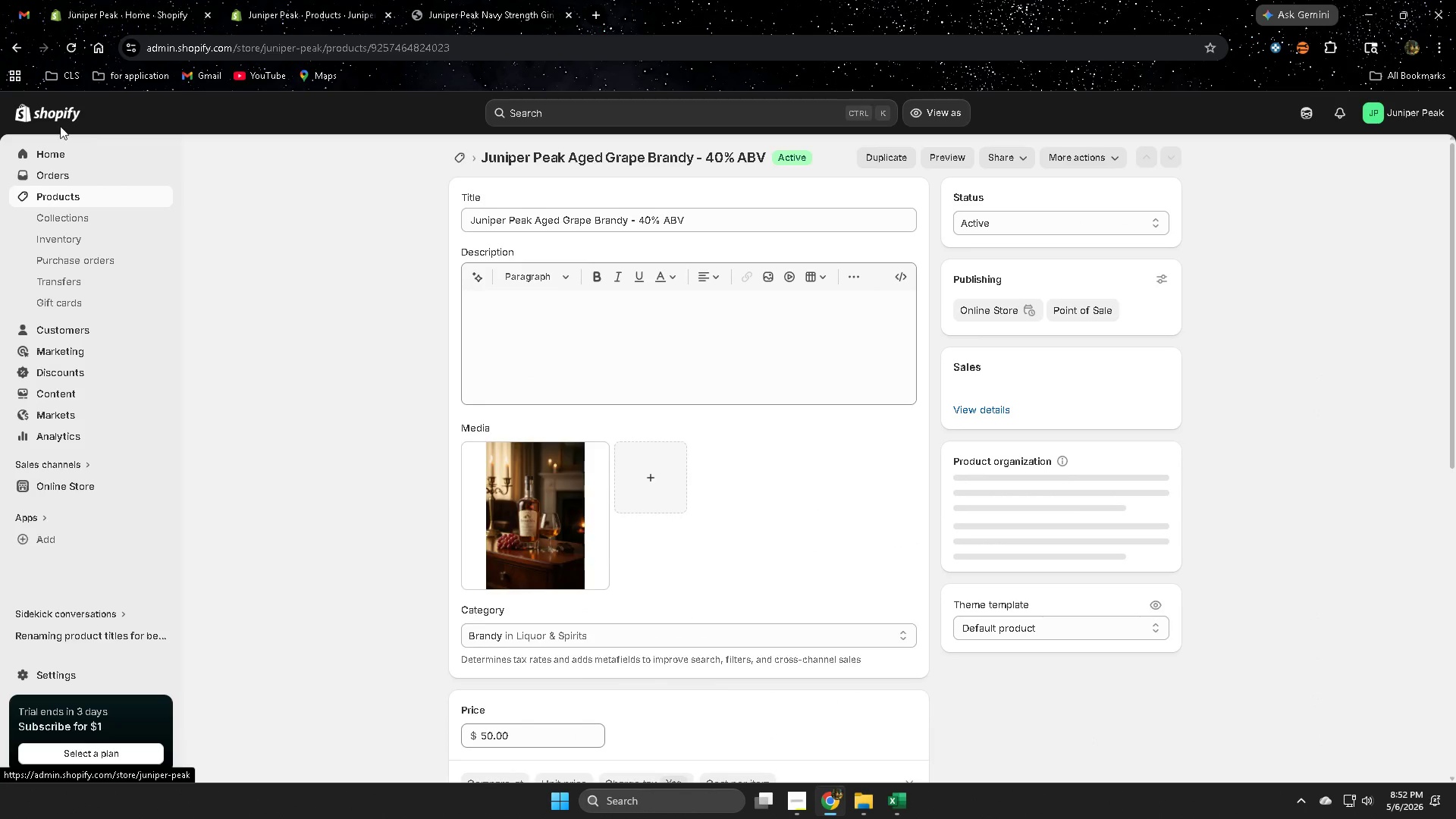 
scroll: coordinate [635, 547], scroll_direction: down, amount: 14.0
 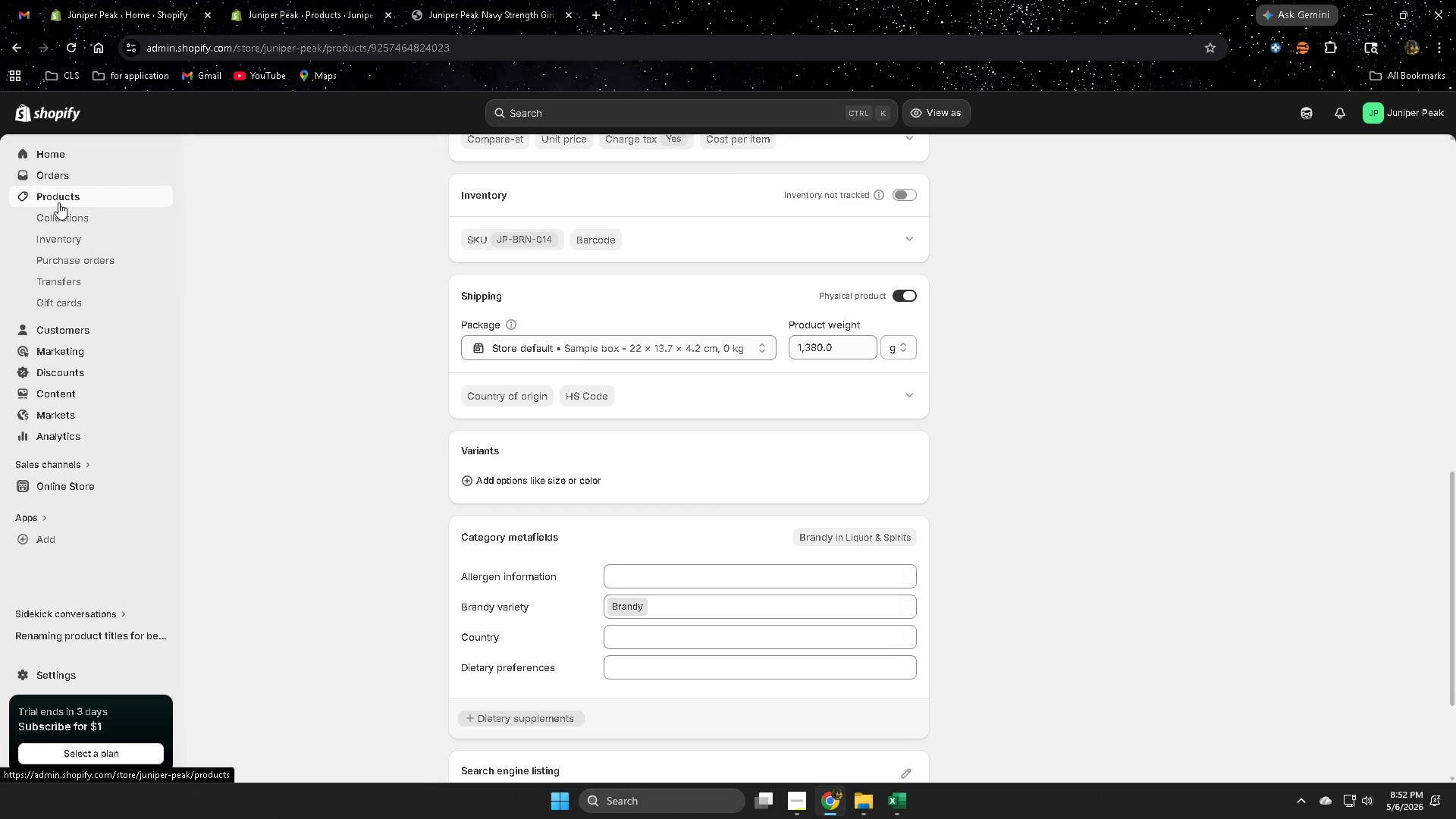 
left_click([61, 200])
 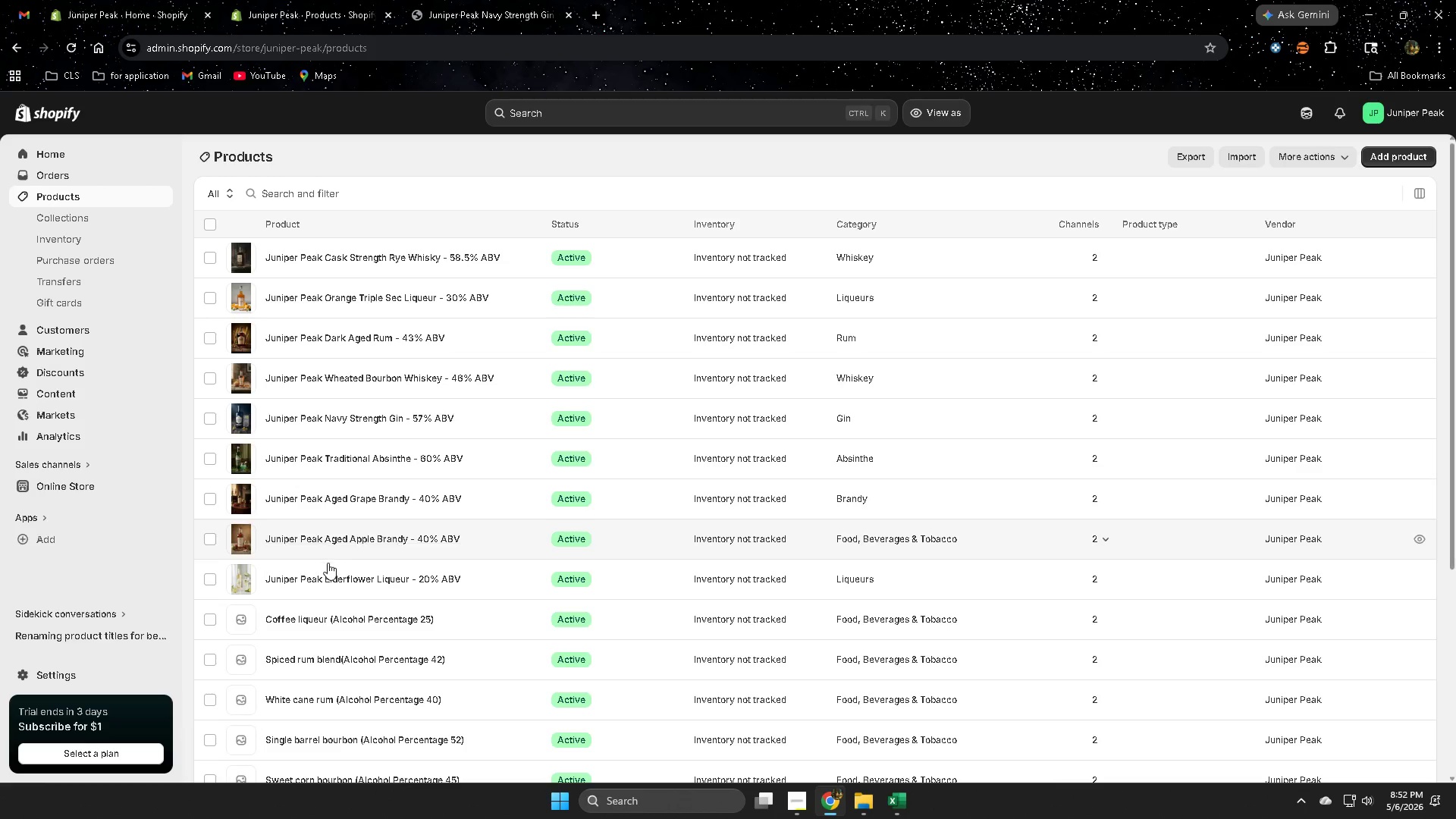 
left_click([330, 540])
 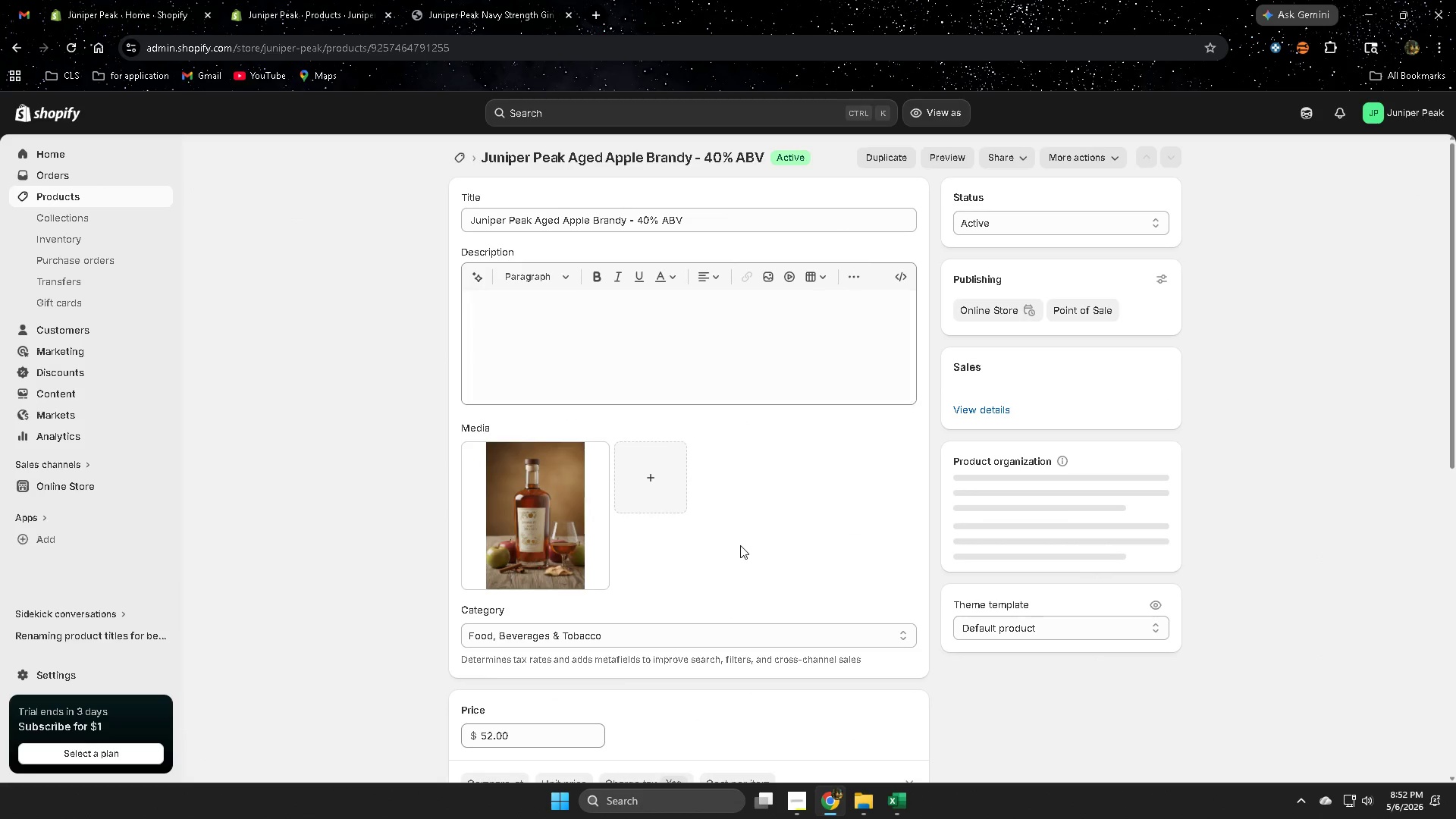 
scroll: coordinate [1001, 607], scroll_direction: down, amount: 9.0
 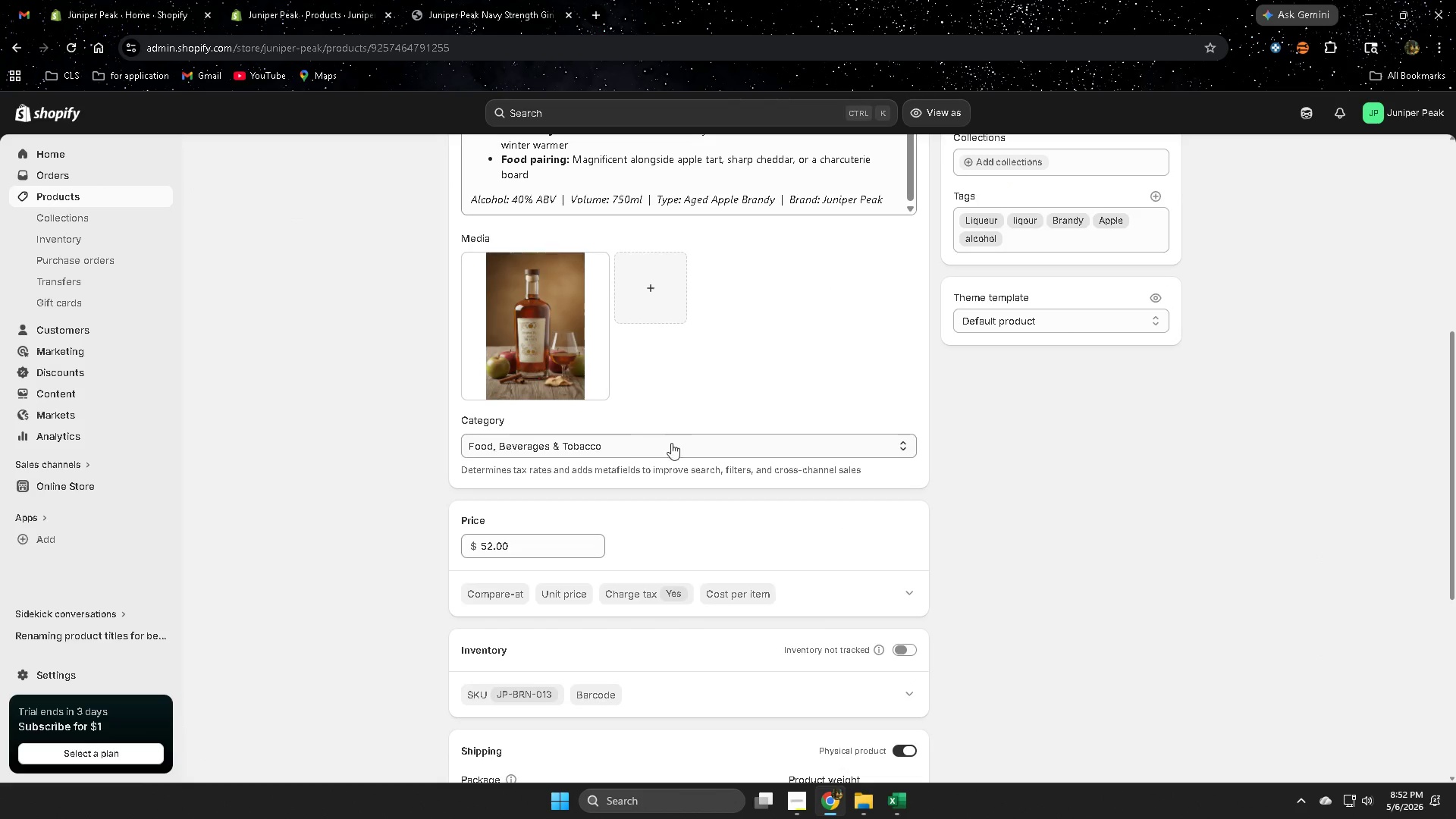 
left_click([609, 444])
 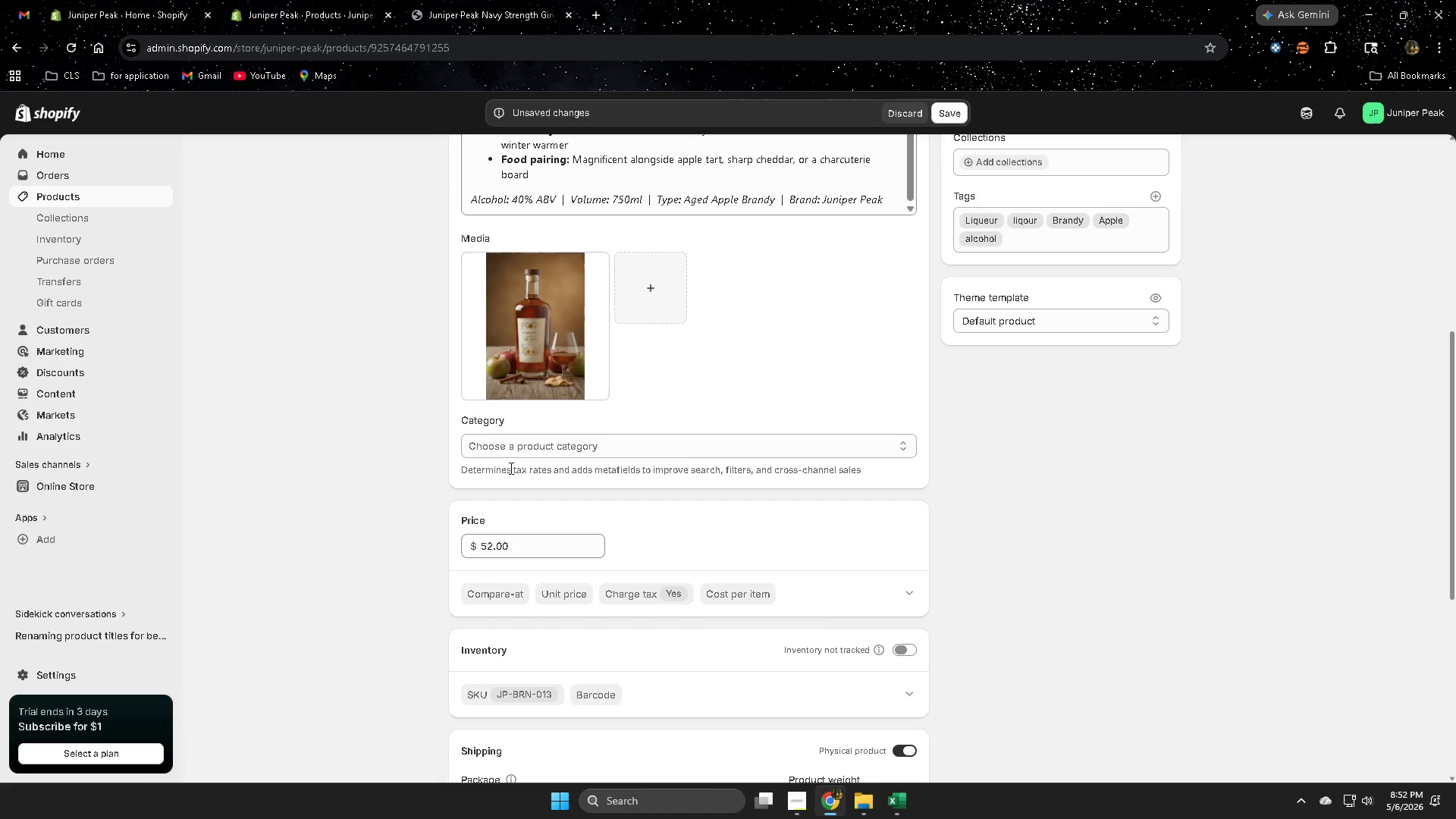 
left_click([510, 468])
 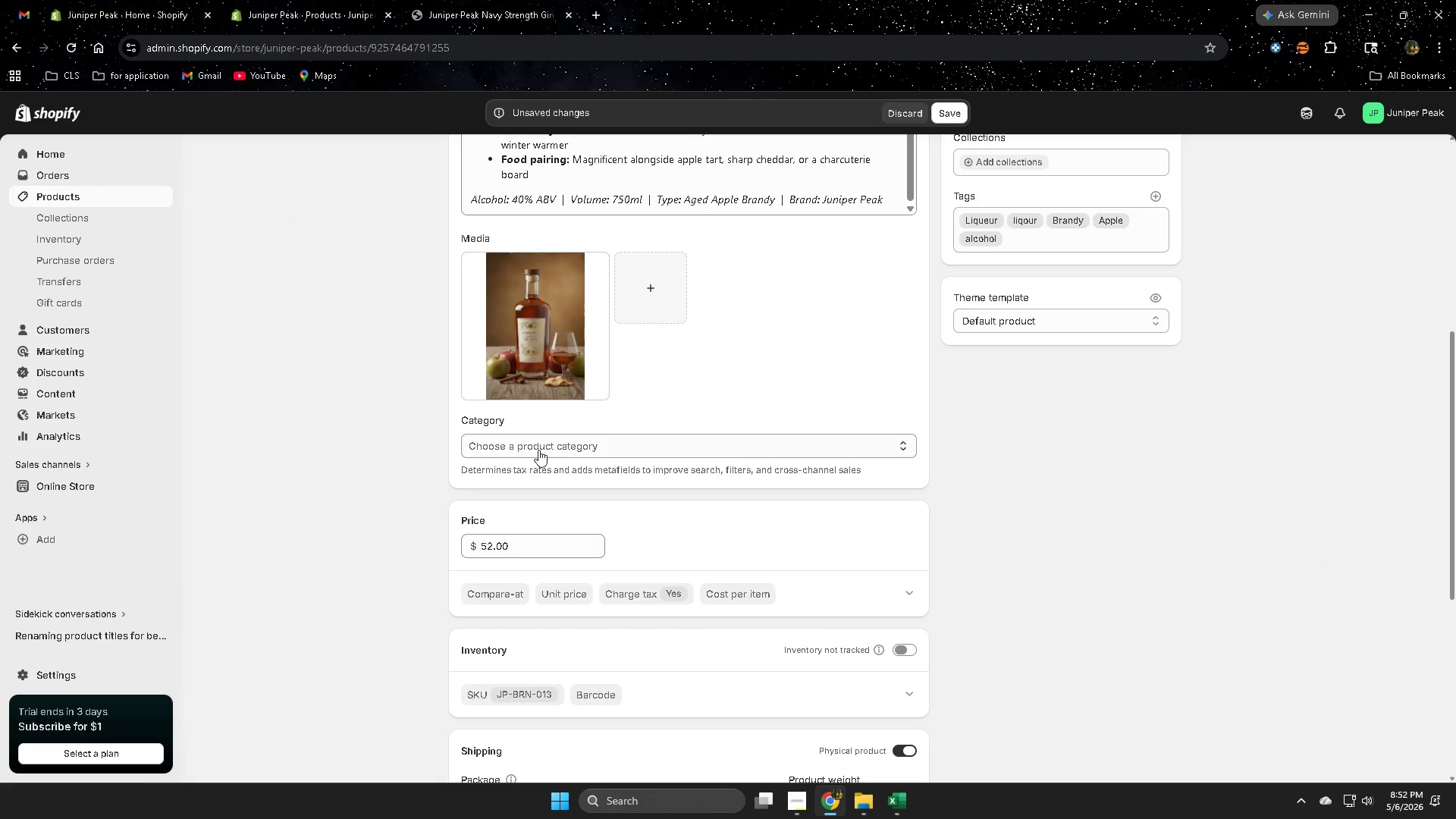 
left_click([538, 450])
 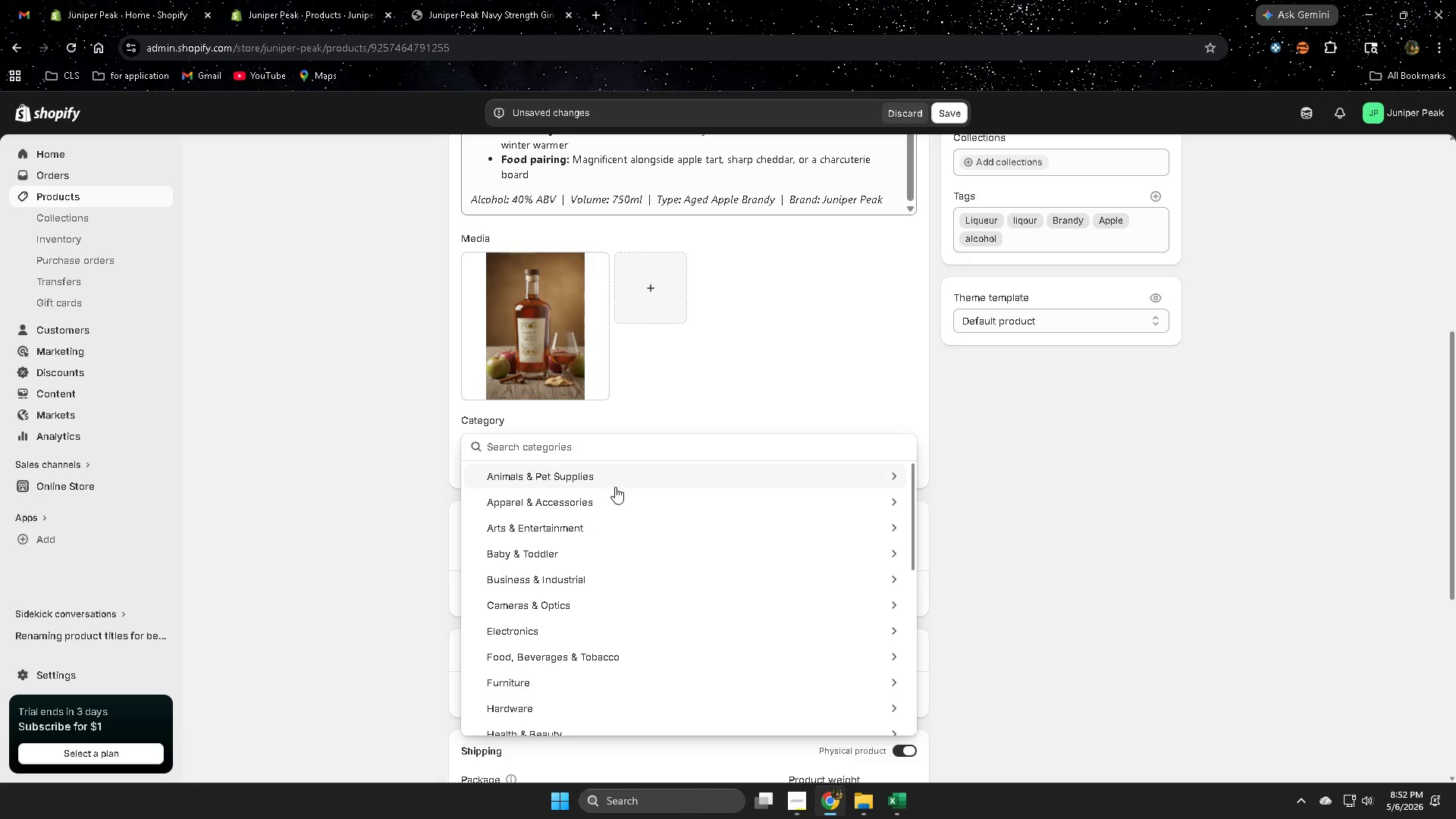 
scroll: coordinate [636, 488], scroll_direction: down, amount: 6.0
 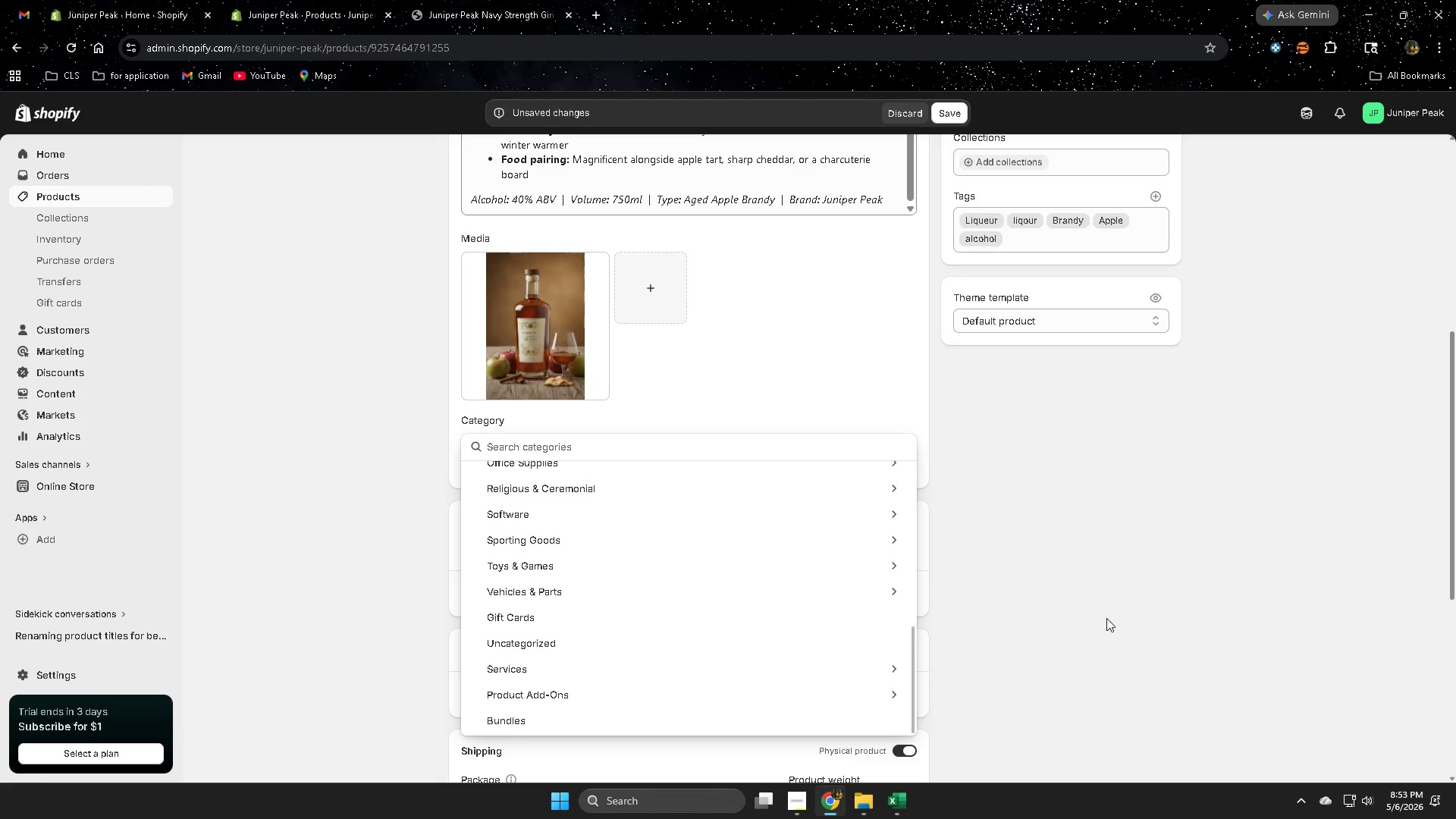 
wait(6.12)
 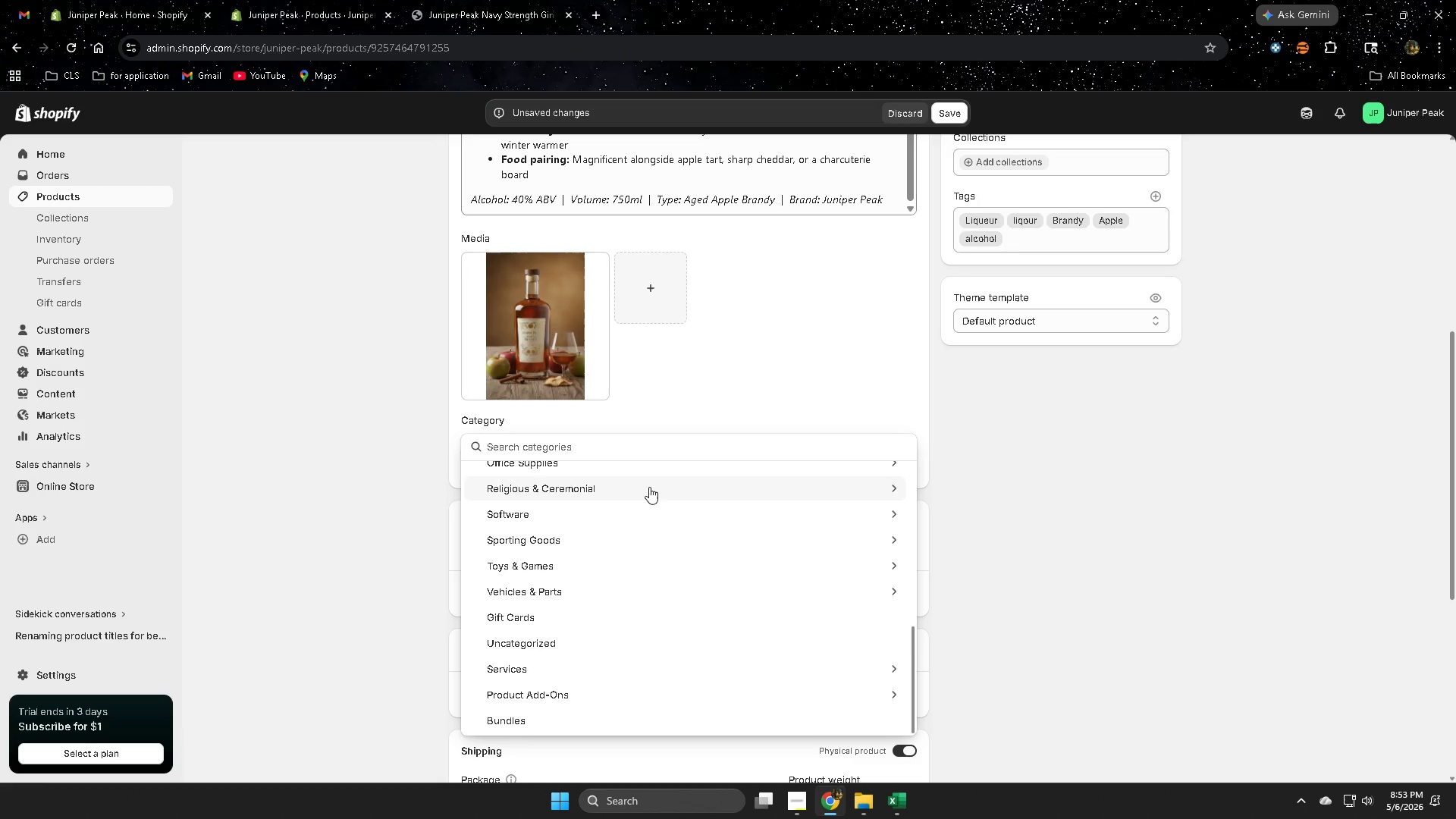 
left_click([315, 5])
 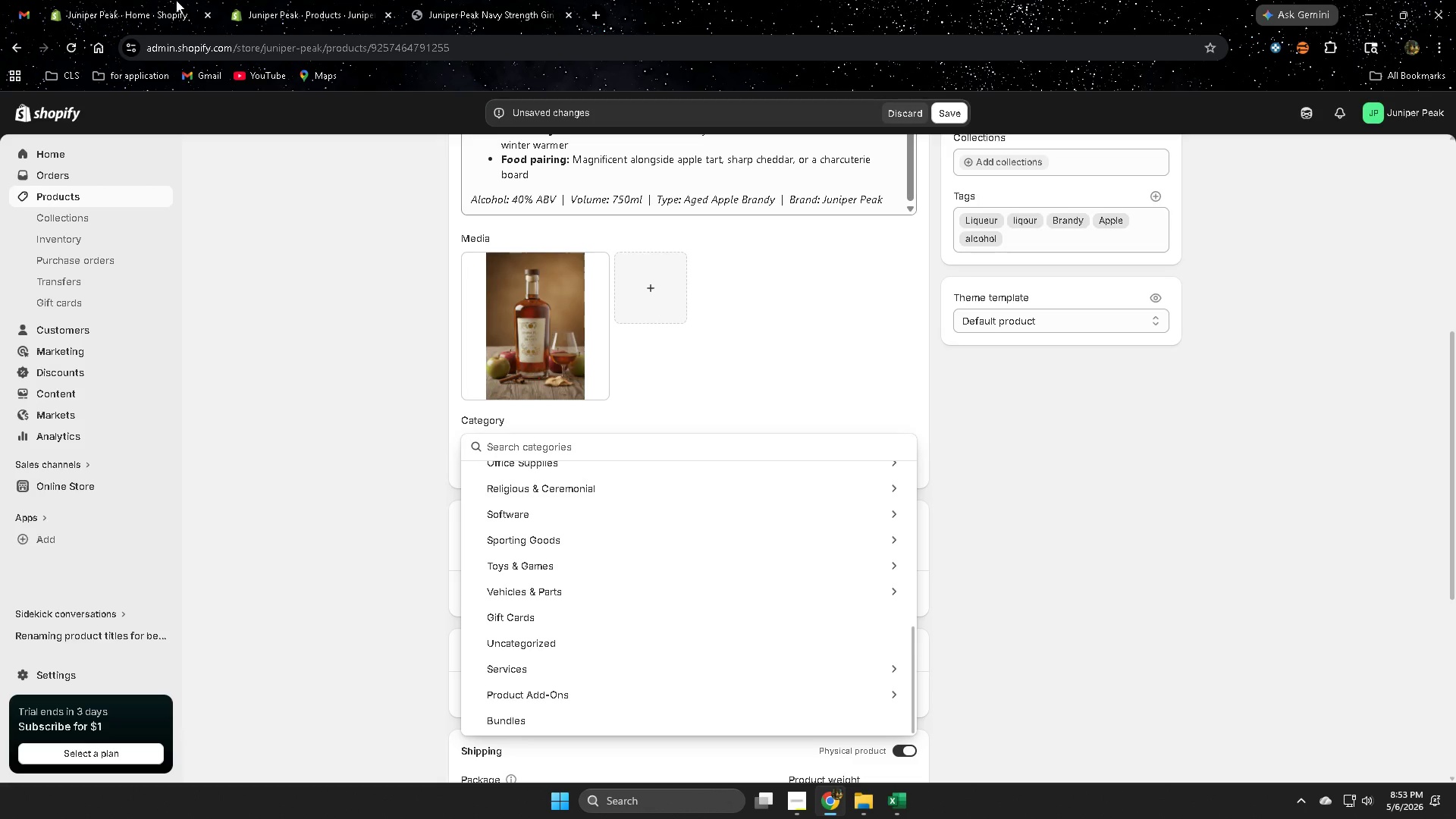 
left_click([148, 0])
 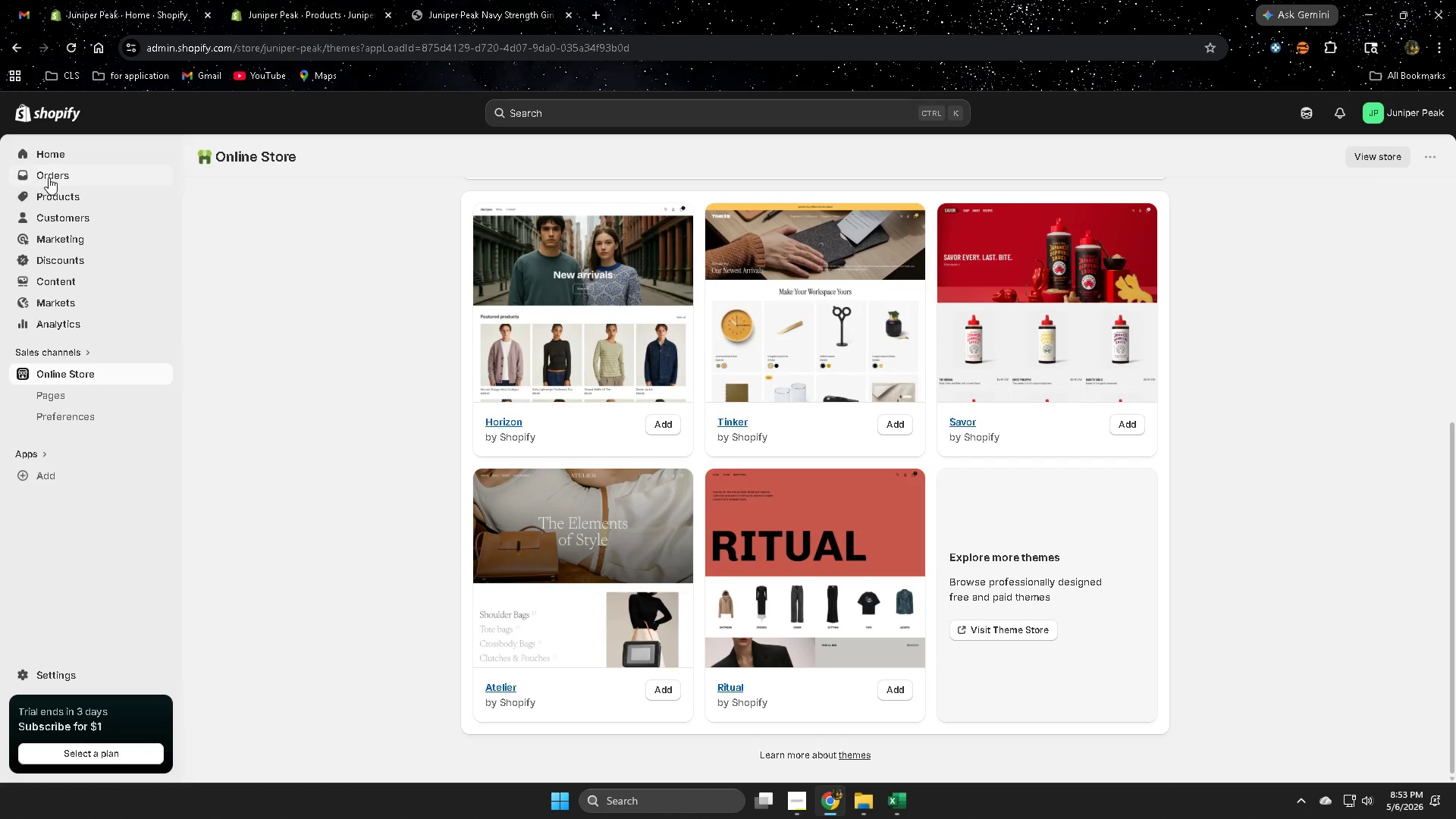 
left_click([52, 192])
 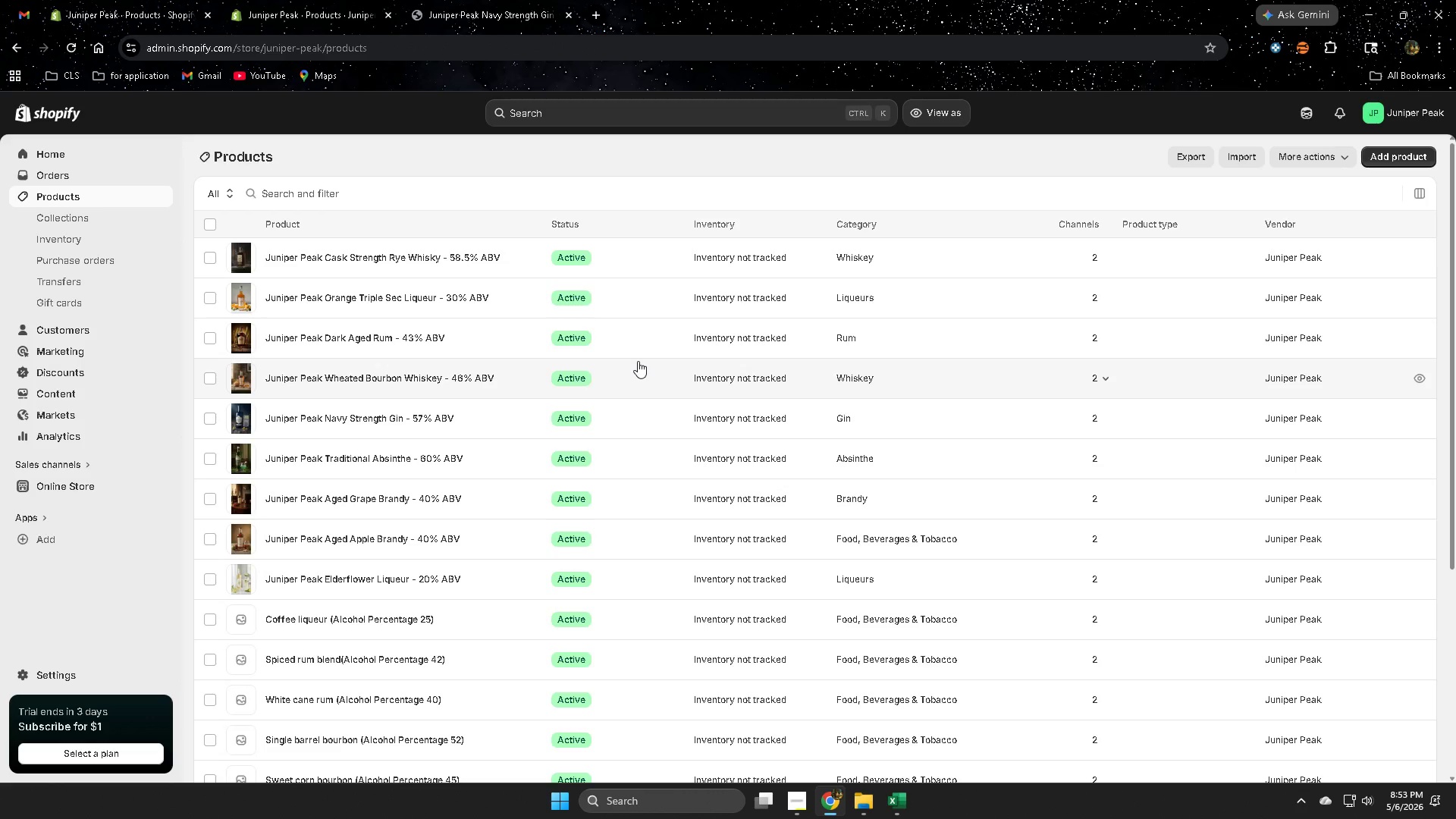 
wait(10.7)
 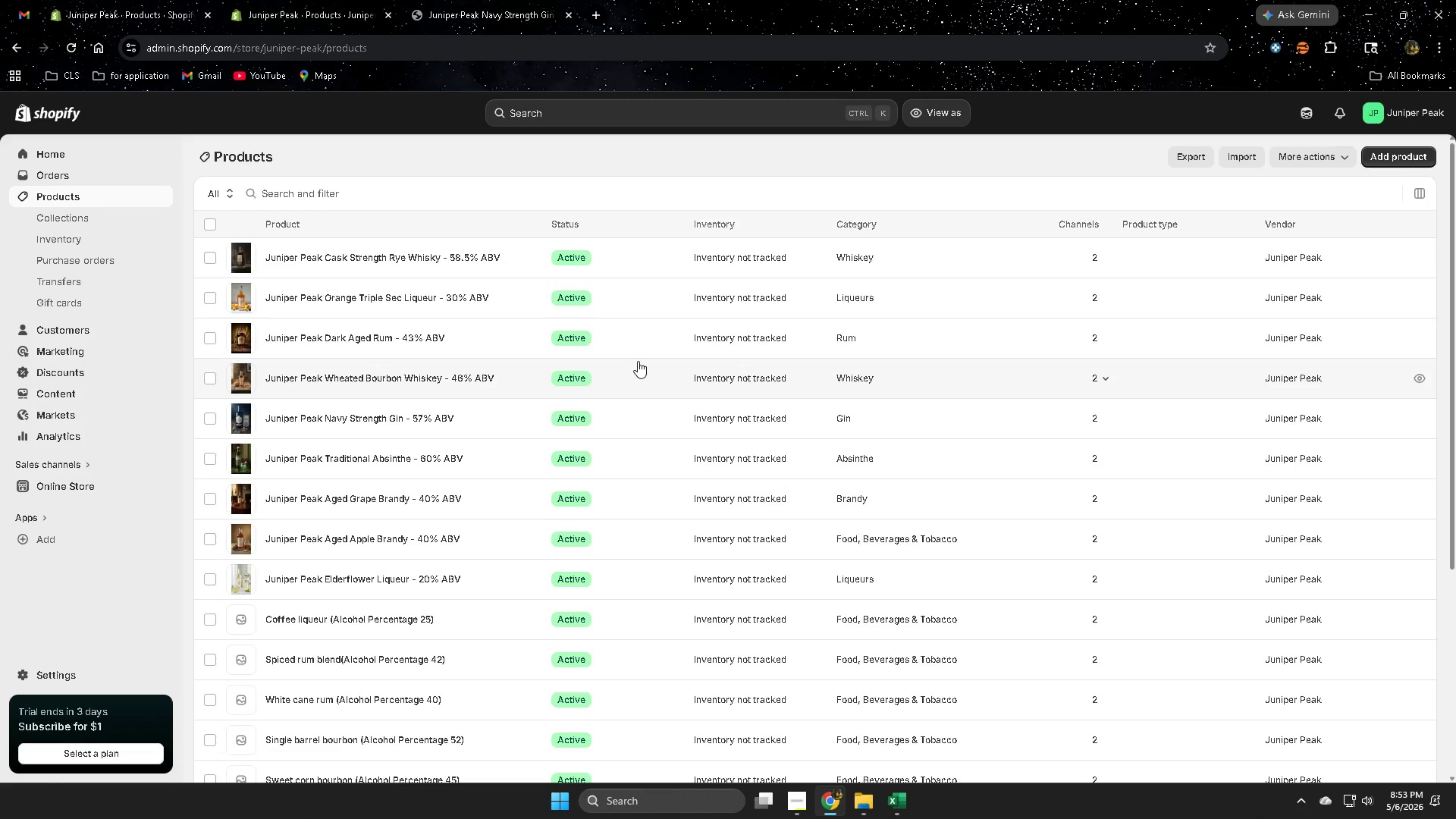 
scroll: coordinate [937, 554], scroll_direction: down, amount: 2.0
 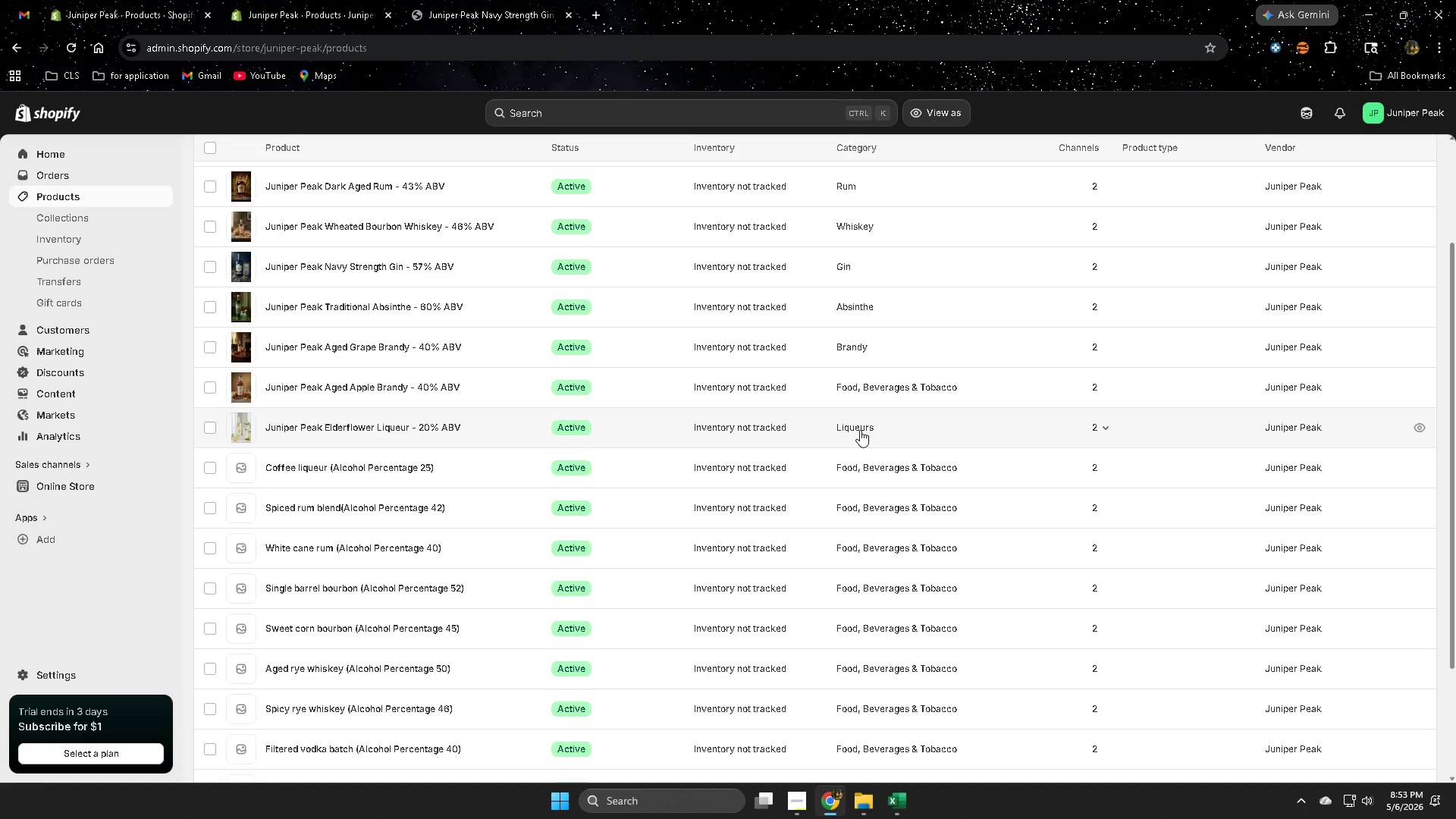 
scroll: coordinate [1039, 526], scroll_direction: up, amount: 2.0
 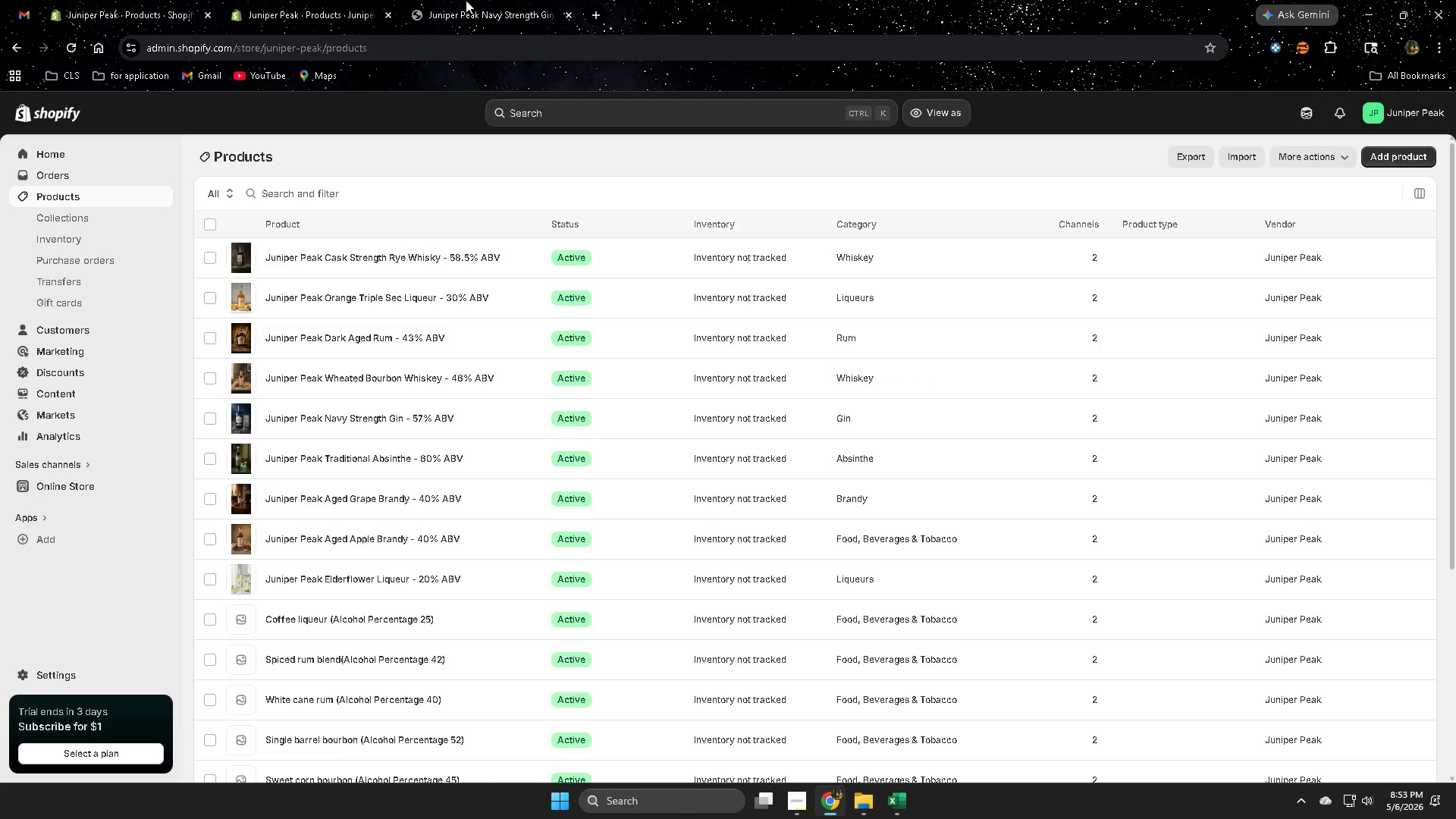 
left_click([310, 0])
 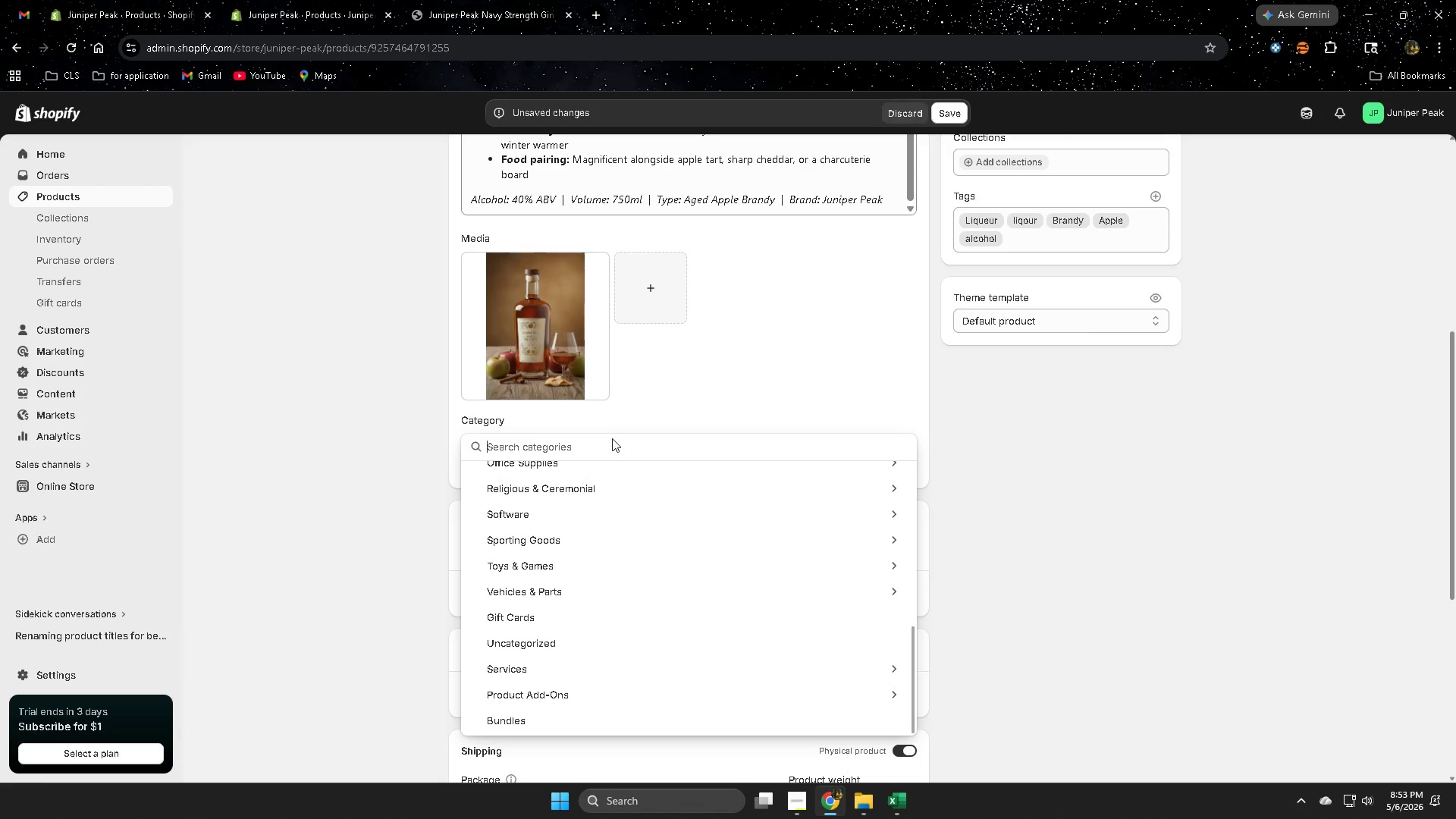 
left_click([609, 438])
 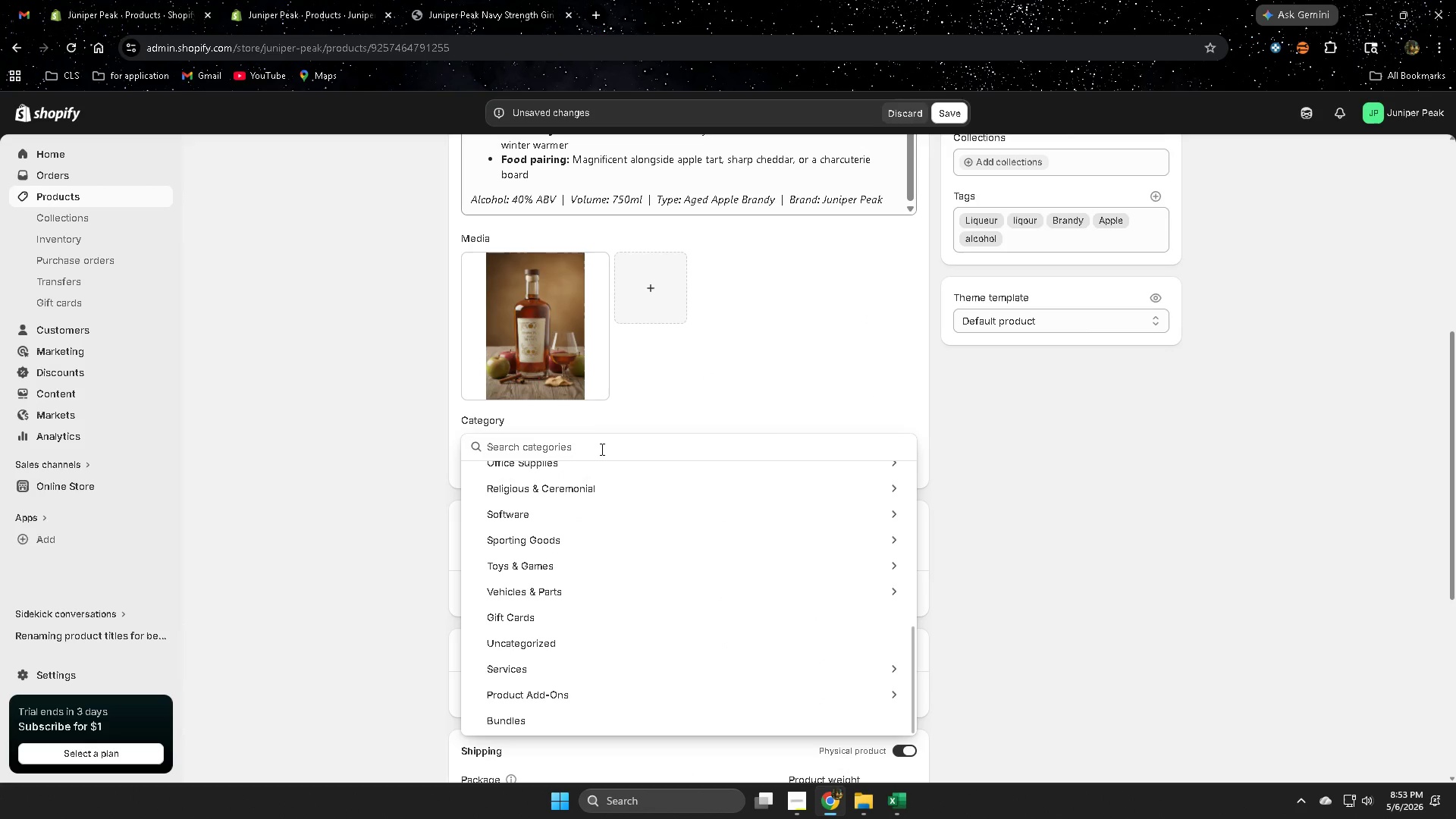 
left_click([601, 449])
 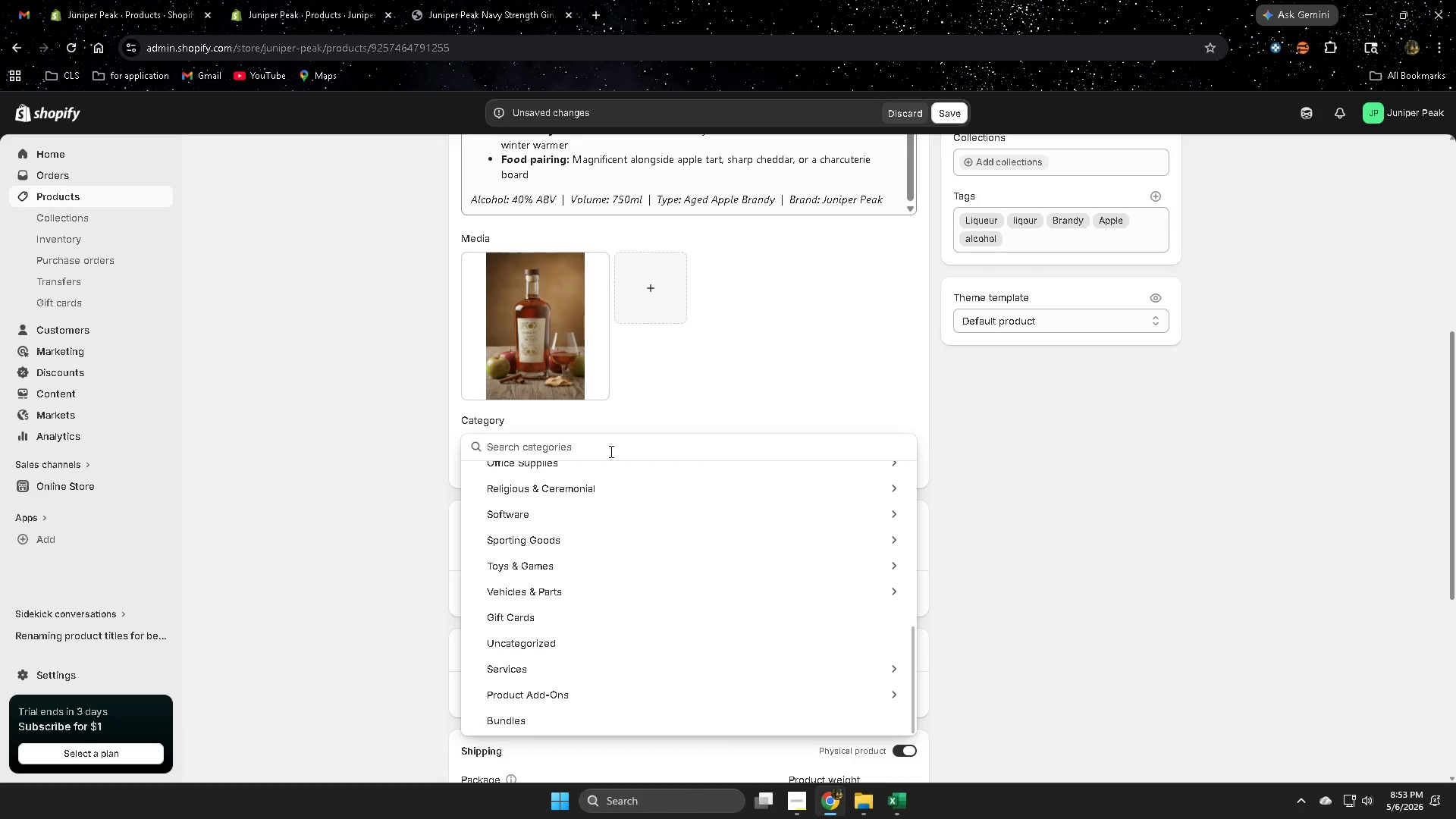 
type(li)
 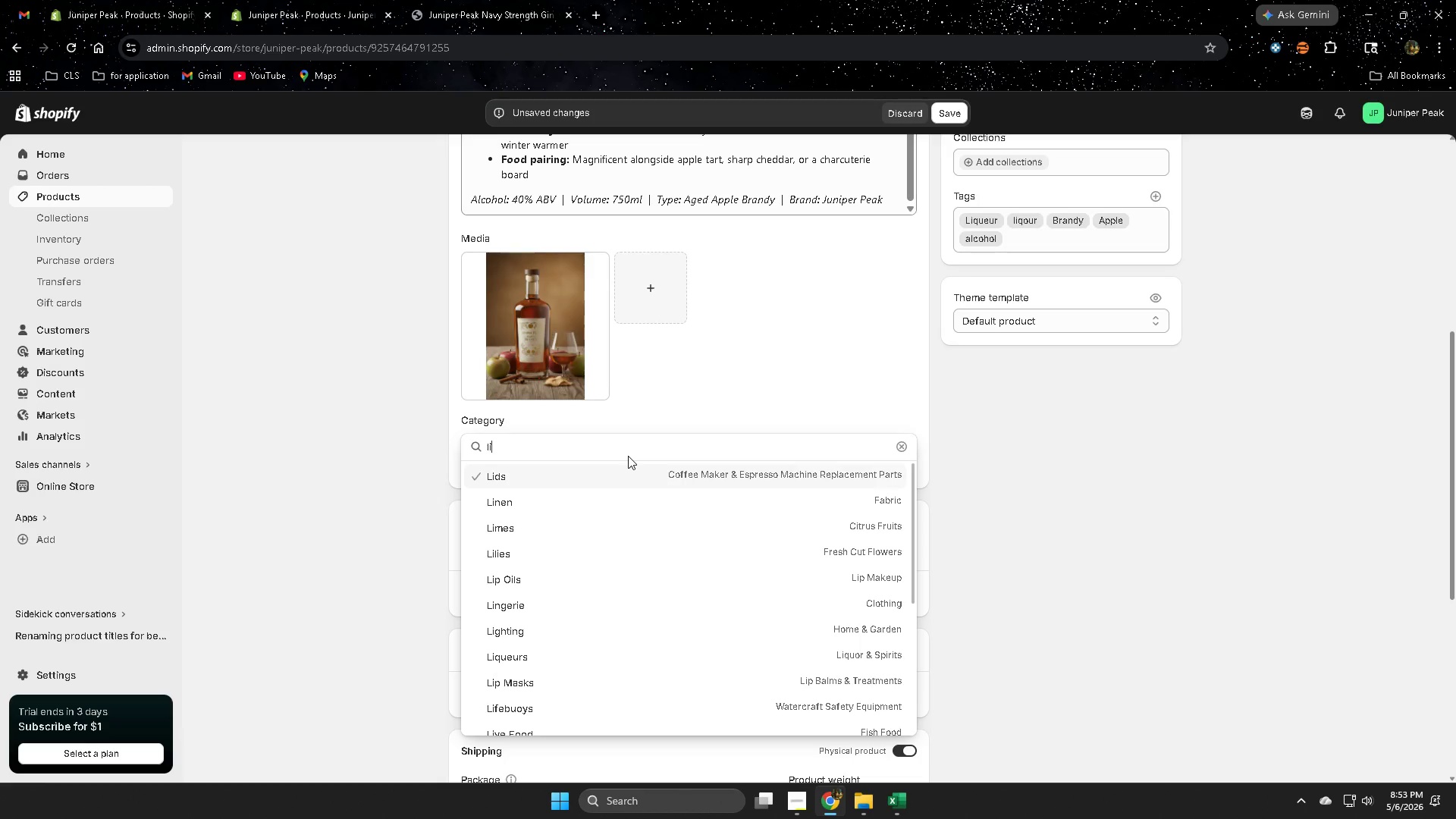 
key(Q)
 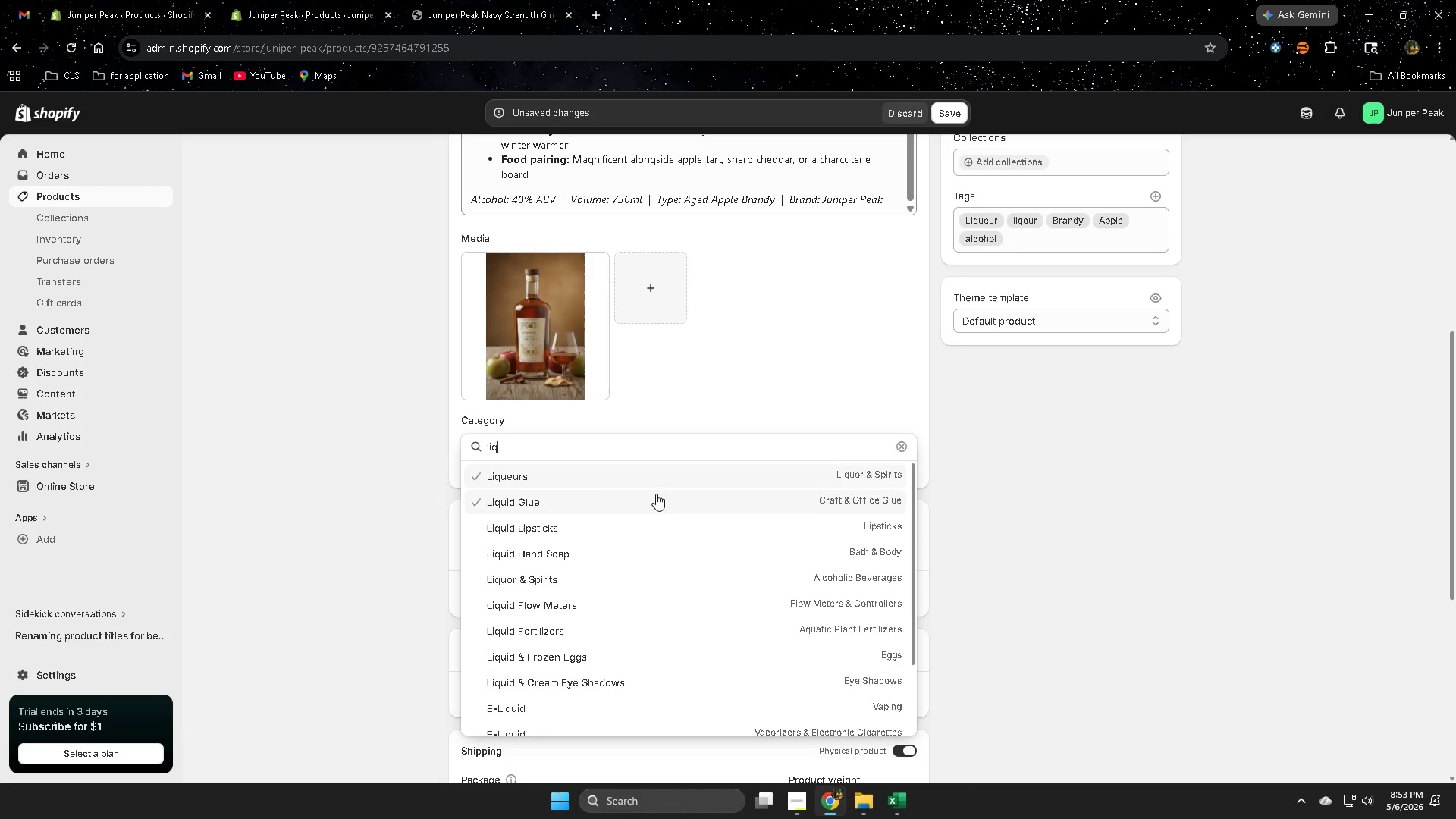 
wait(8.47)
 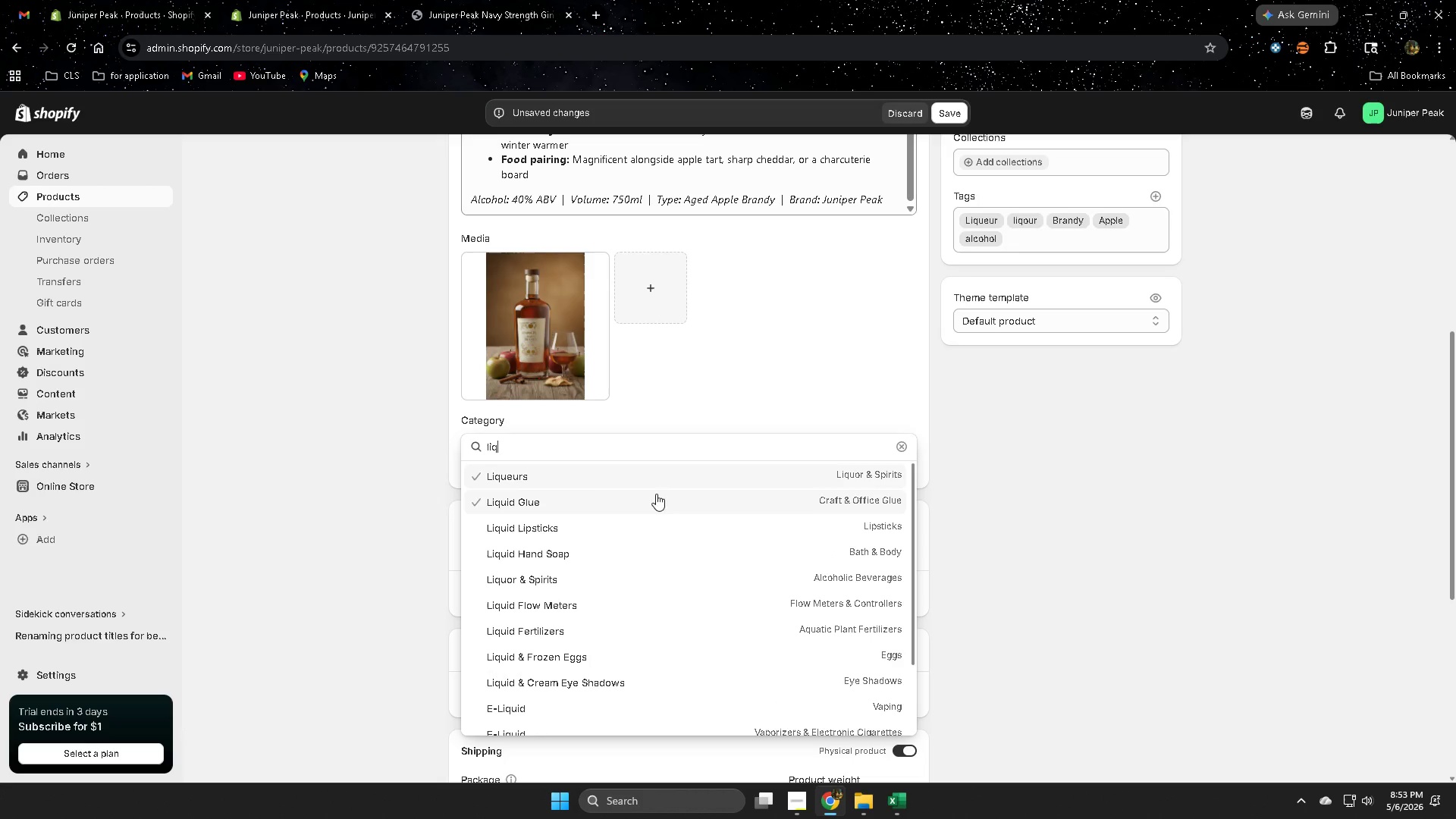 
left_click([323, 489])
 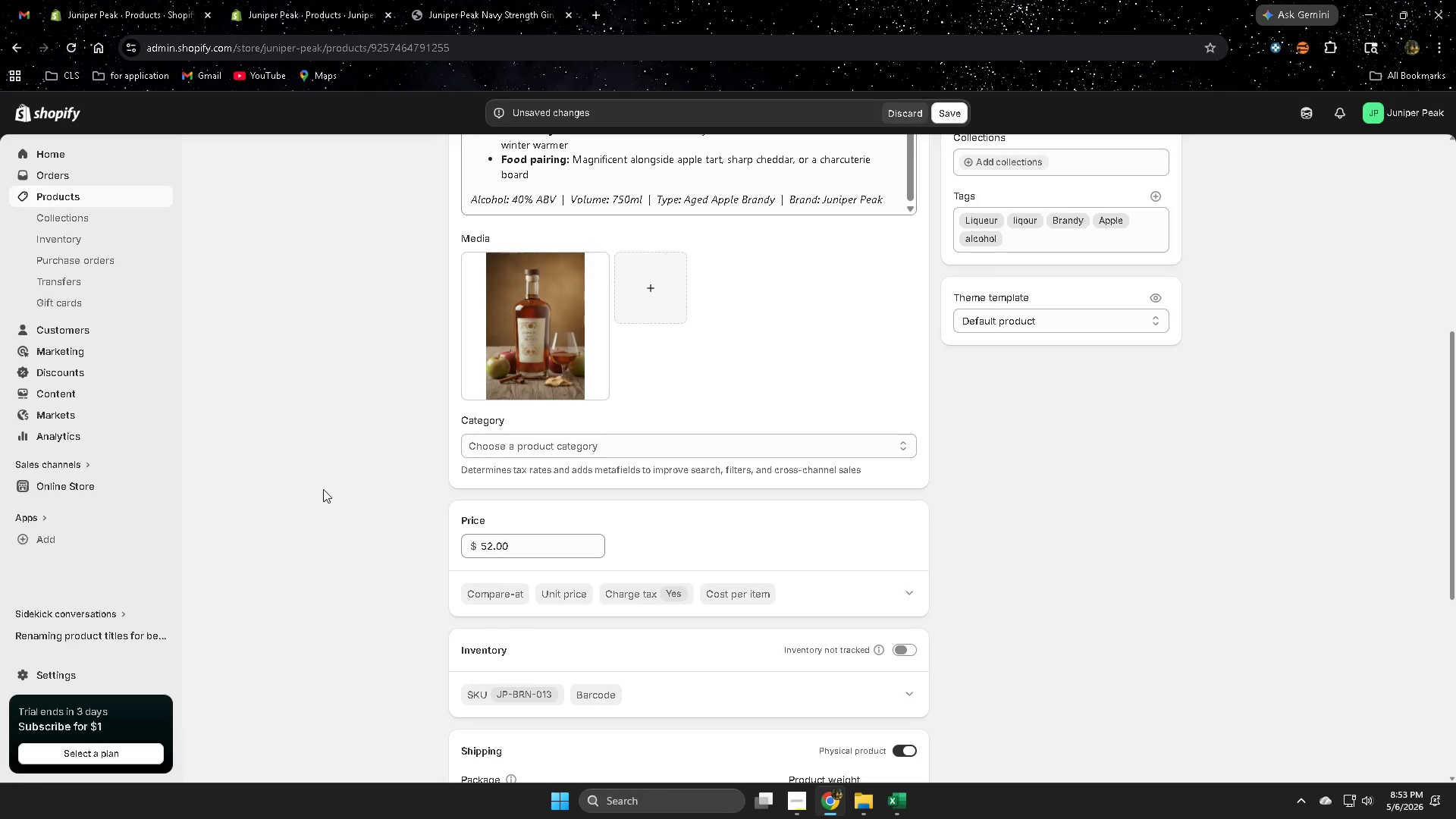 
scroll: coordinate [323, 489], scroll_direction: up, amount: 4.0
 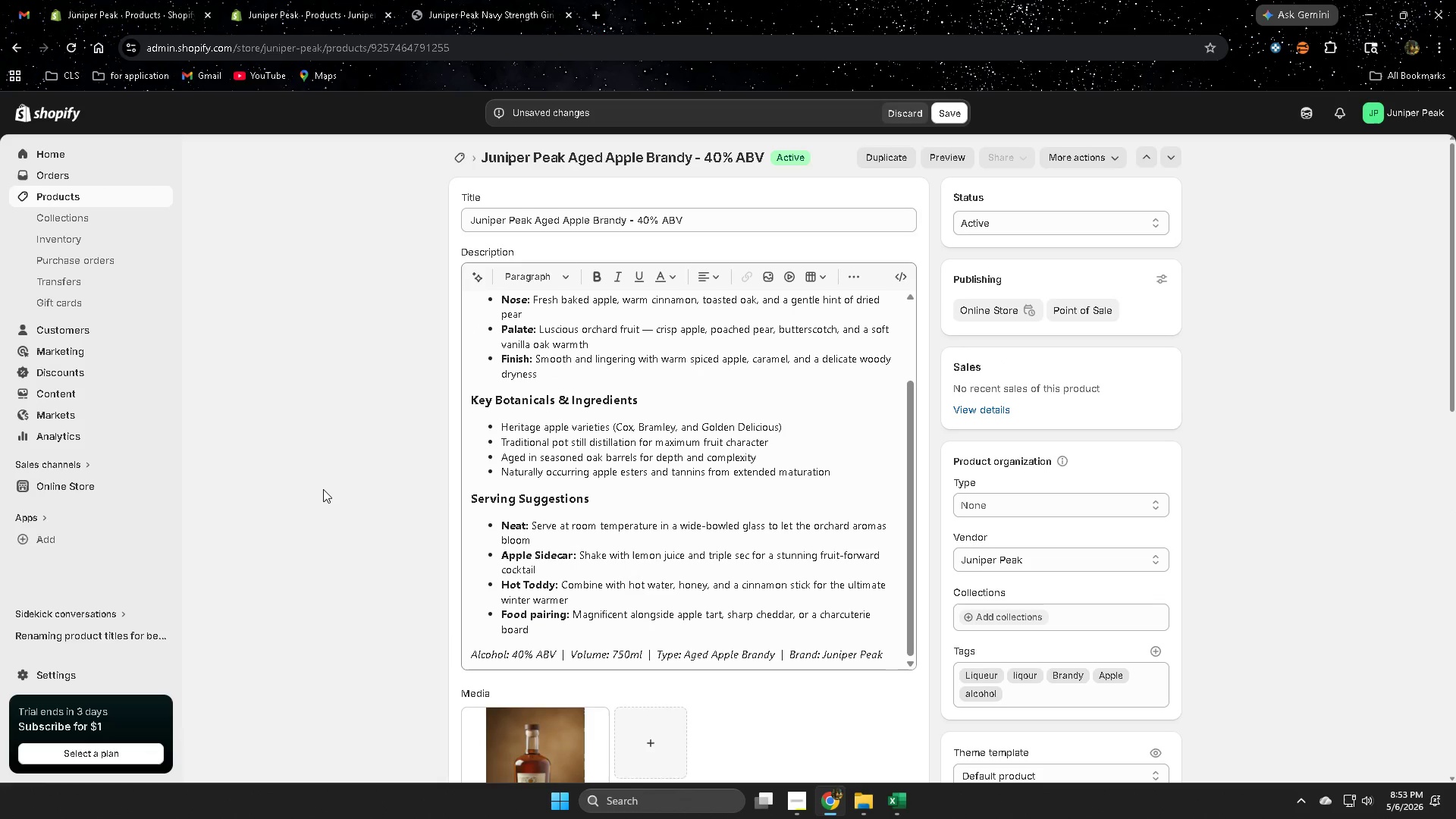 
scroll: coordinate [323, 491], scroll_direction: down, amount: 7.0
 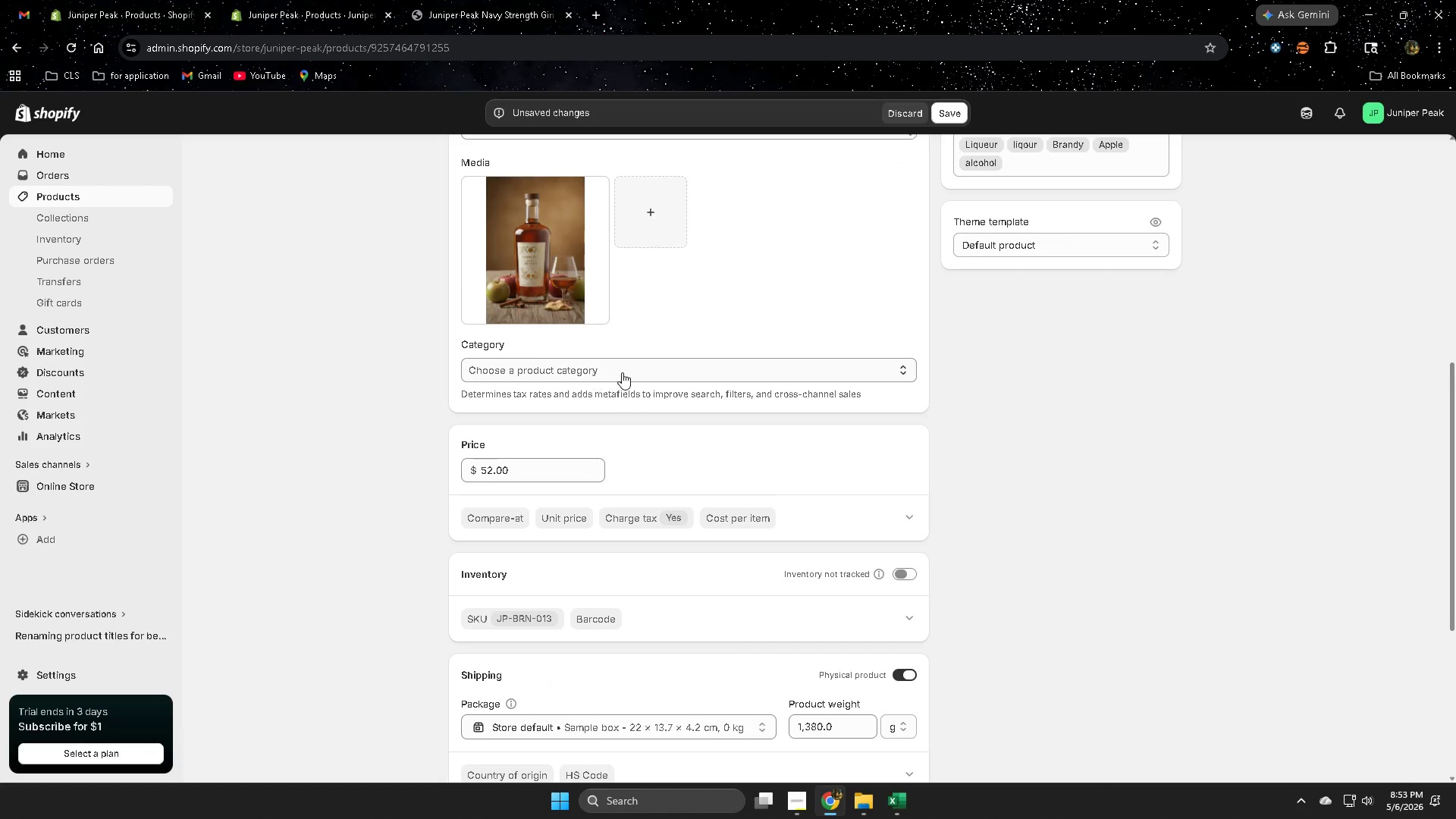 
double_click([623, 371])
 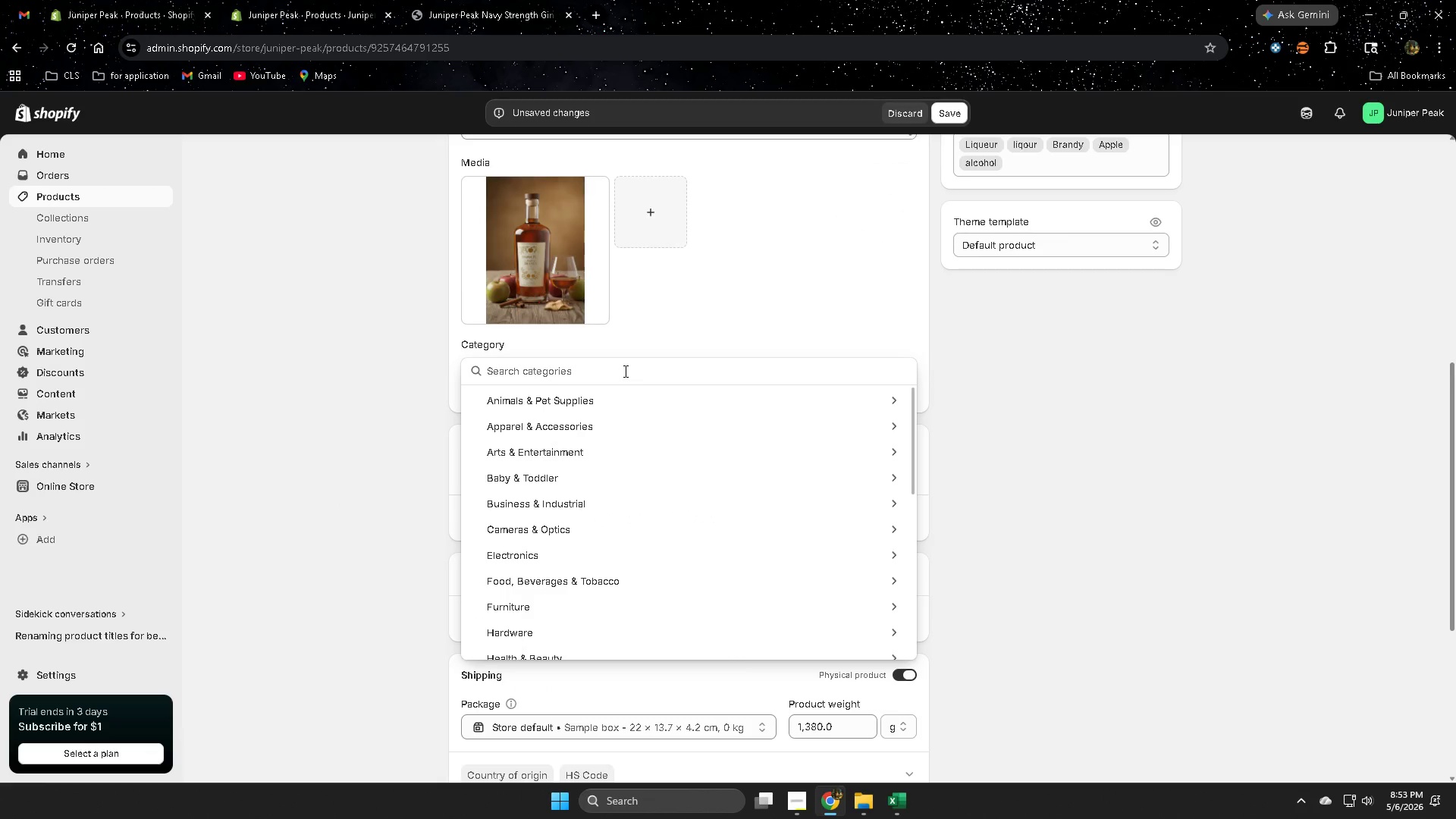 
type(vea)
key(Backspace)
key(Backspace)
key(Backspace)
type(bra)
 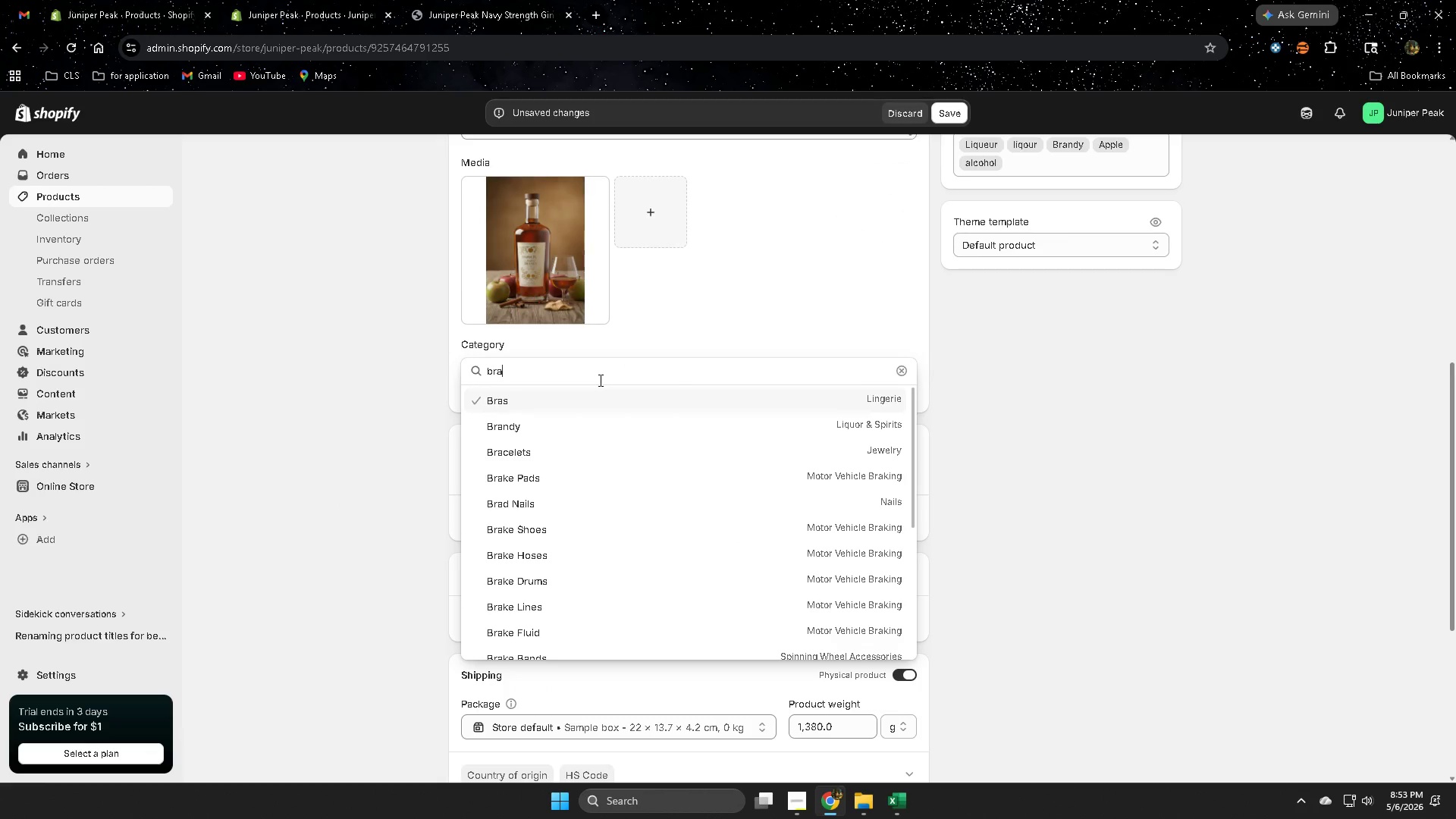 
left_click([516, 428])
 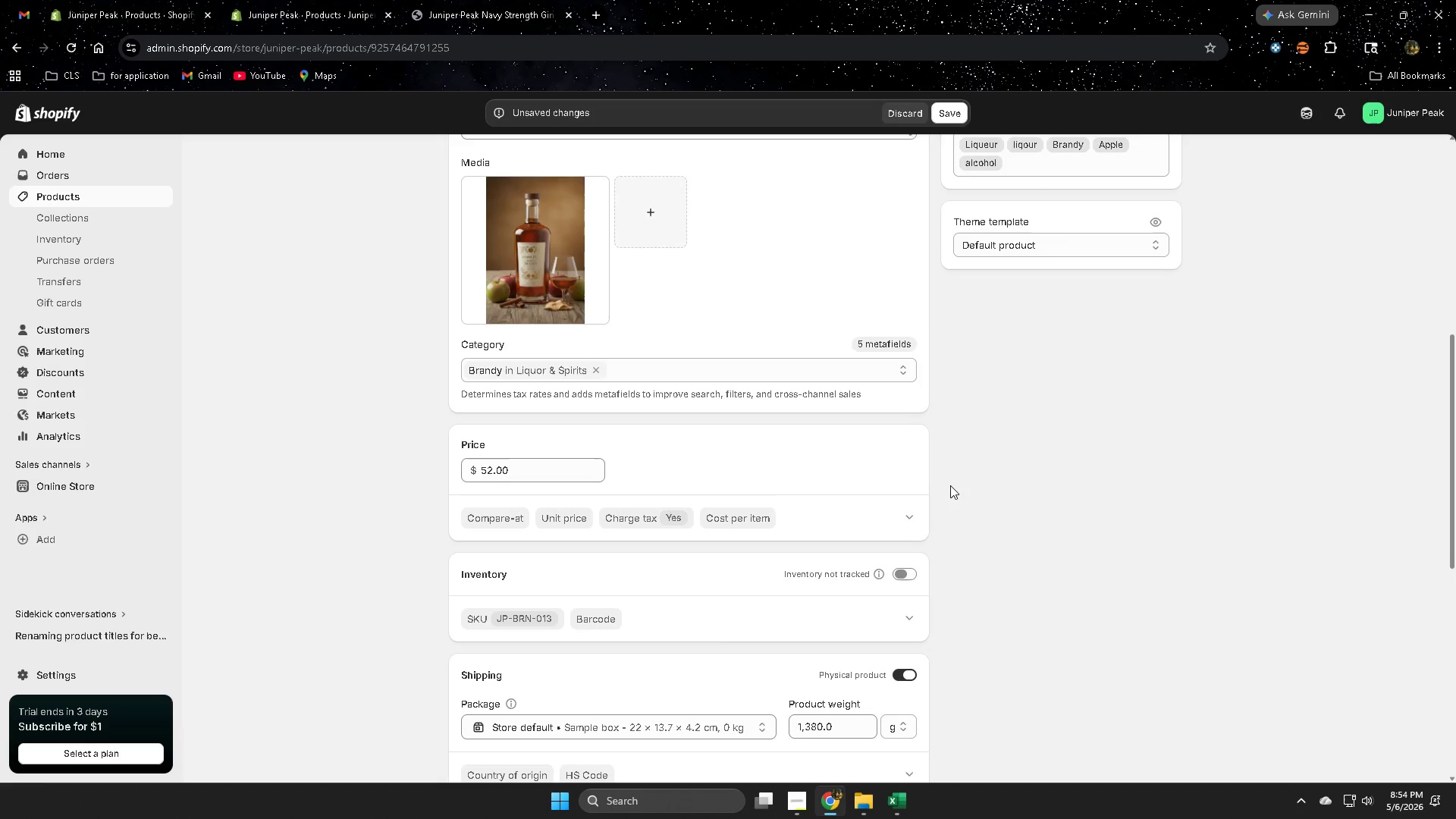 
wait(18.11)
 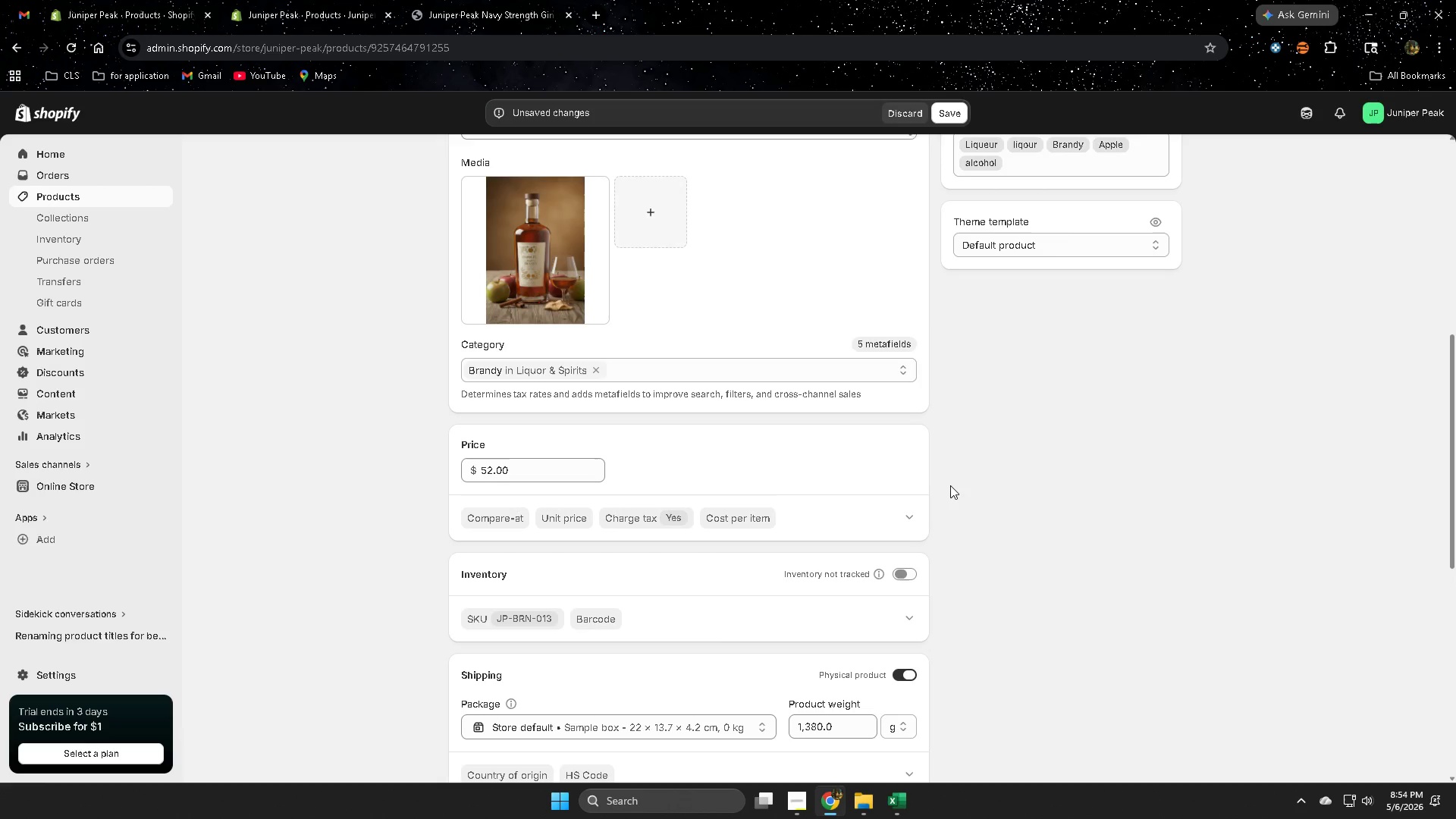 
mouse_move([968, 144])
 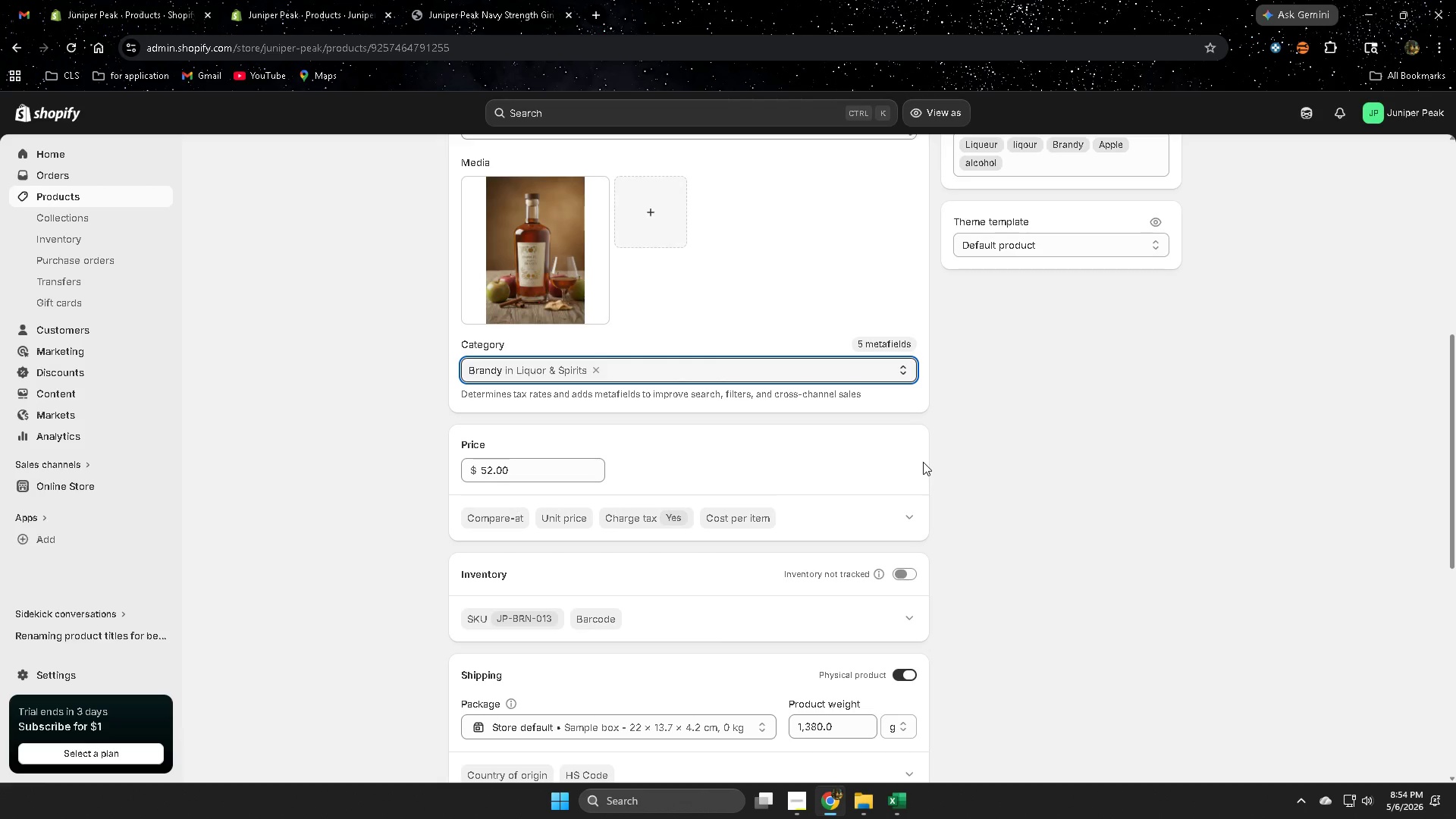 
scroll: coordinate [1204, 521], scroll_direction: down, amount: 9.0
 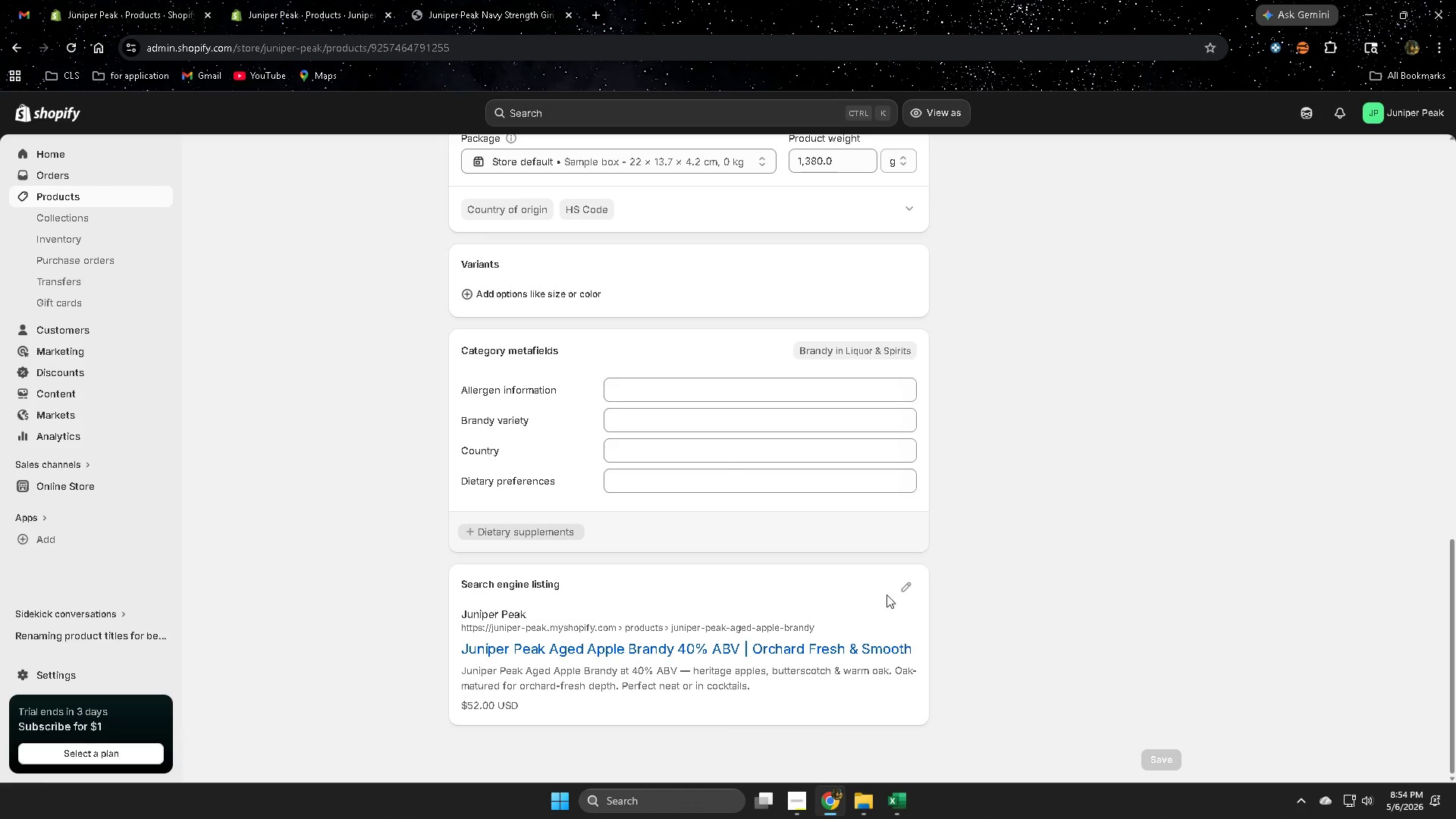 
left_click([907, 591])
 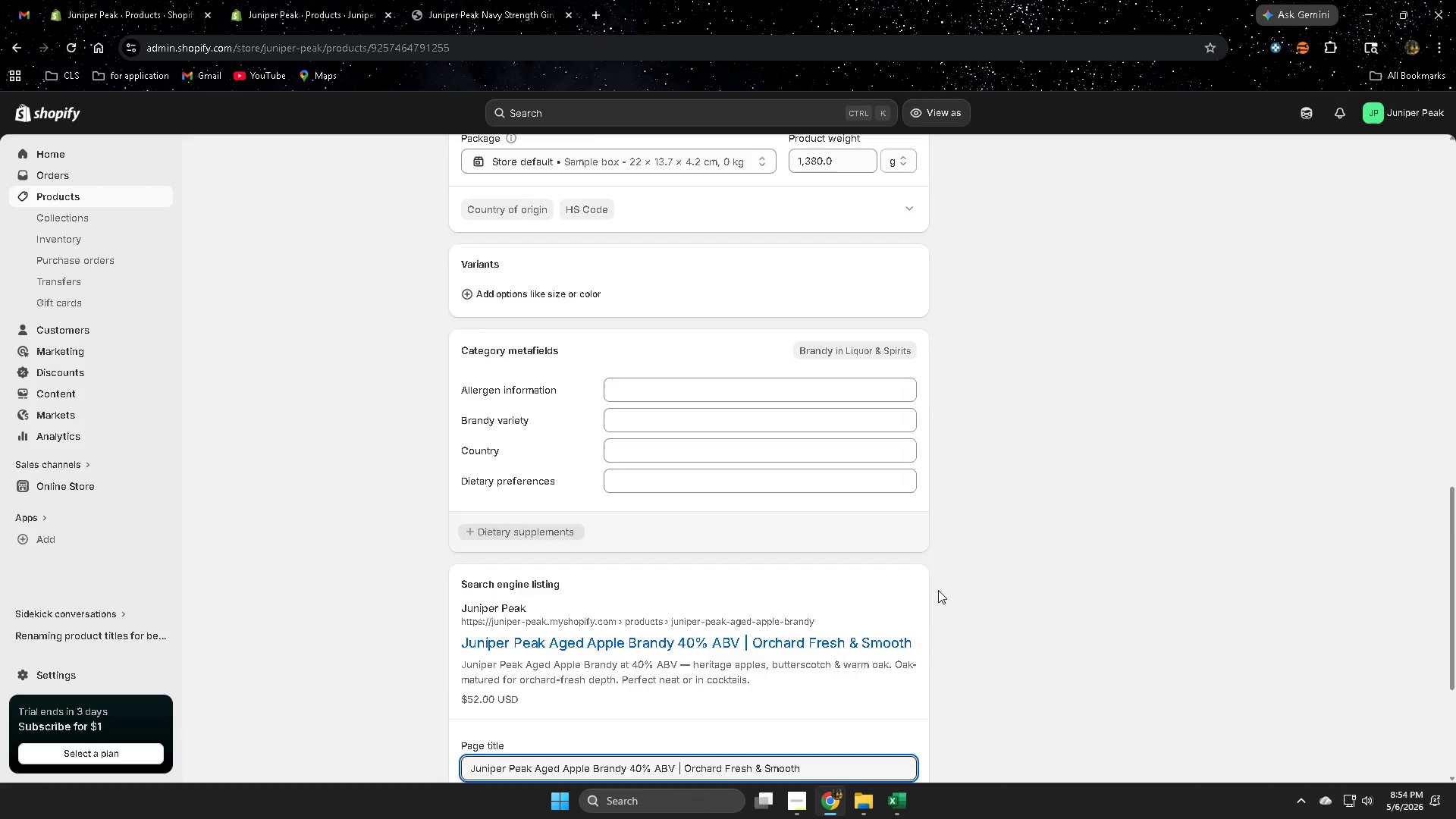 
scroll: coordinate [938, 590], scroll_direction: down, amount: 3.0
 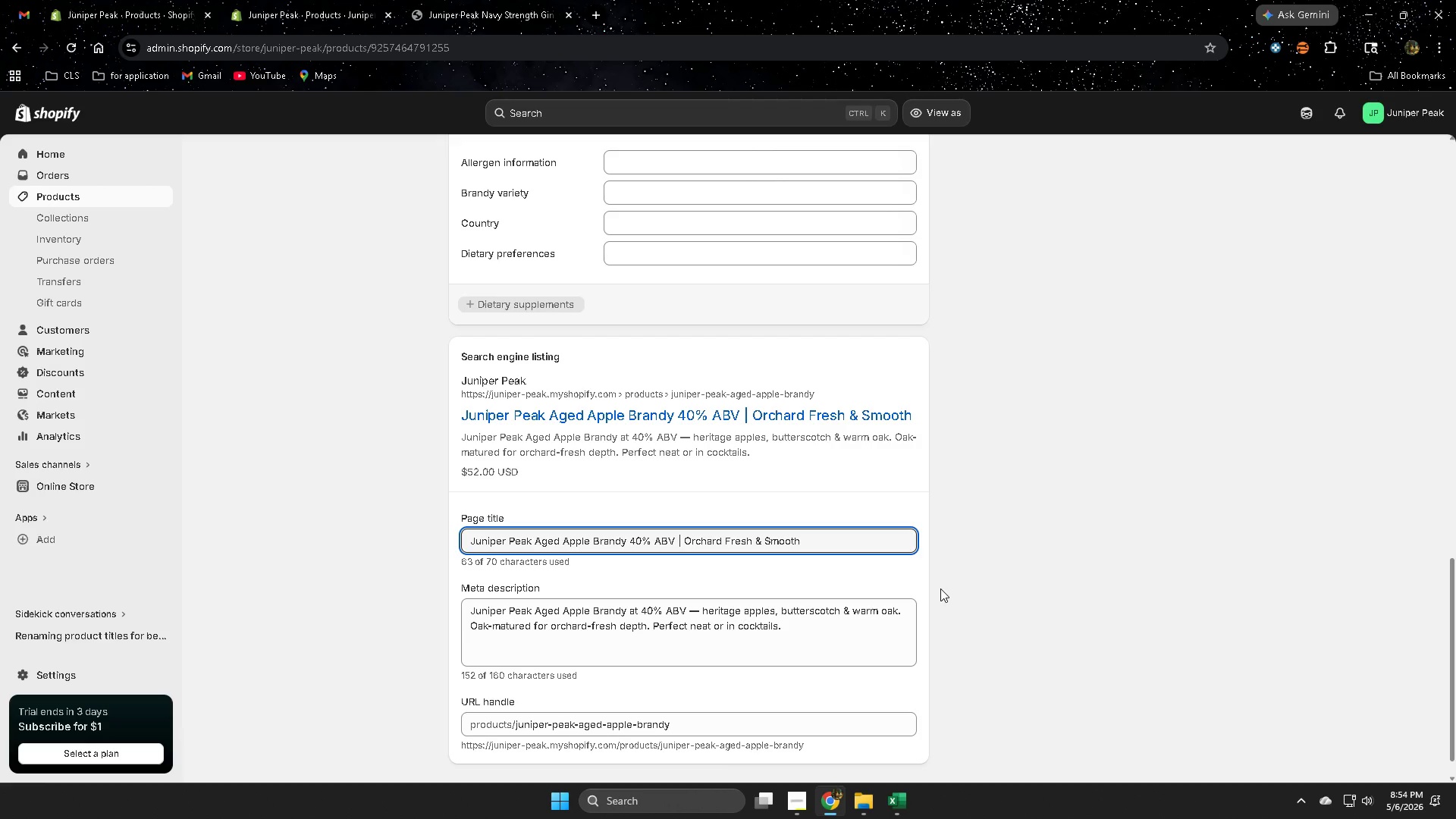 
scroll: coordinate [717, 410], scroll_direction: up, amount: 20.0
 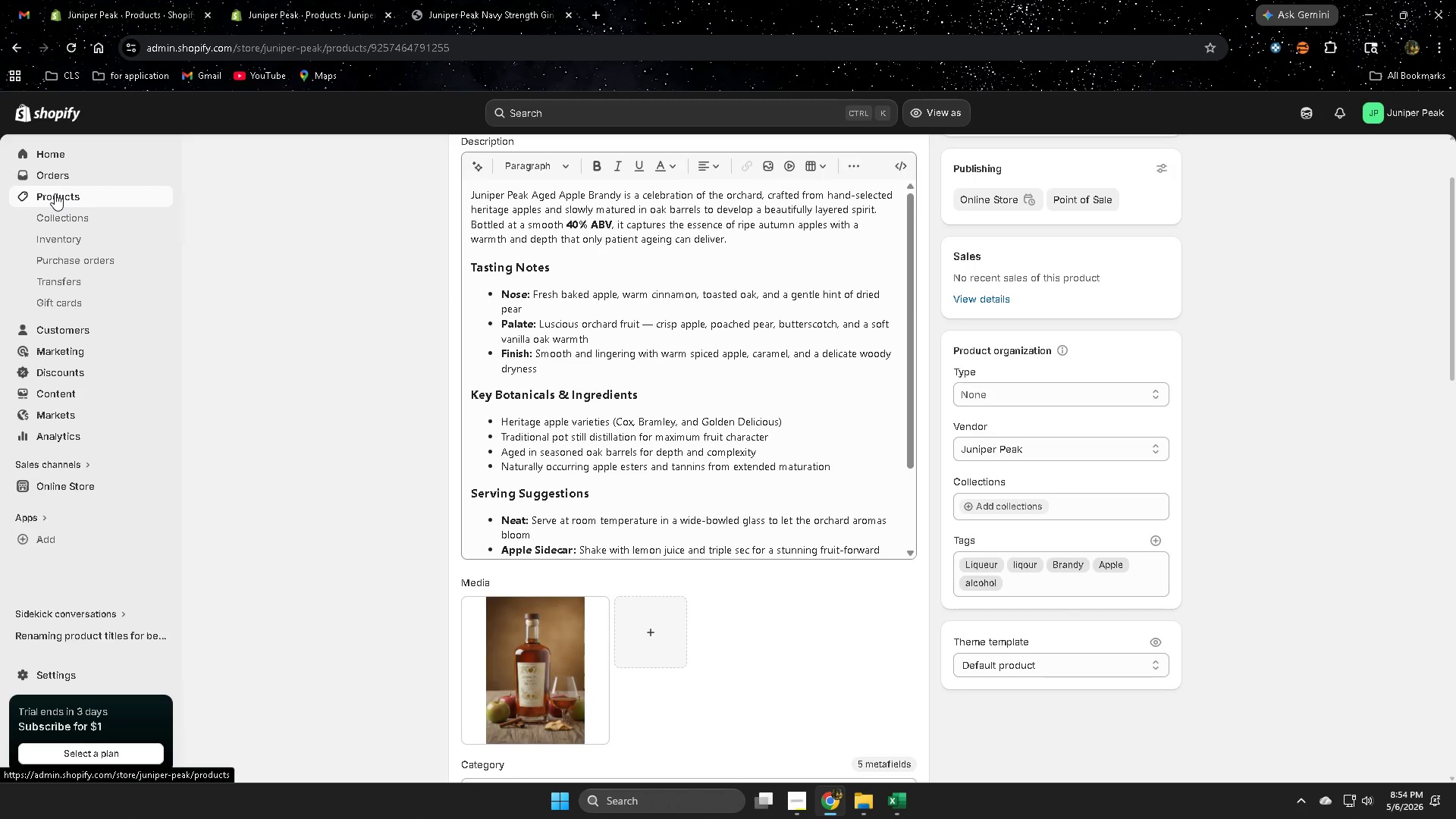 
left_click([55, 193])
 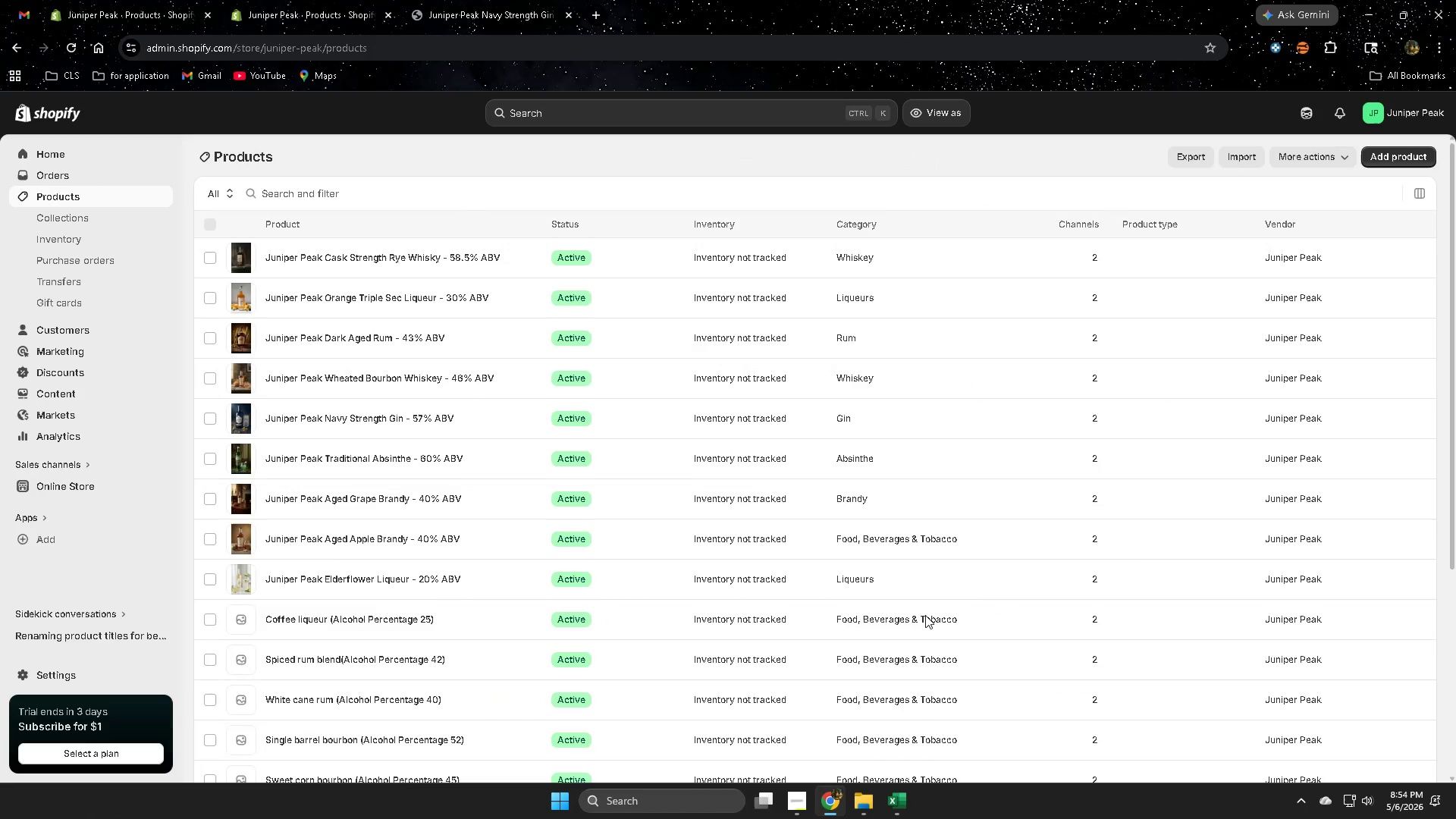 
scroll: coordinate [690, 622], scroll_direction: down, amount: 2.0
 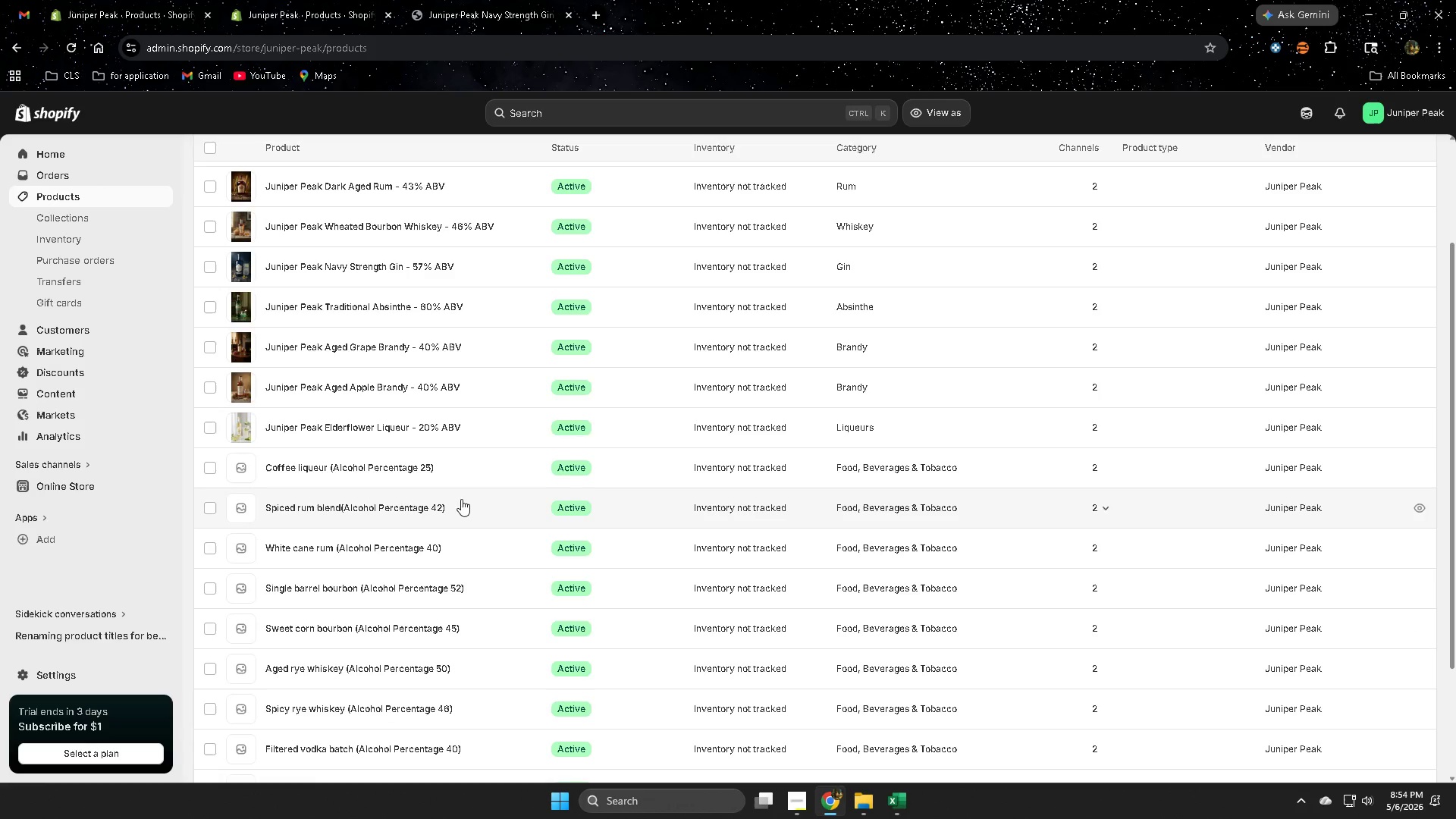 
left_click([467, 469])
 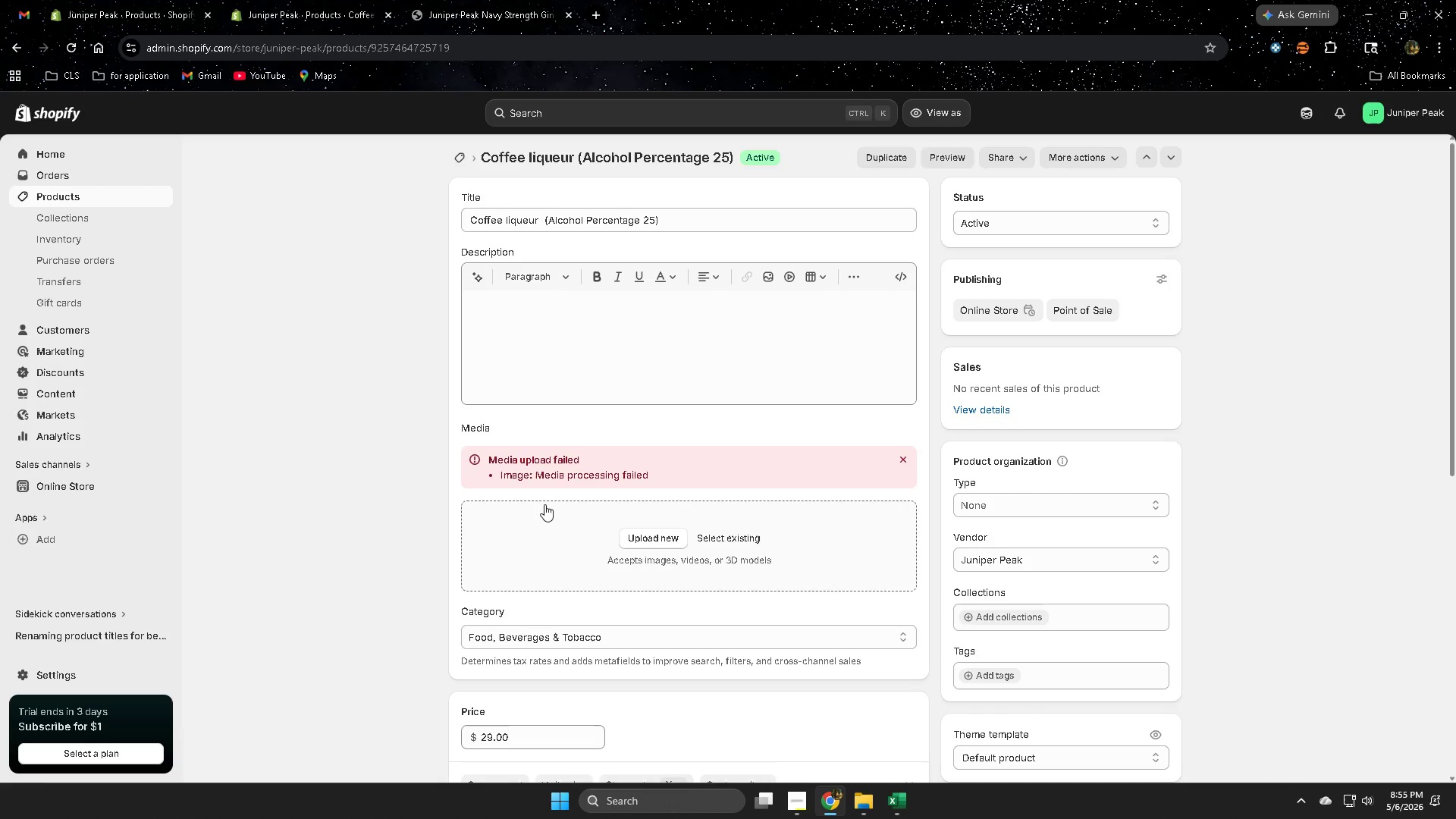 
wait(35.51)
 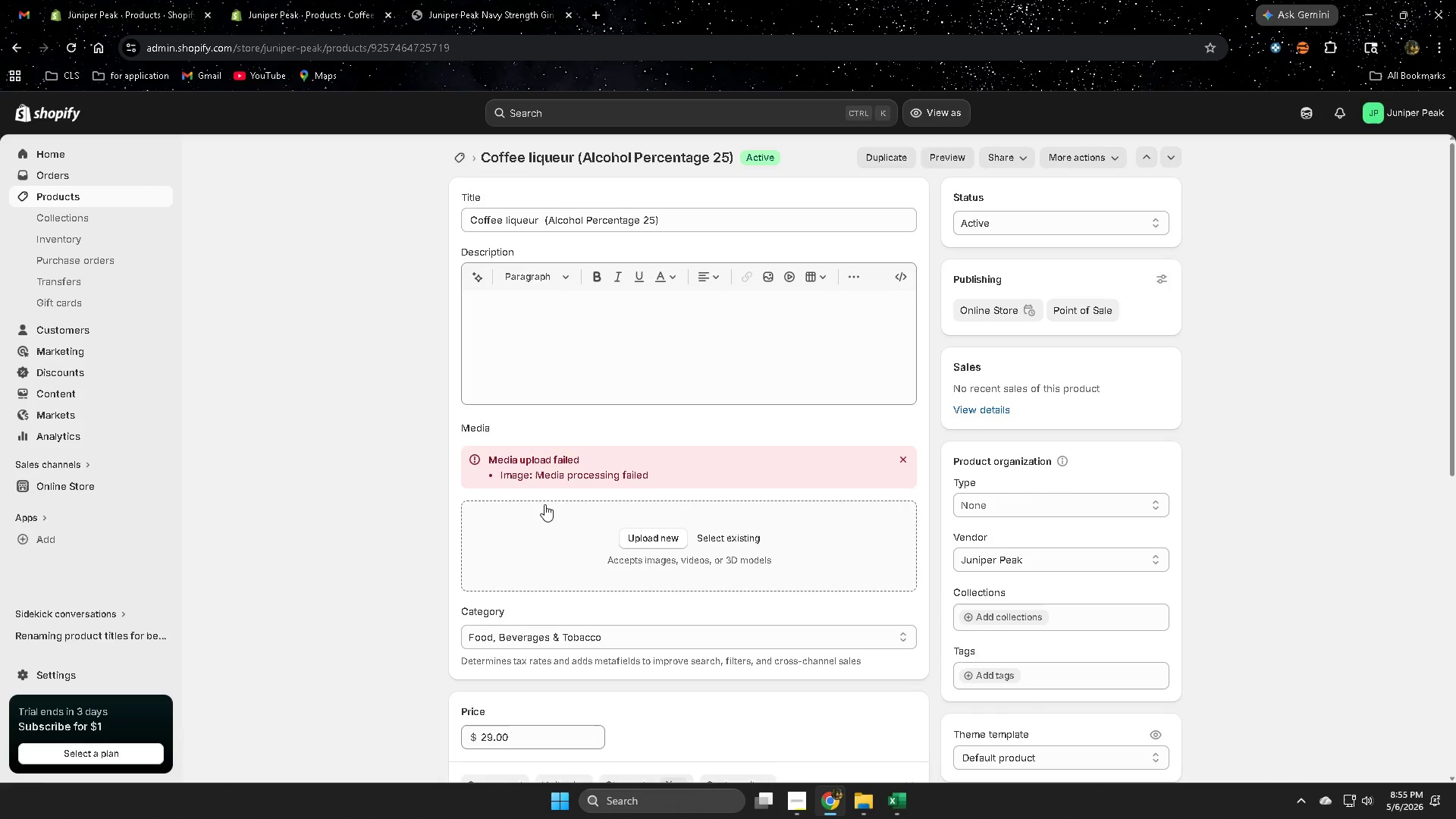 
left_click([1305, 111])
 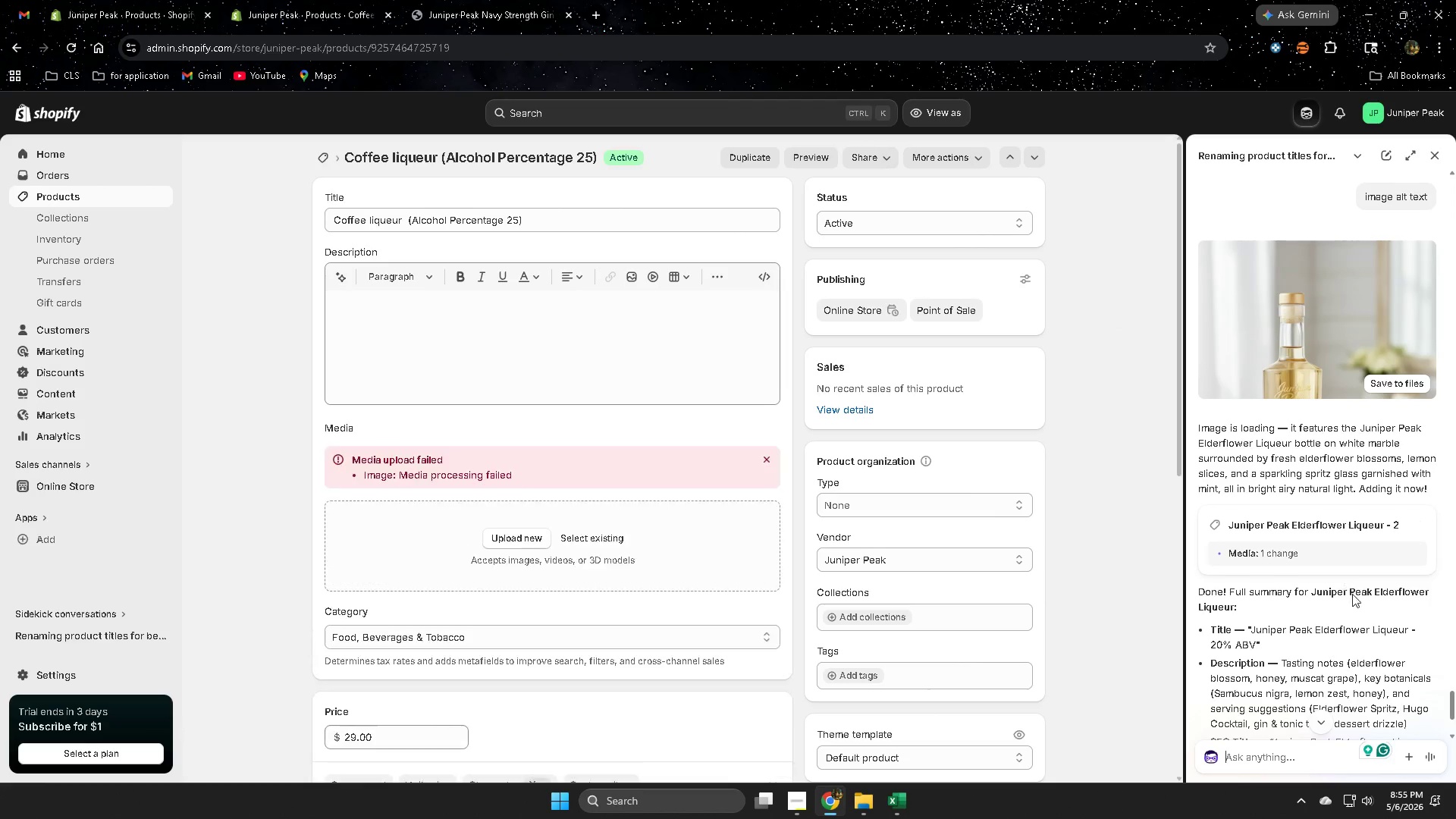 
left_click([1273, 752])
 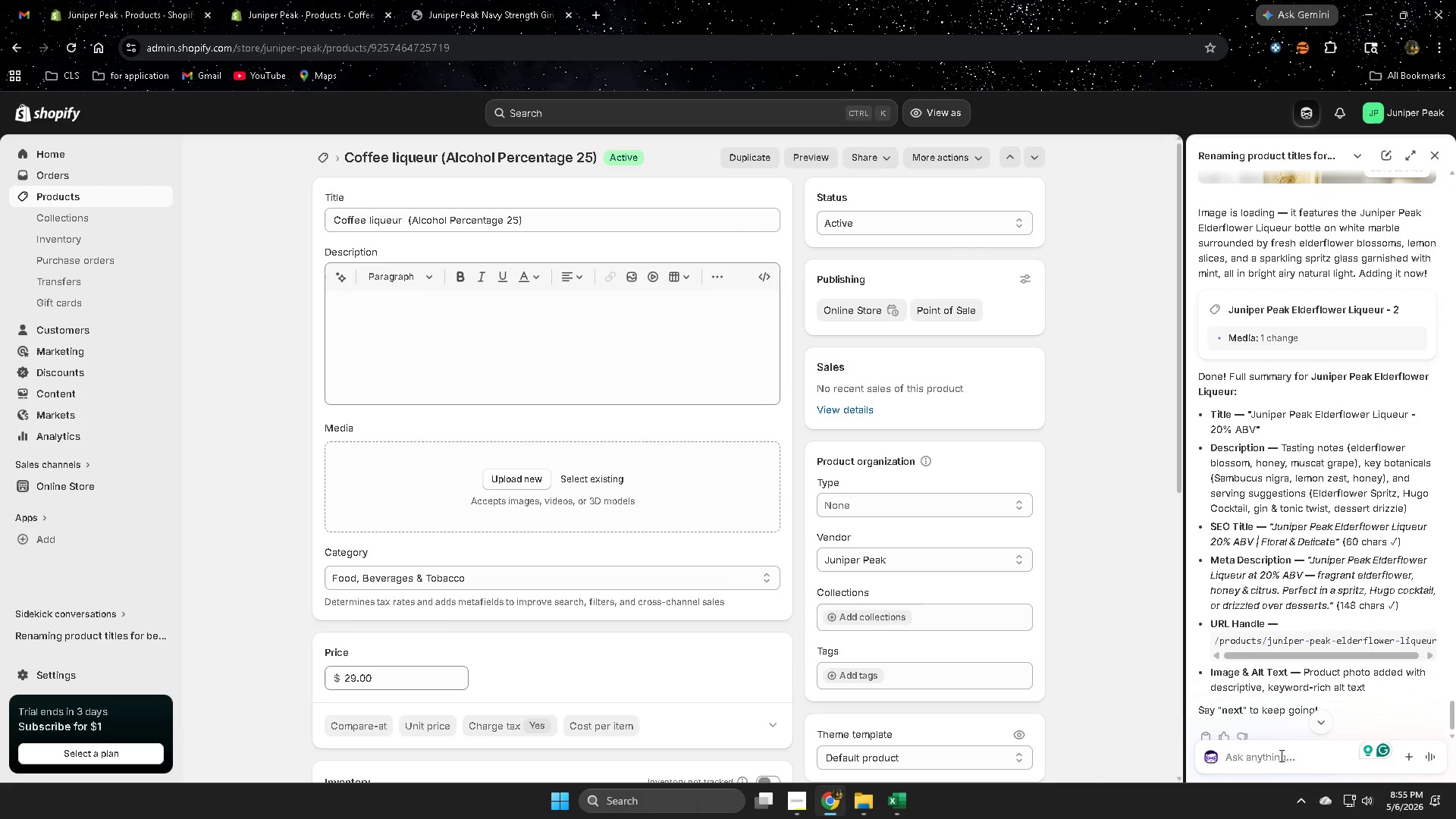 
scroll: coordinate [1241, 739], scroll_direction: down, amount: 3.0
 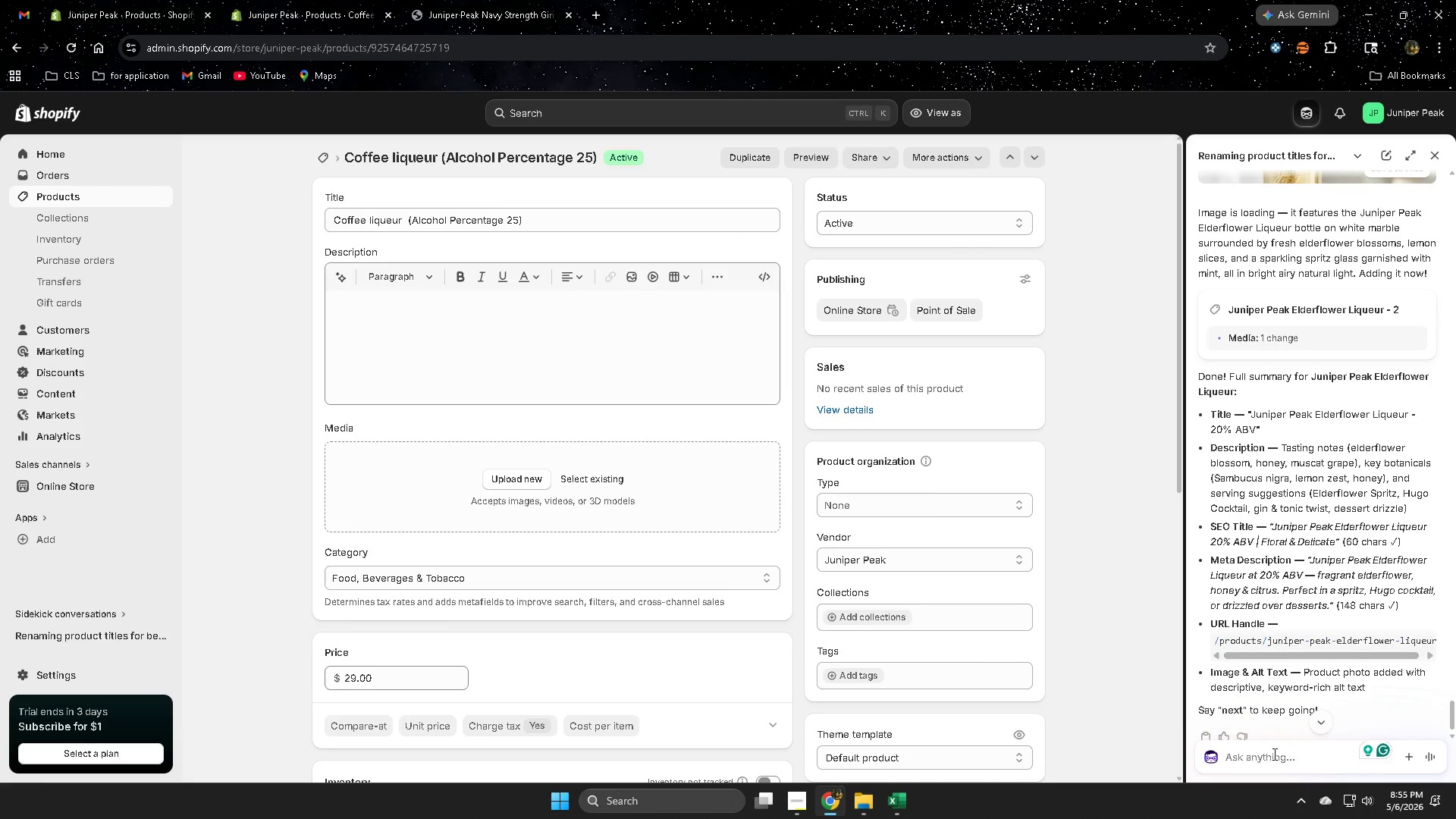 
type(next)
 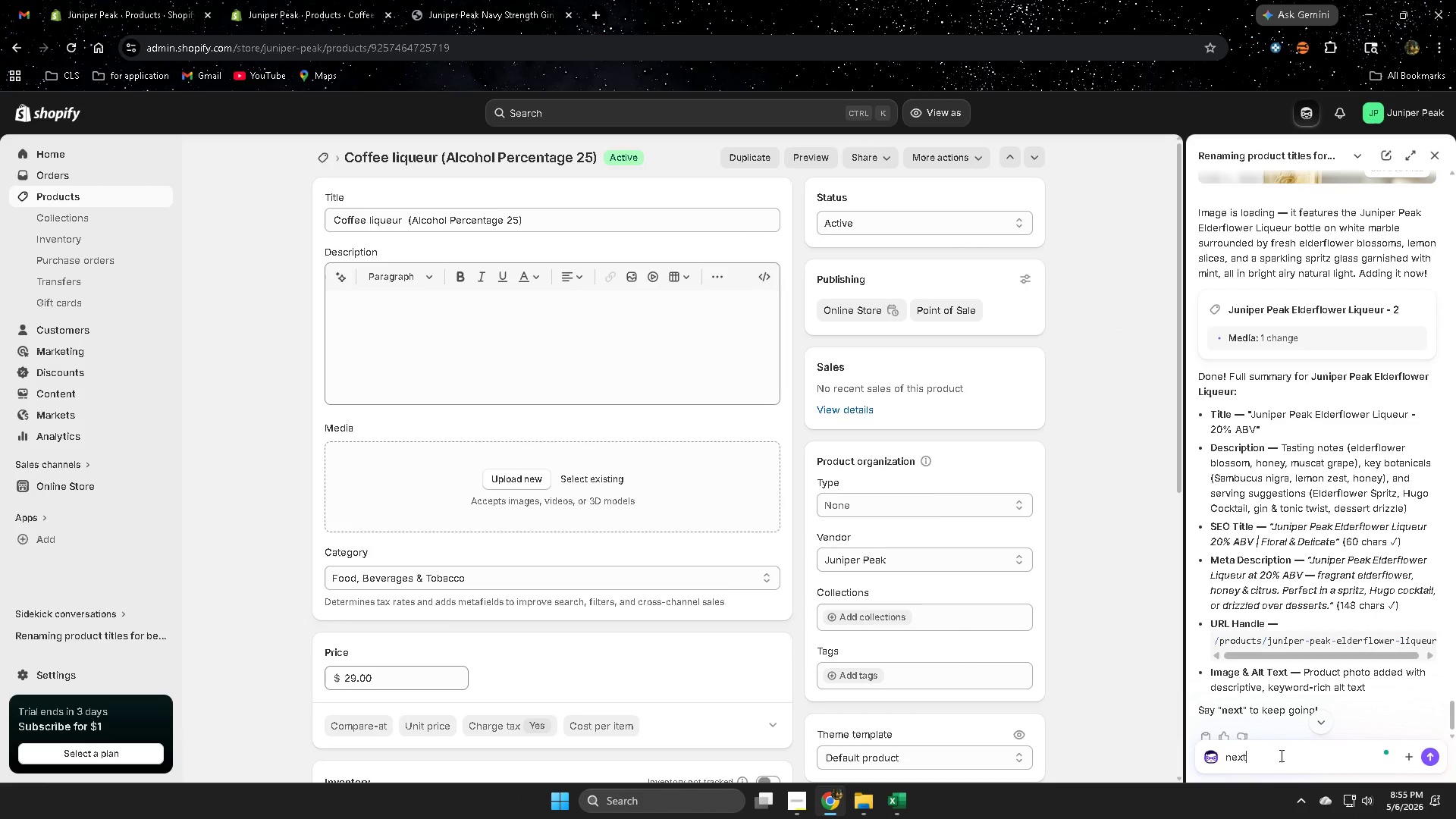 
key(Enter)
 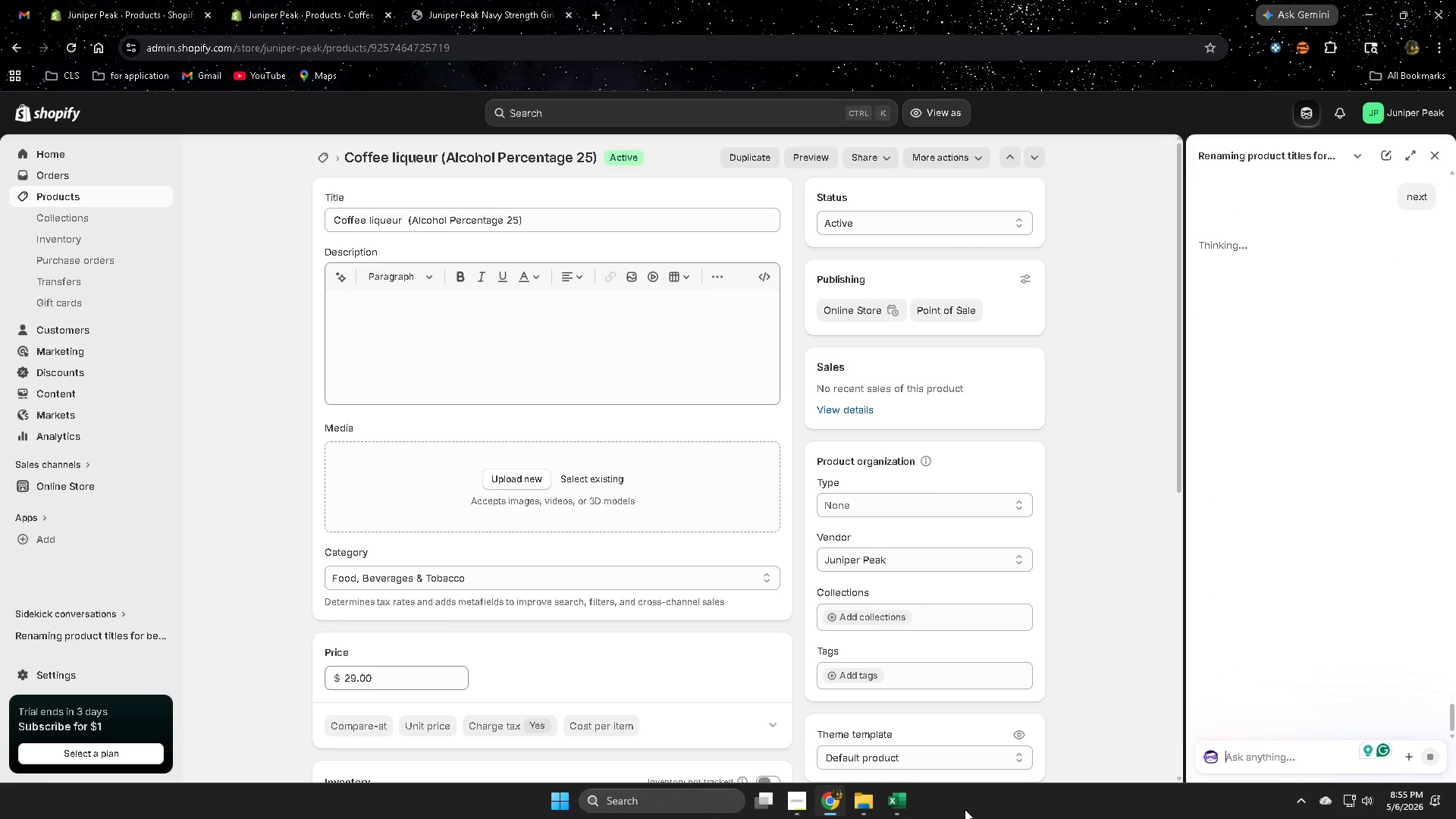 
scroll: coordinate [440, 540], scroll_direction: down, amount: 4.0
 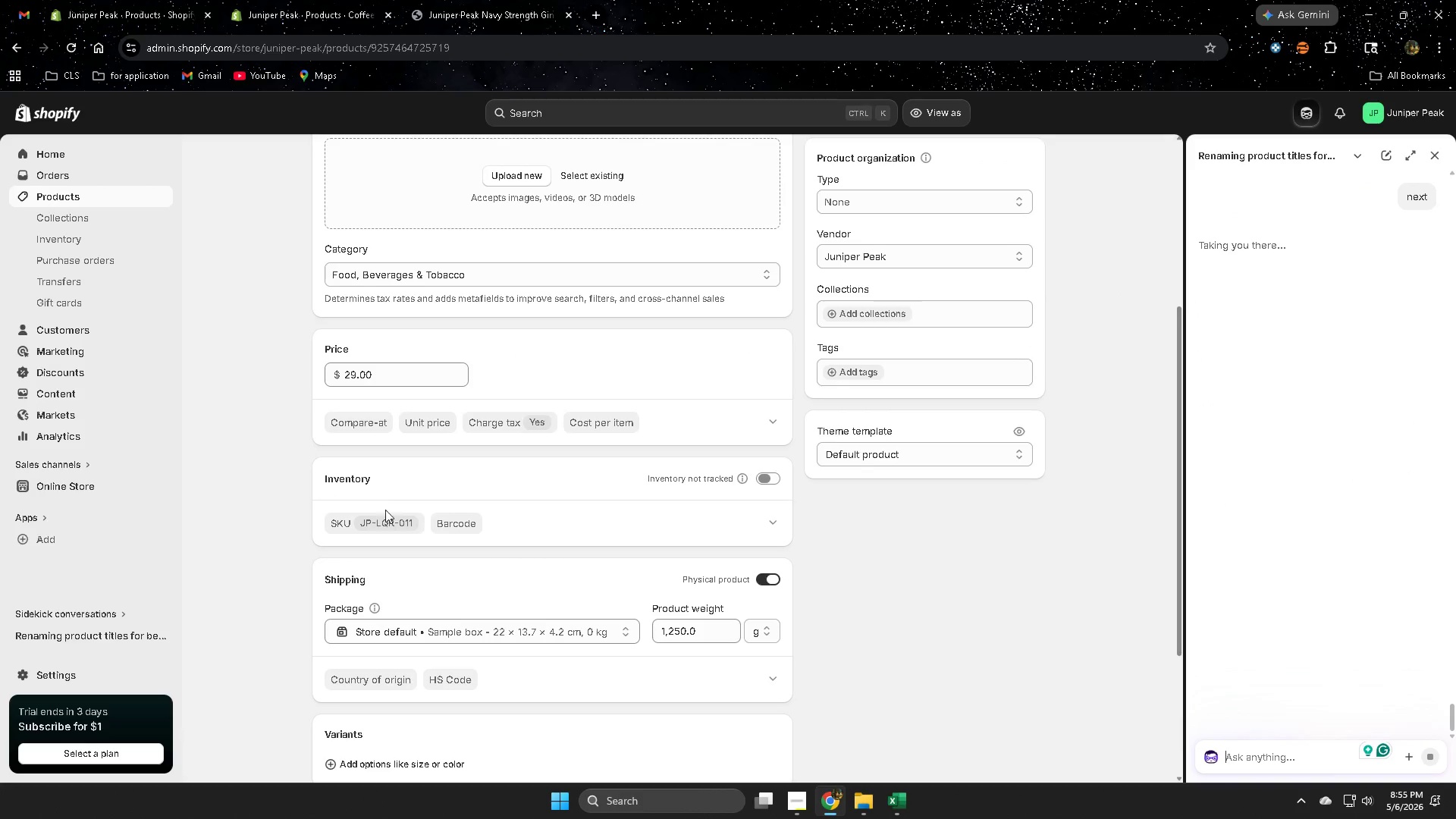 
left_click([403, 523])
 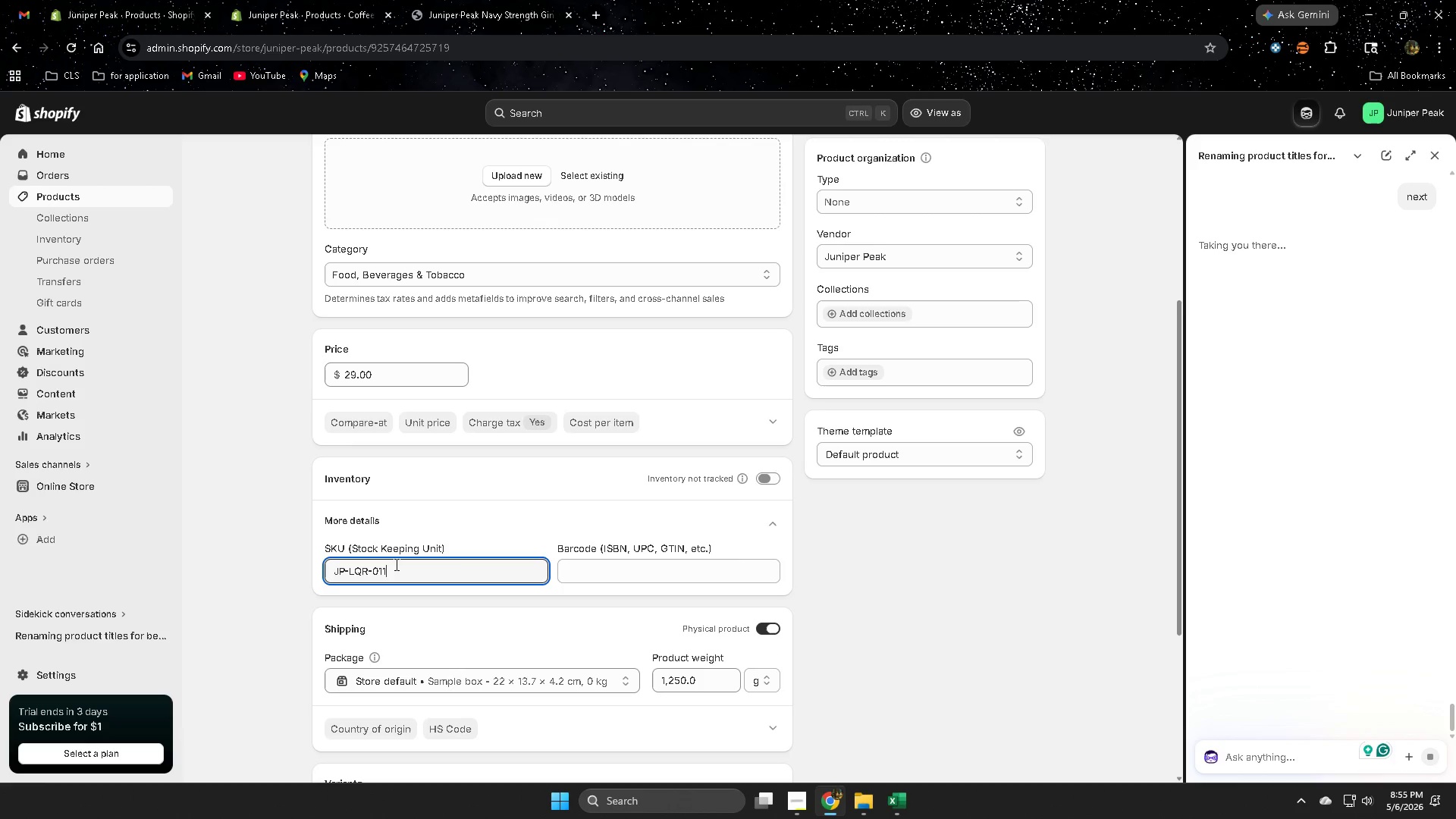 
double_click([394, 566])
 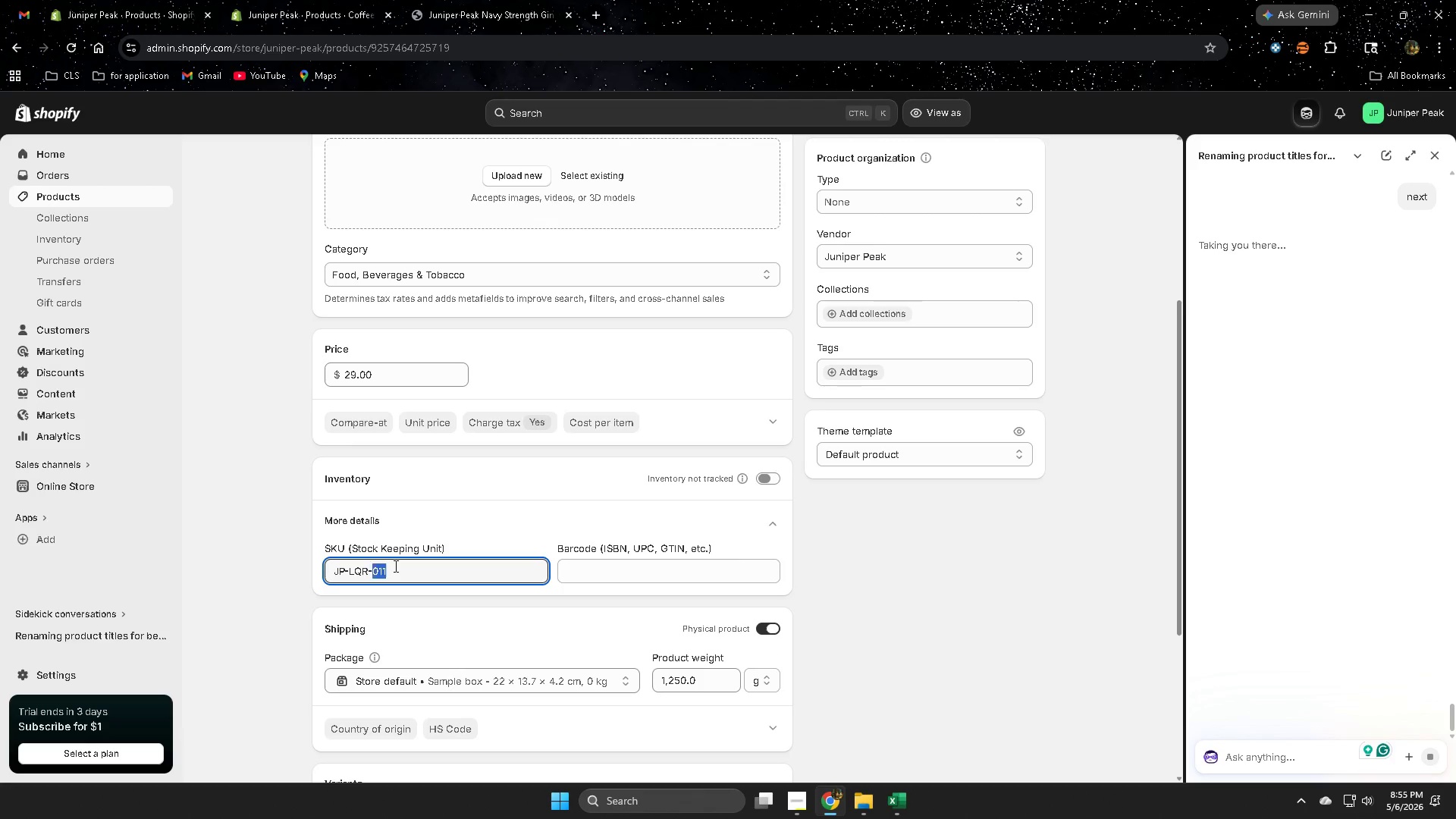 
triple_click([394, 566])
 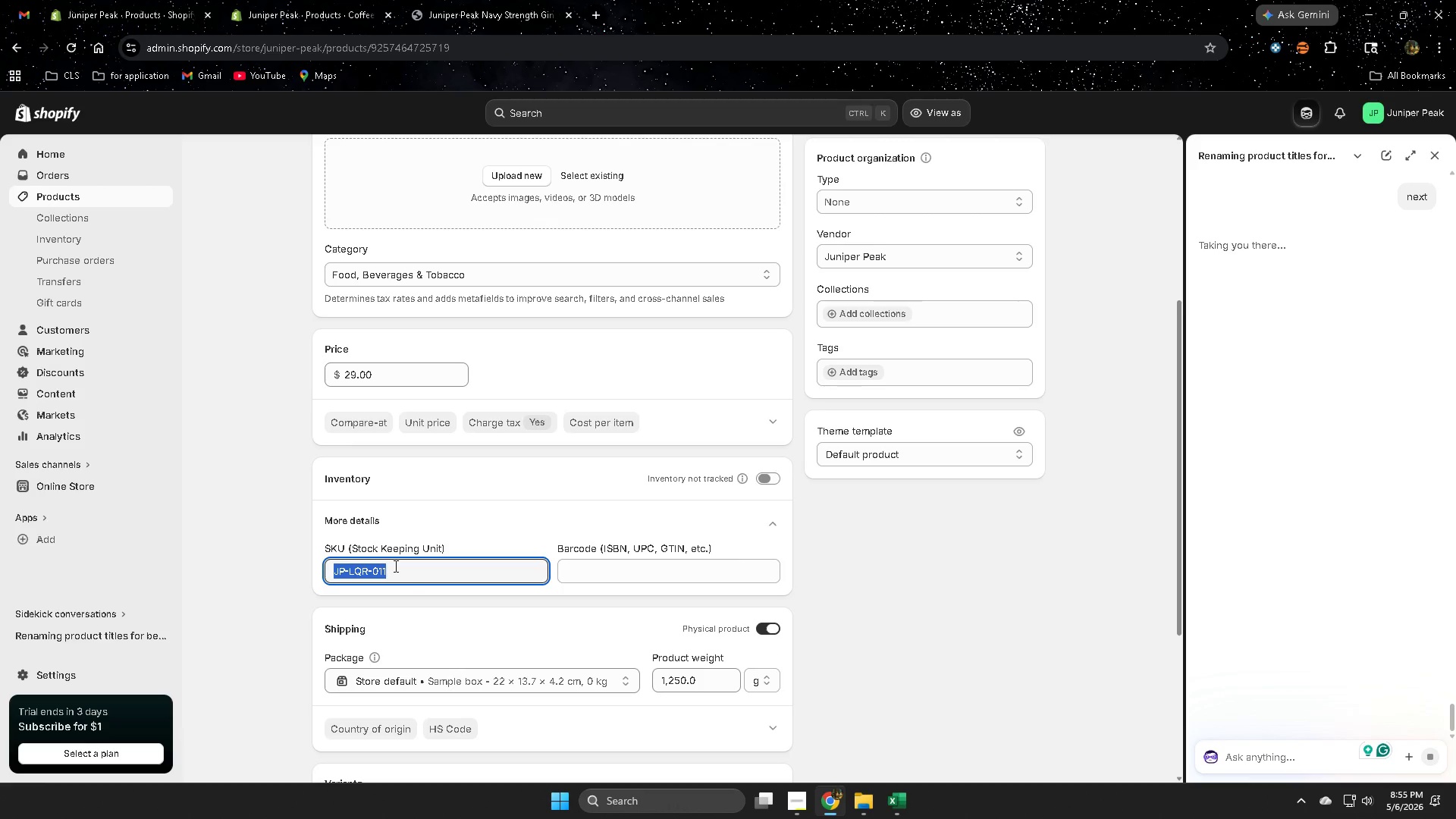 
key(Control+ControlLeft)
 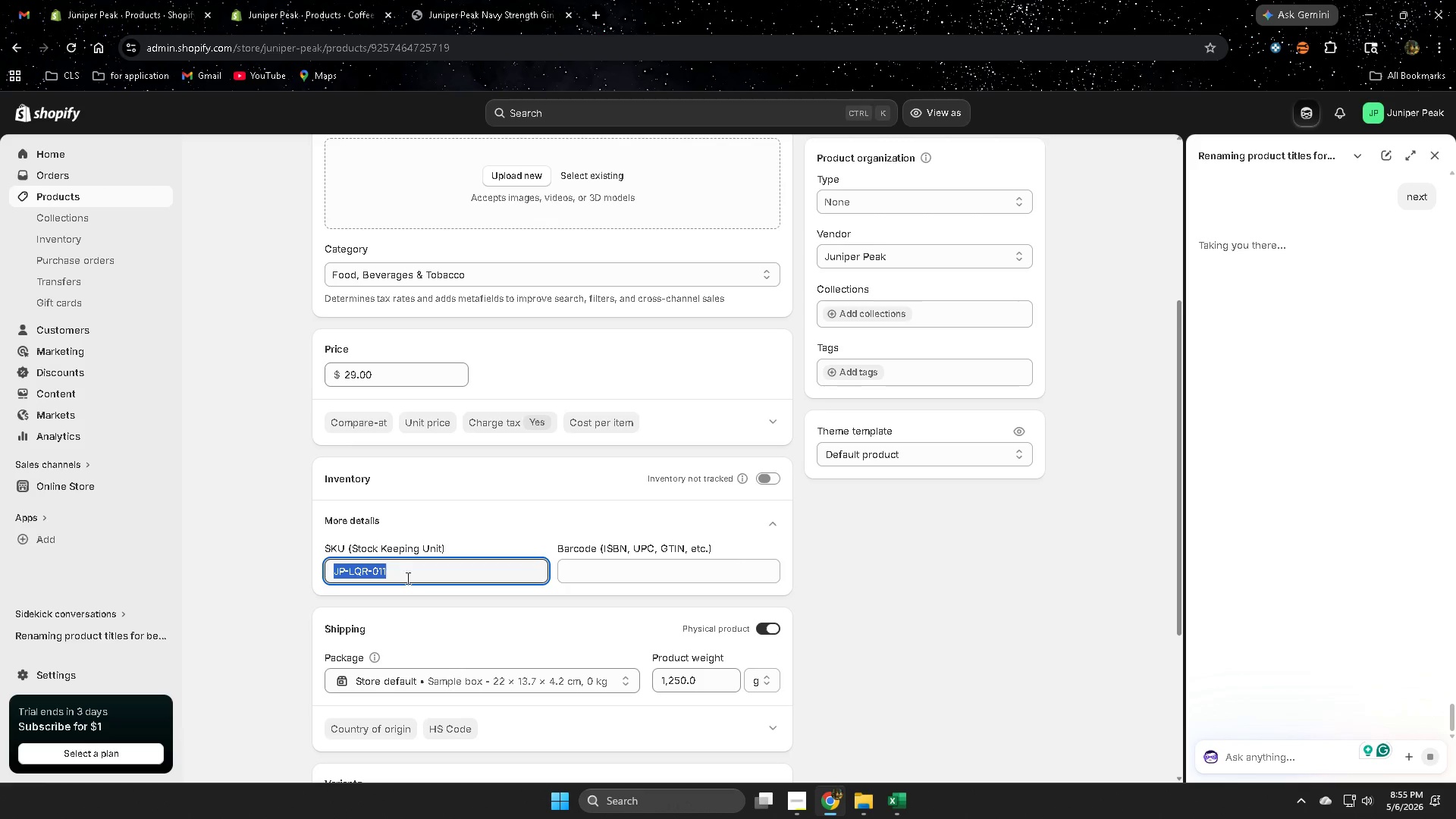 
key(Control+C)
 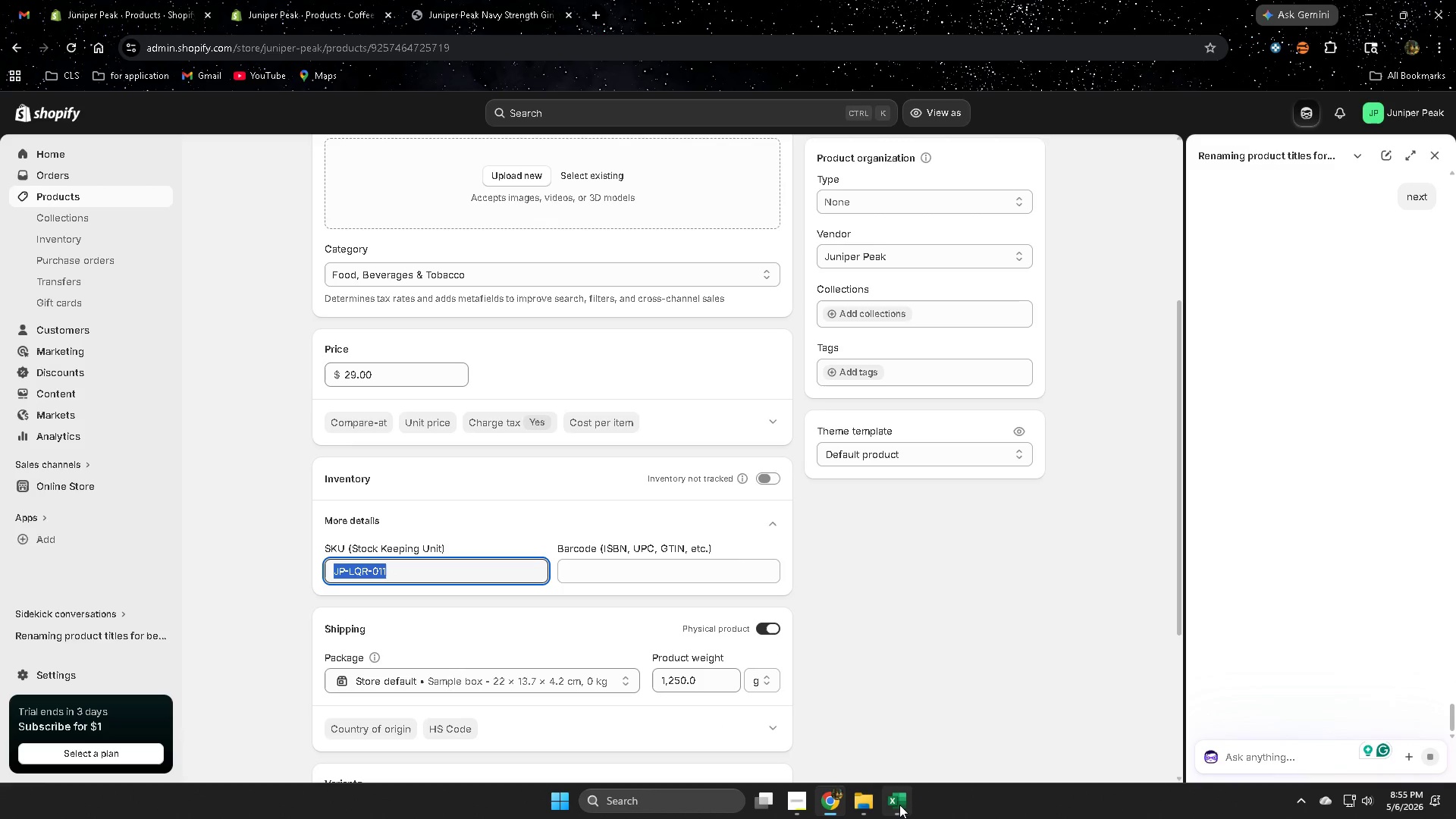 
left_click([899, 805])
 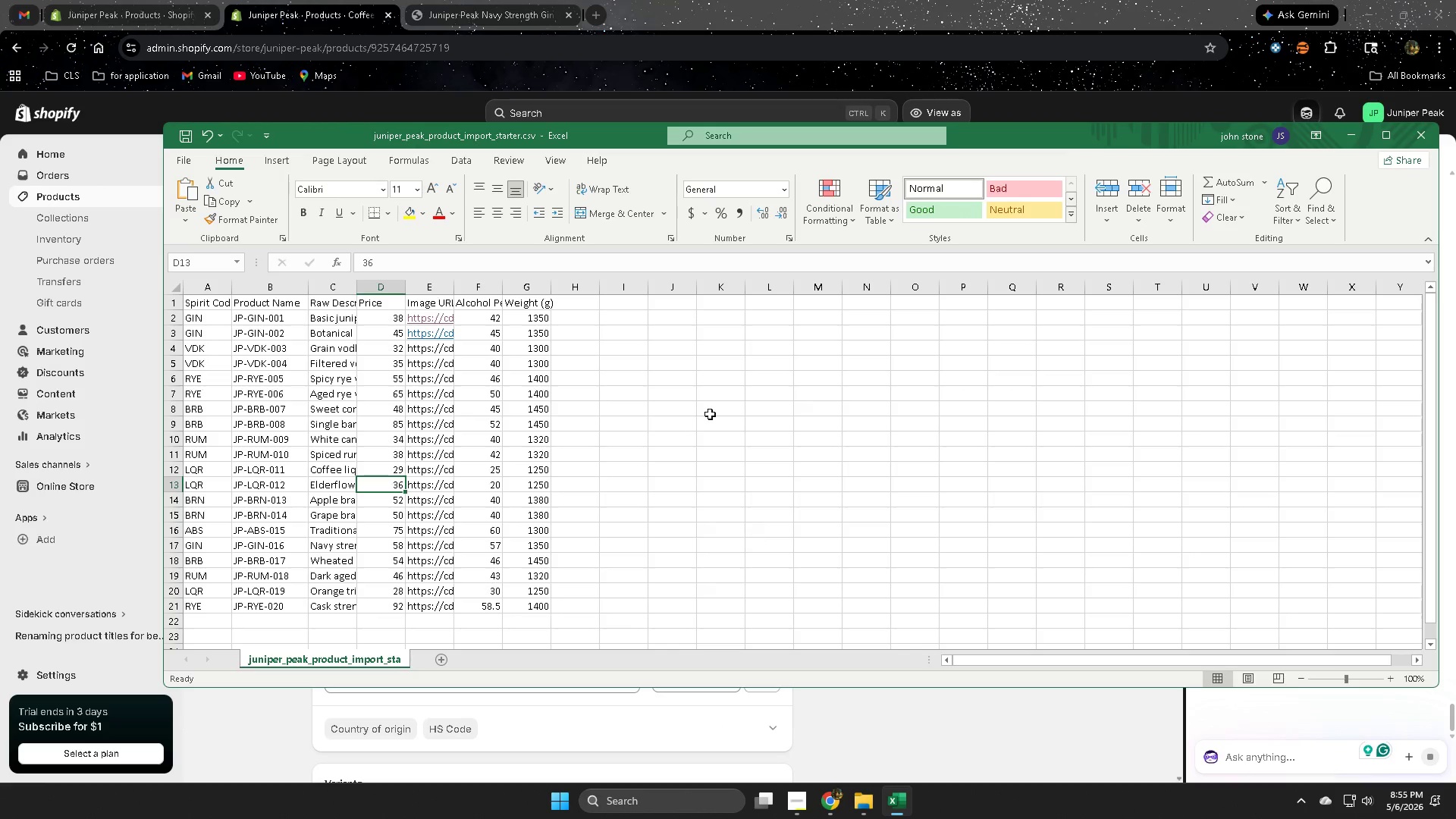 
left_click([708, 383])
 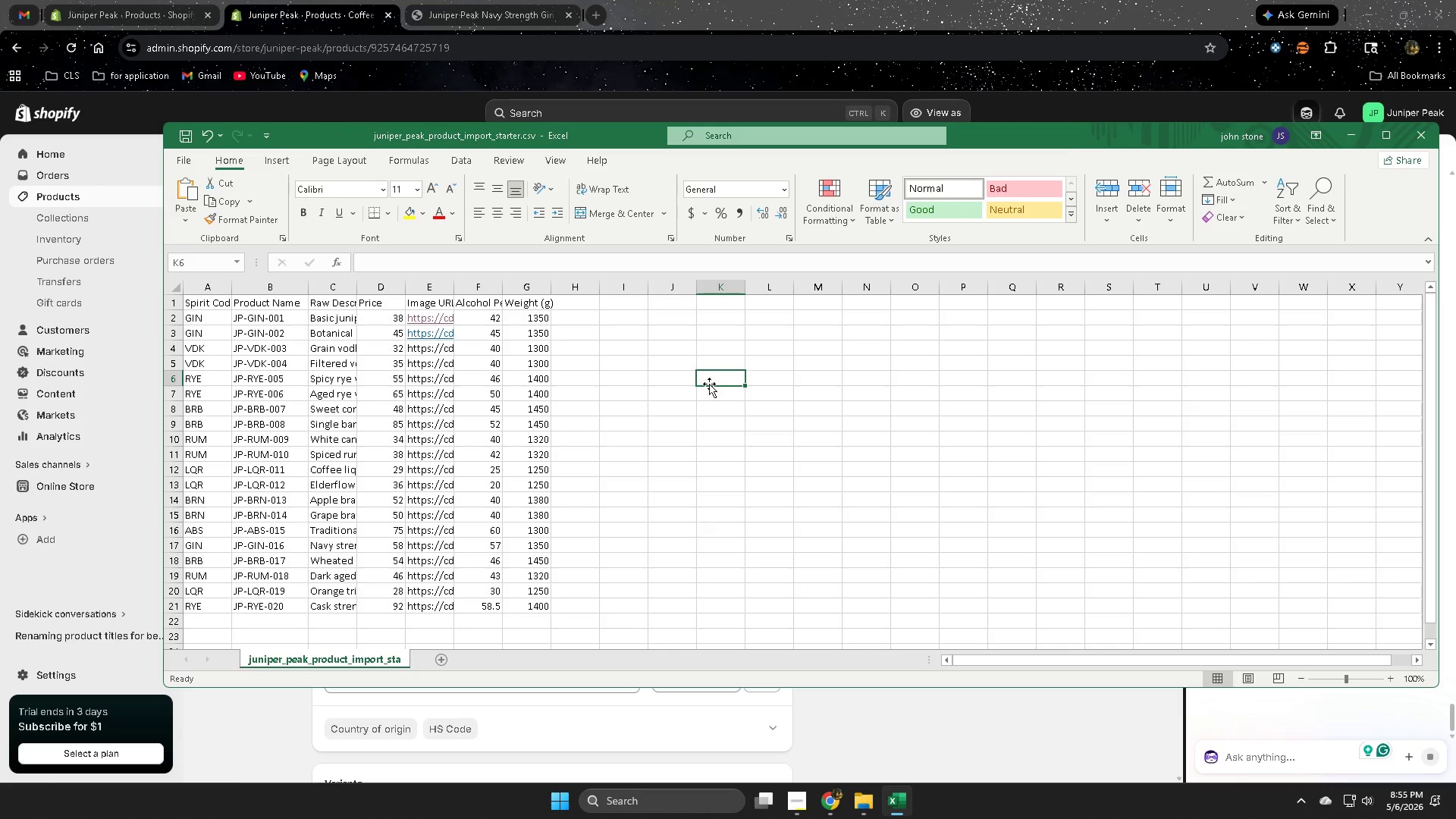 
key(Control+F)
 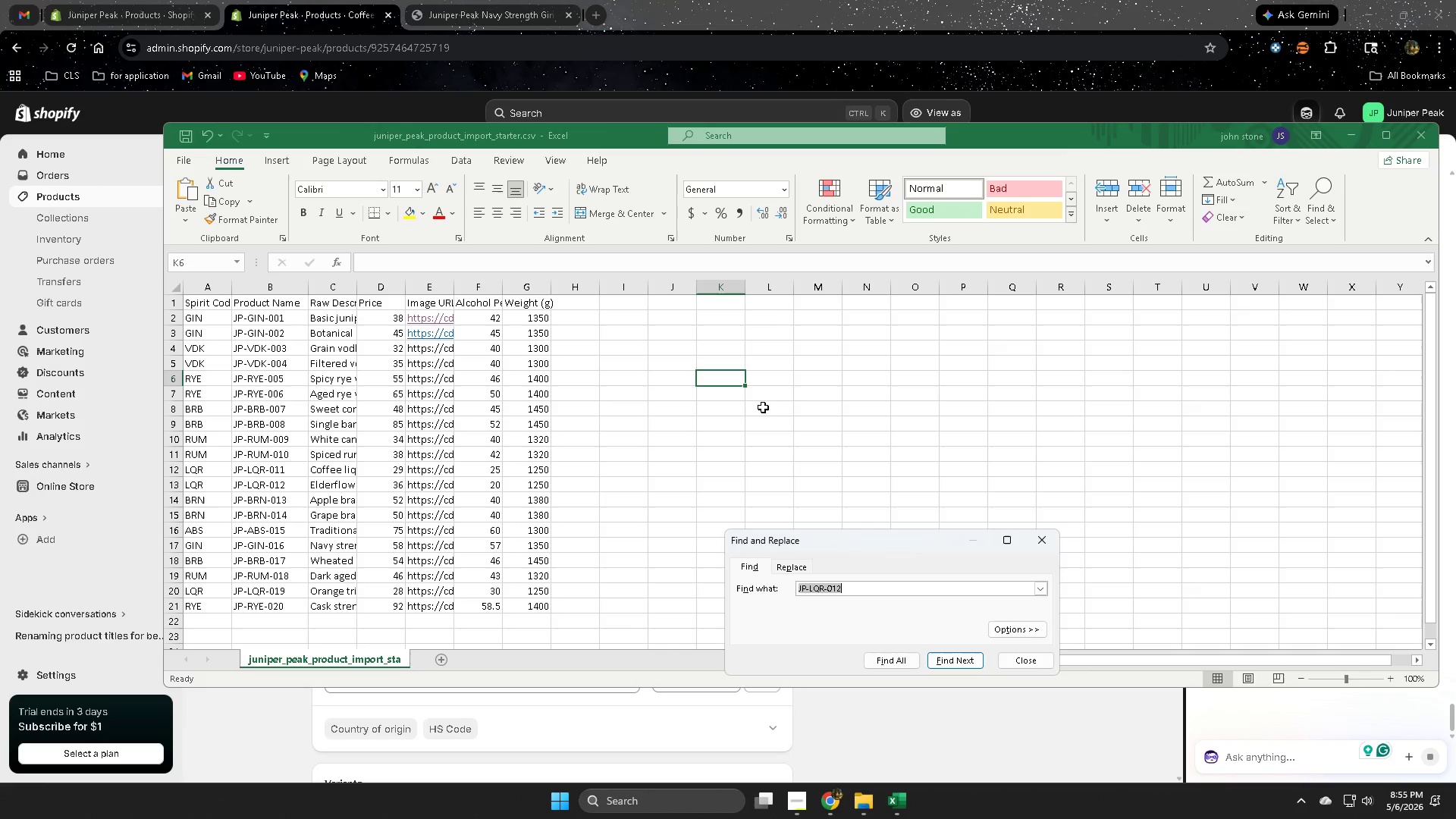 
key(Control+V)
 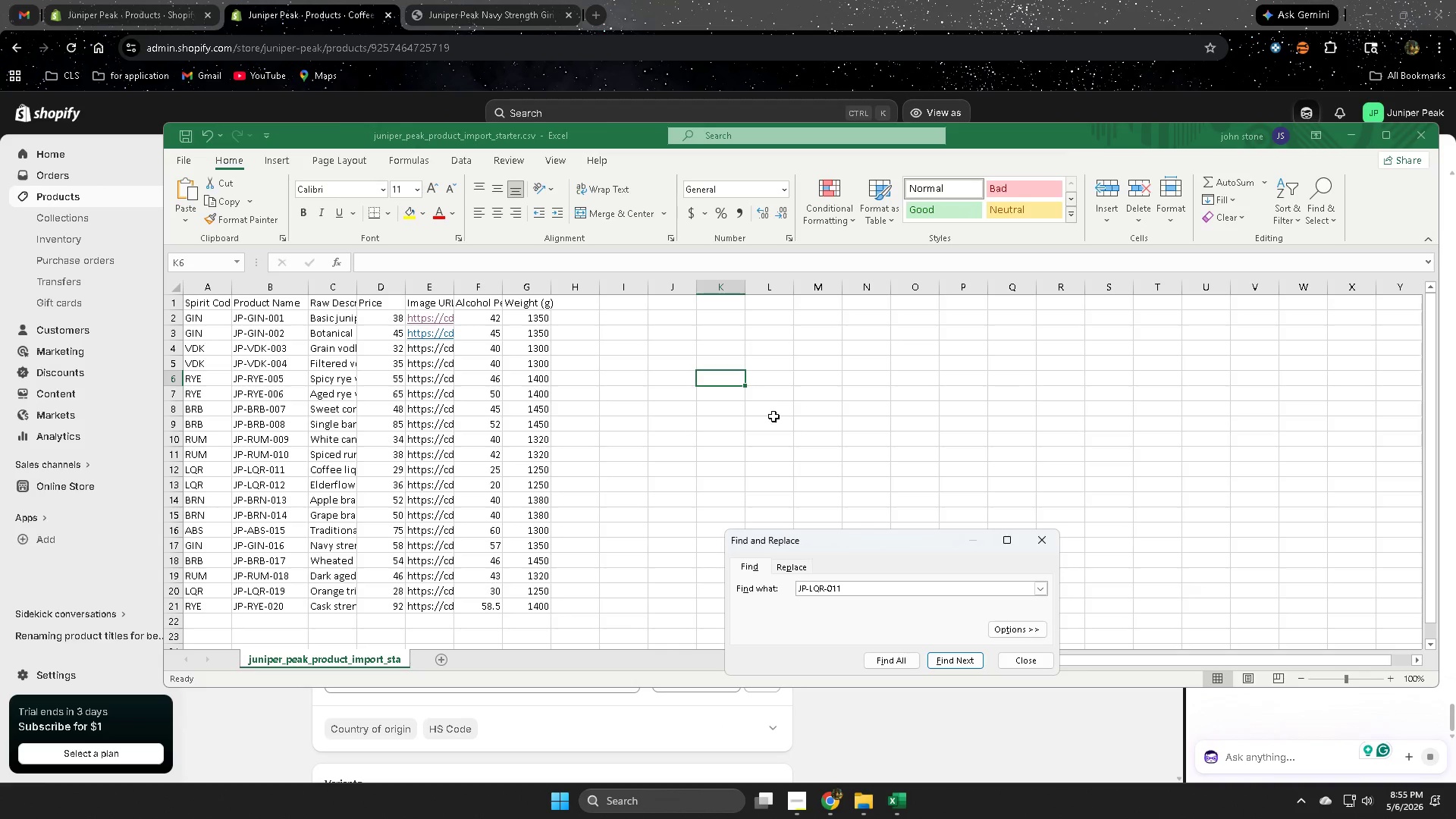 
key(Enter)
 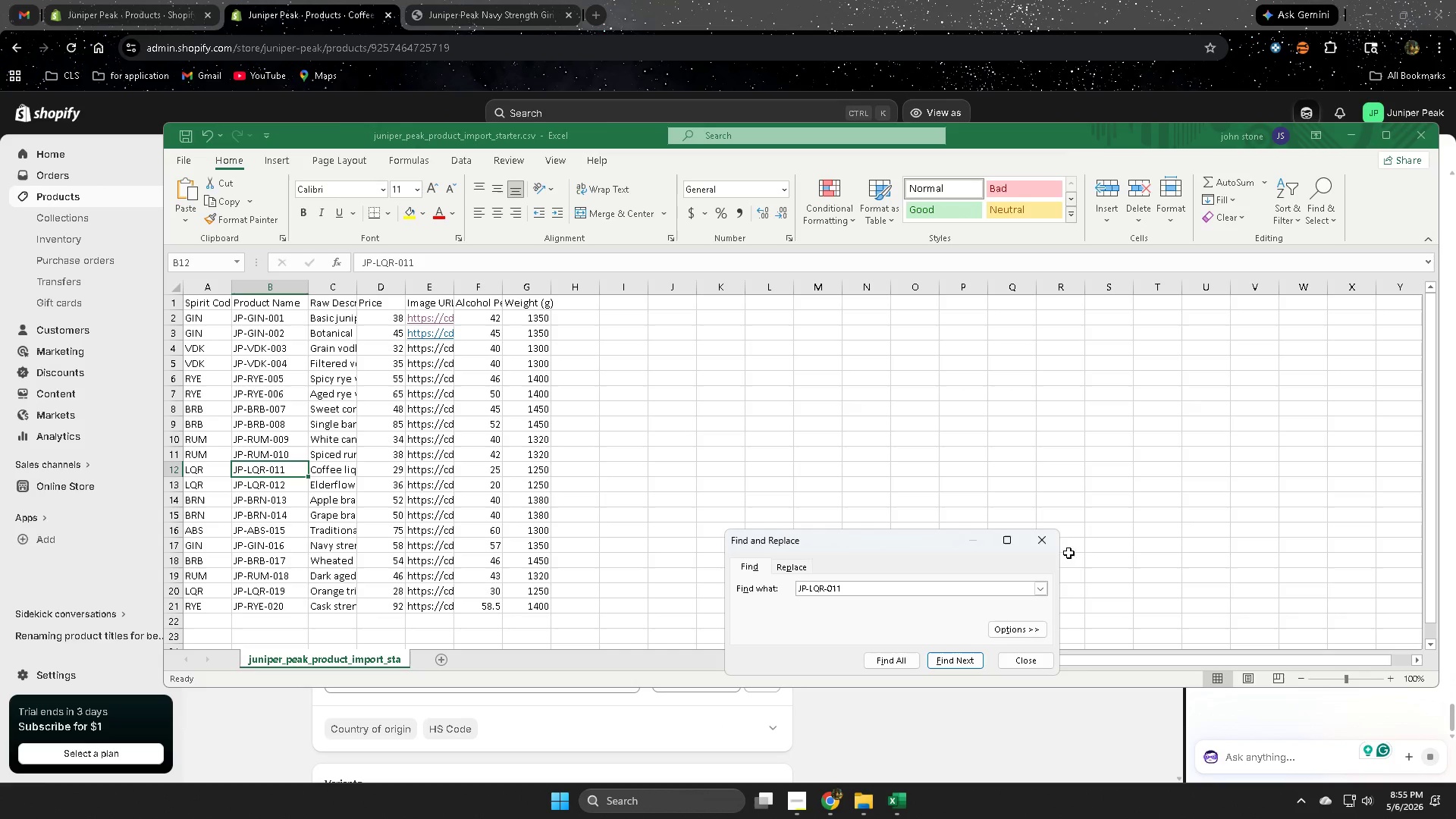 
left_click([1048, 551])
 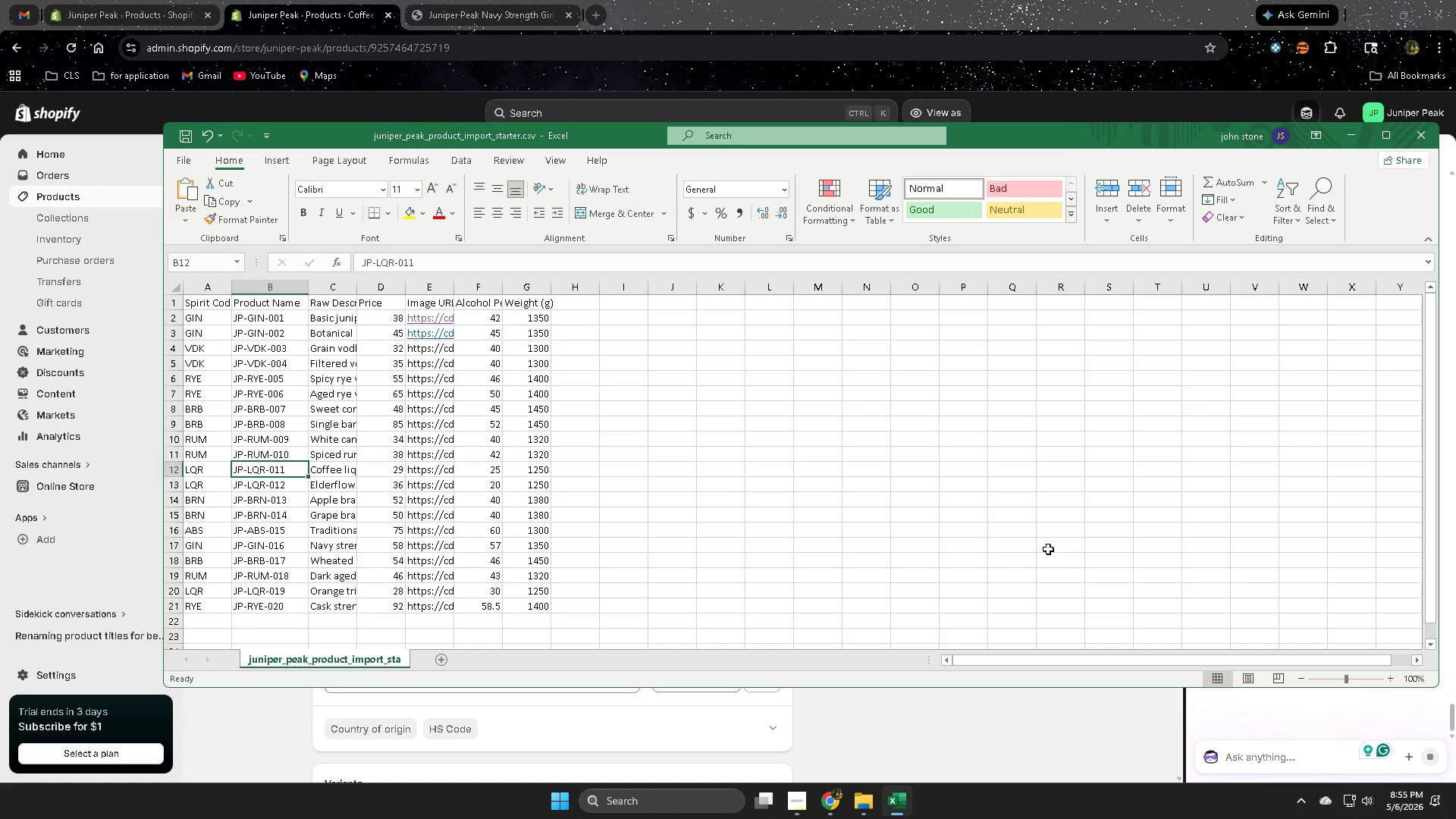 
wait(8.64)
 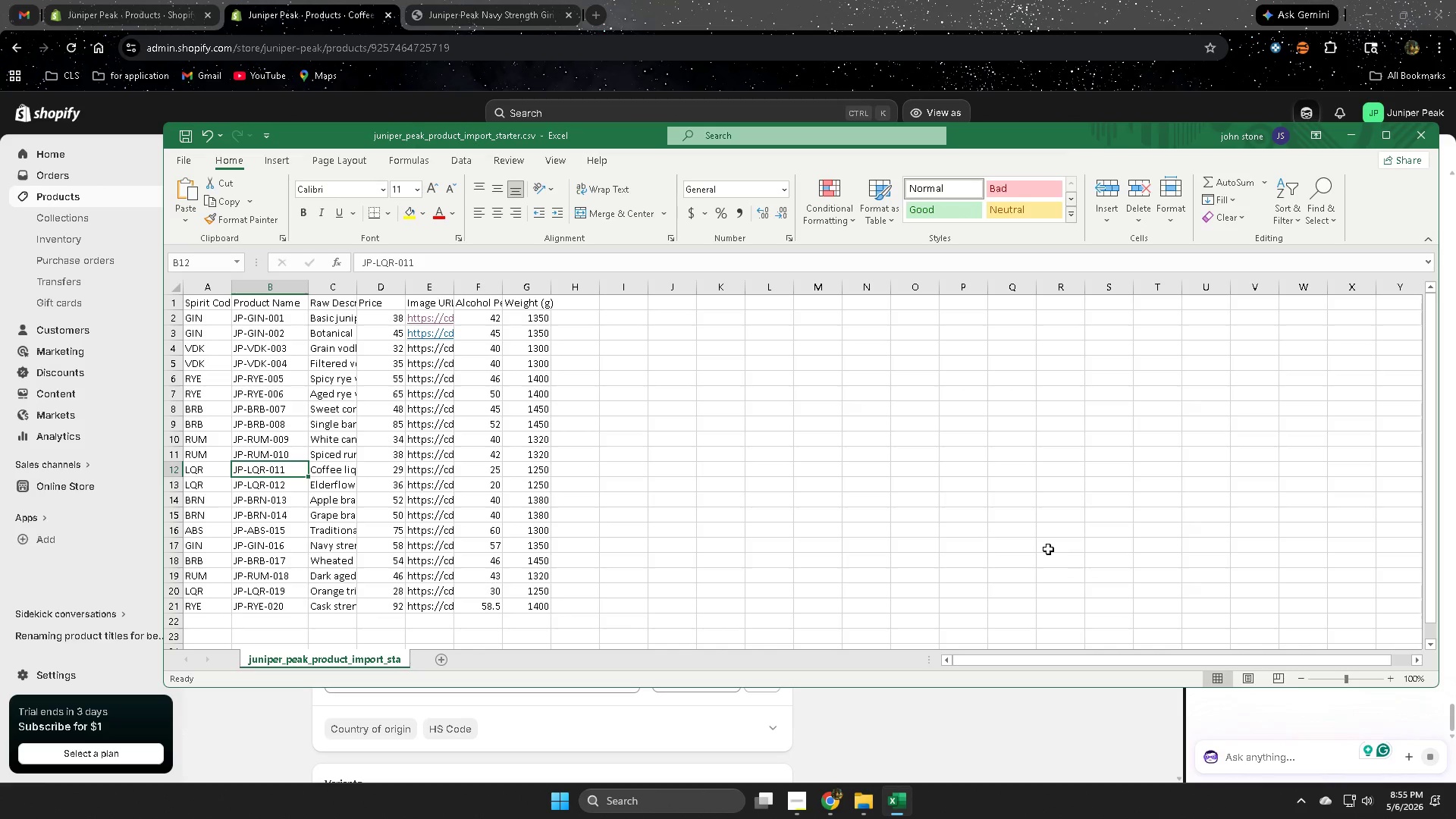 
left_click([174, 470])
 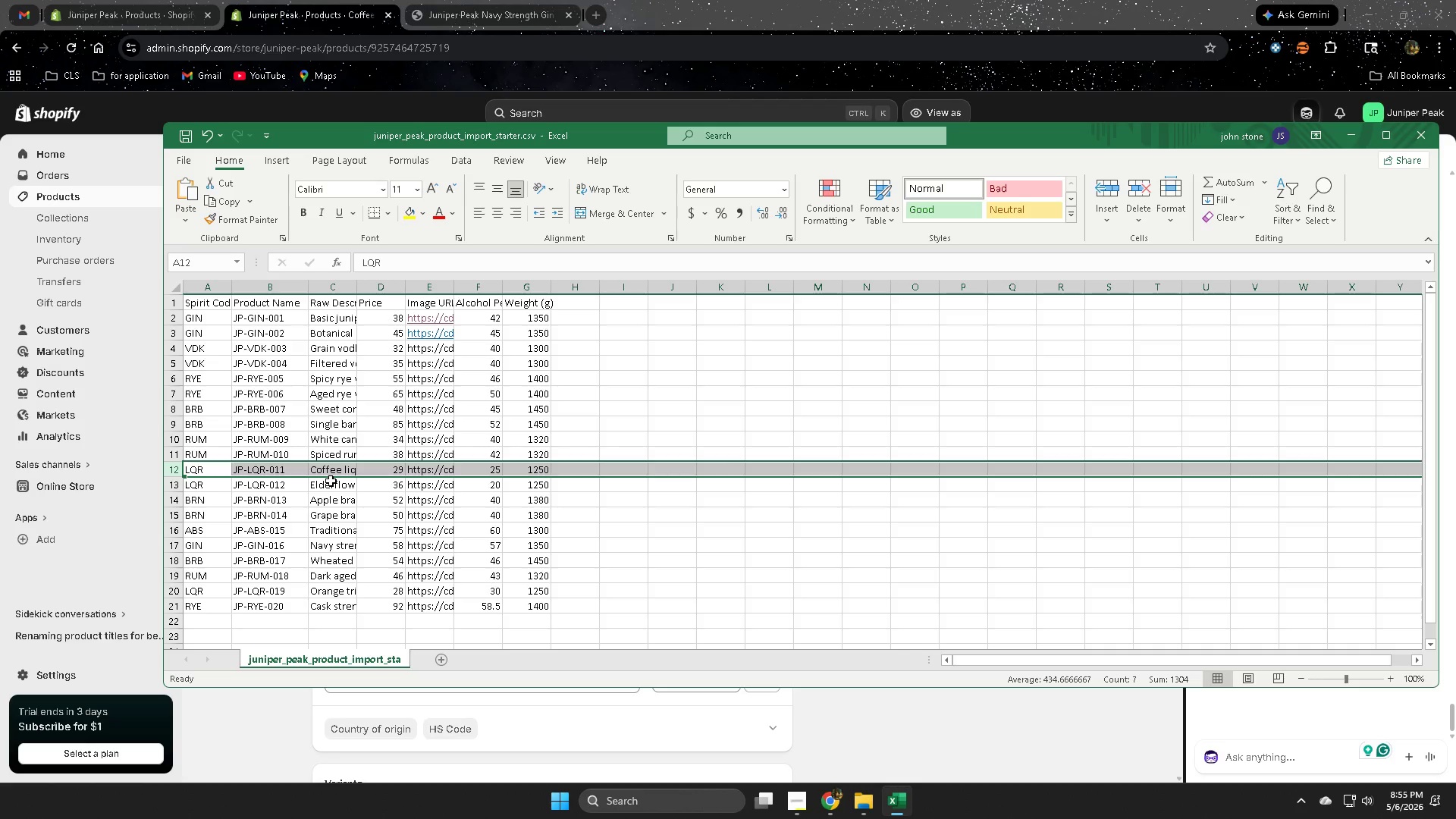 
wait(28.41)
 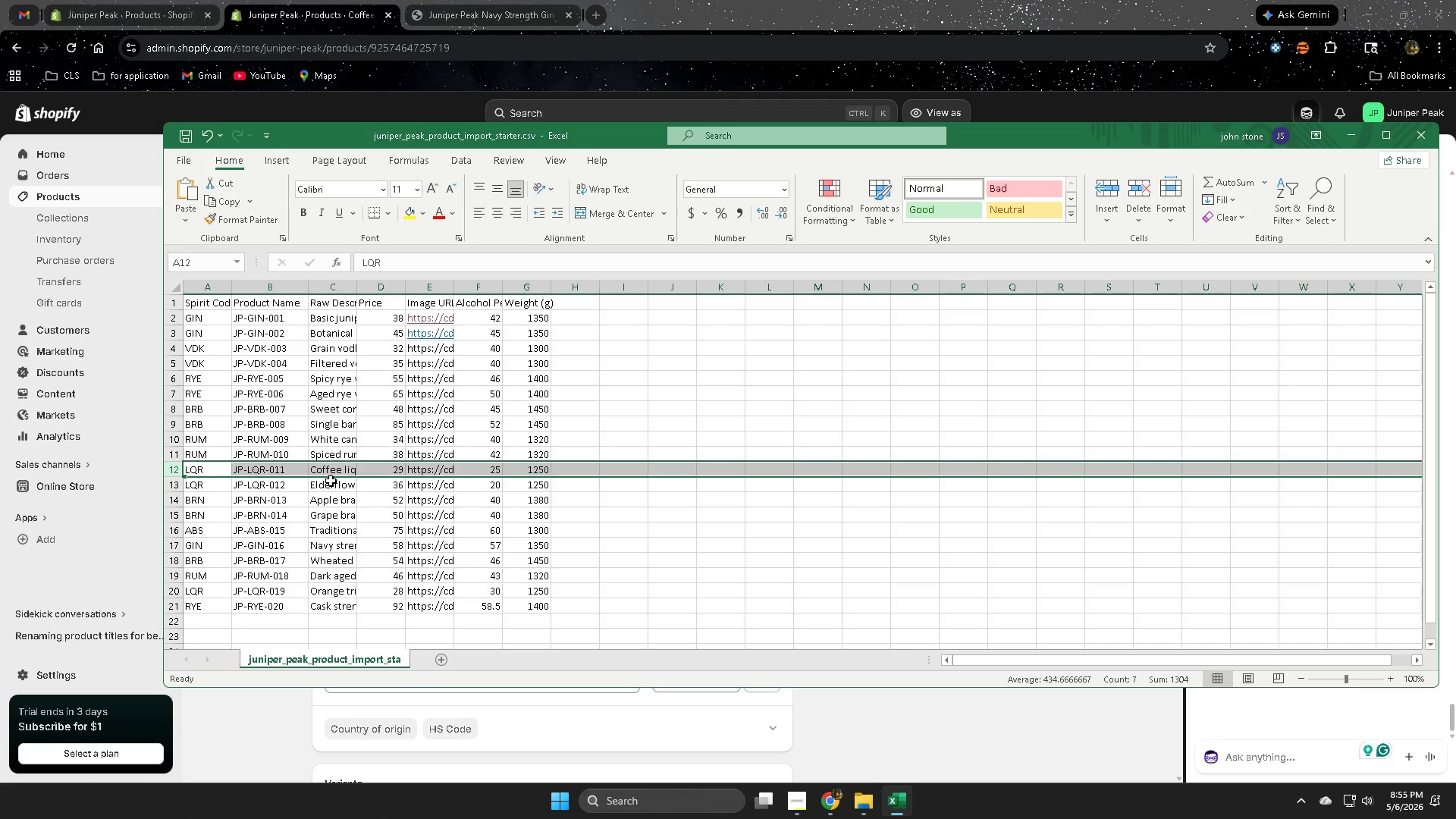 
left_click([804, 0])
 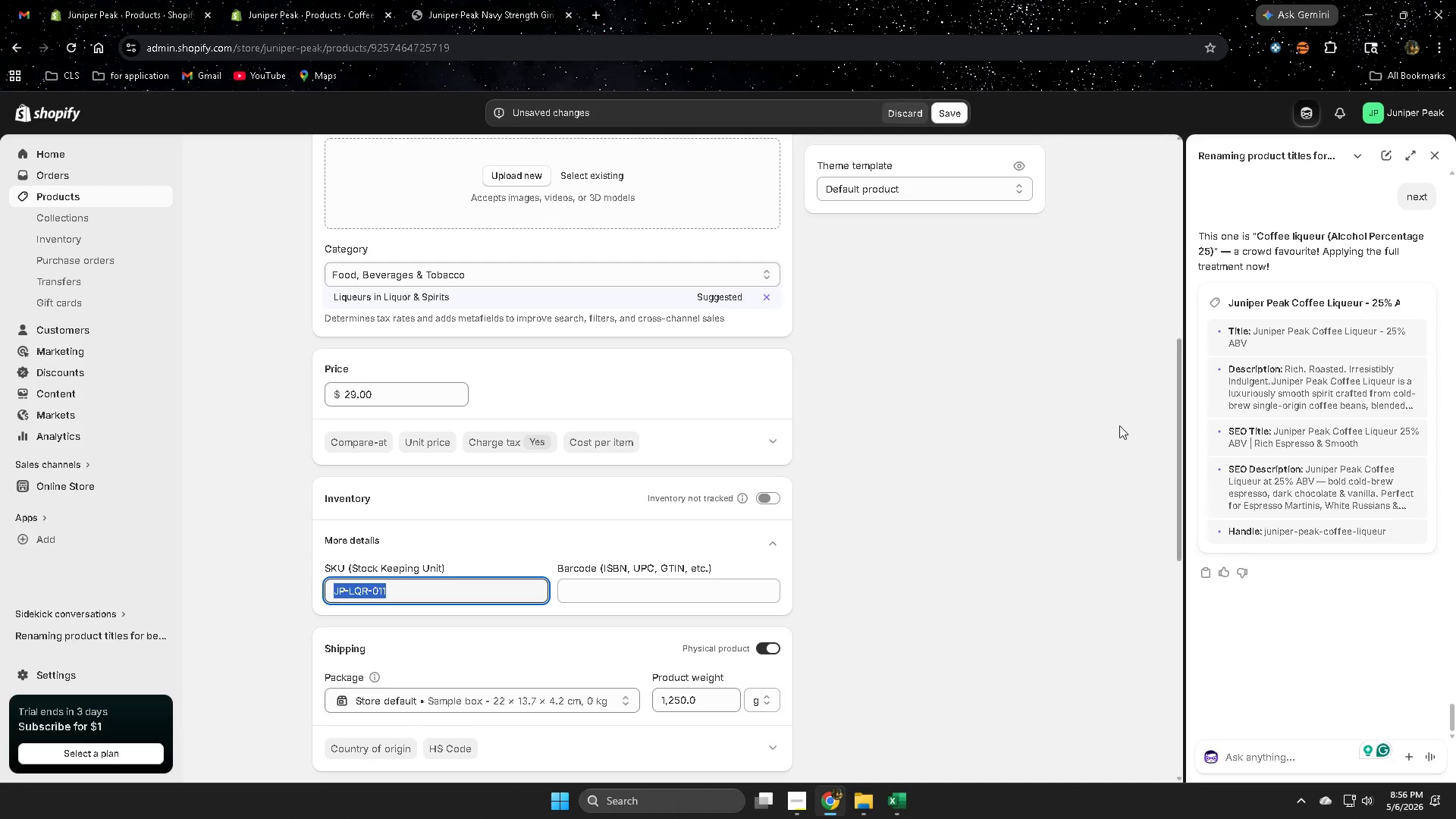 
scroll: coordinate [1030, 567], scroll_direction: up, amount: 8.0
 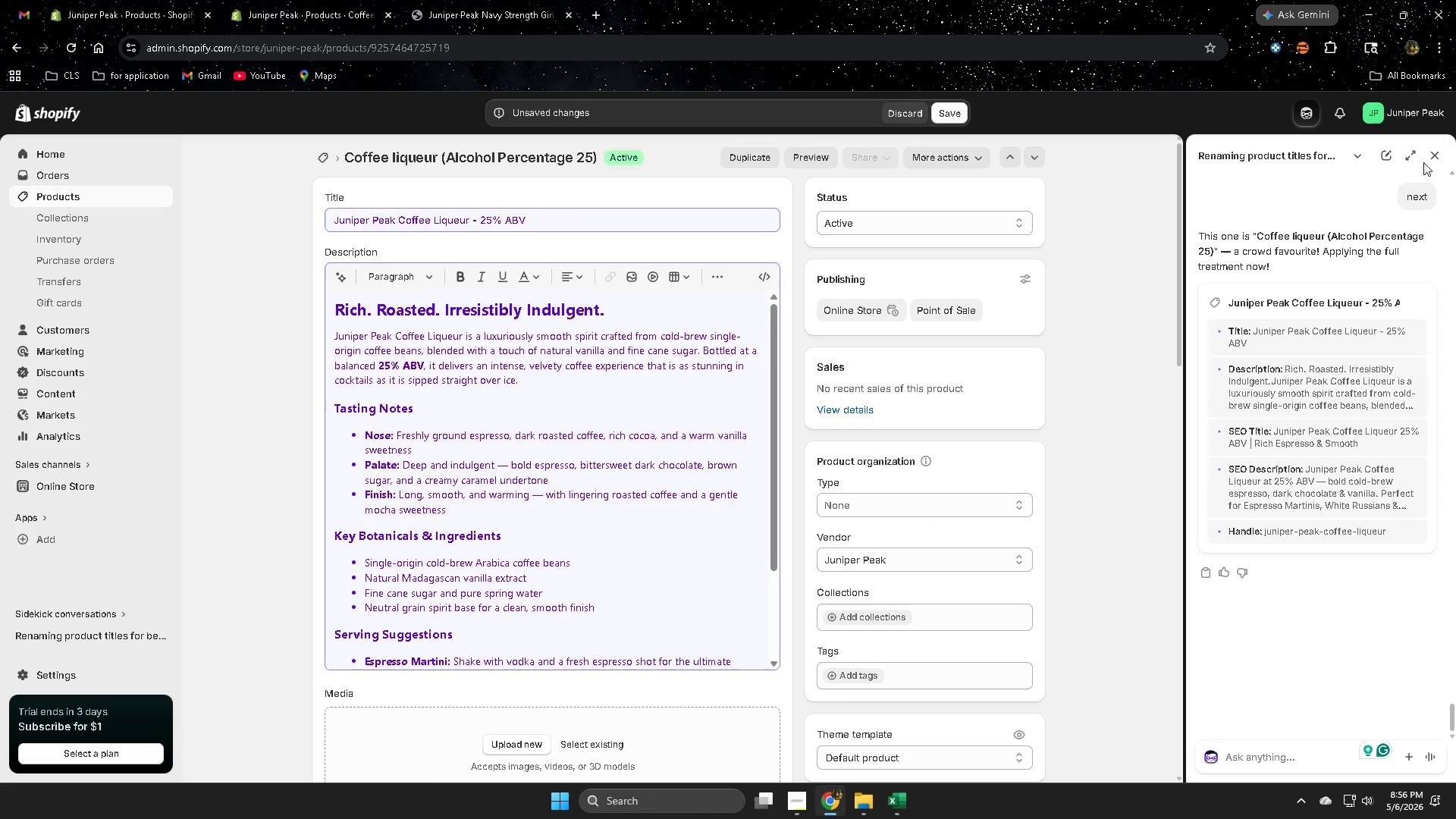 
left_click([1436, 155])
 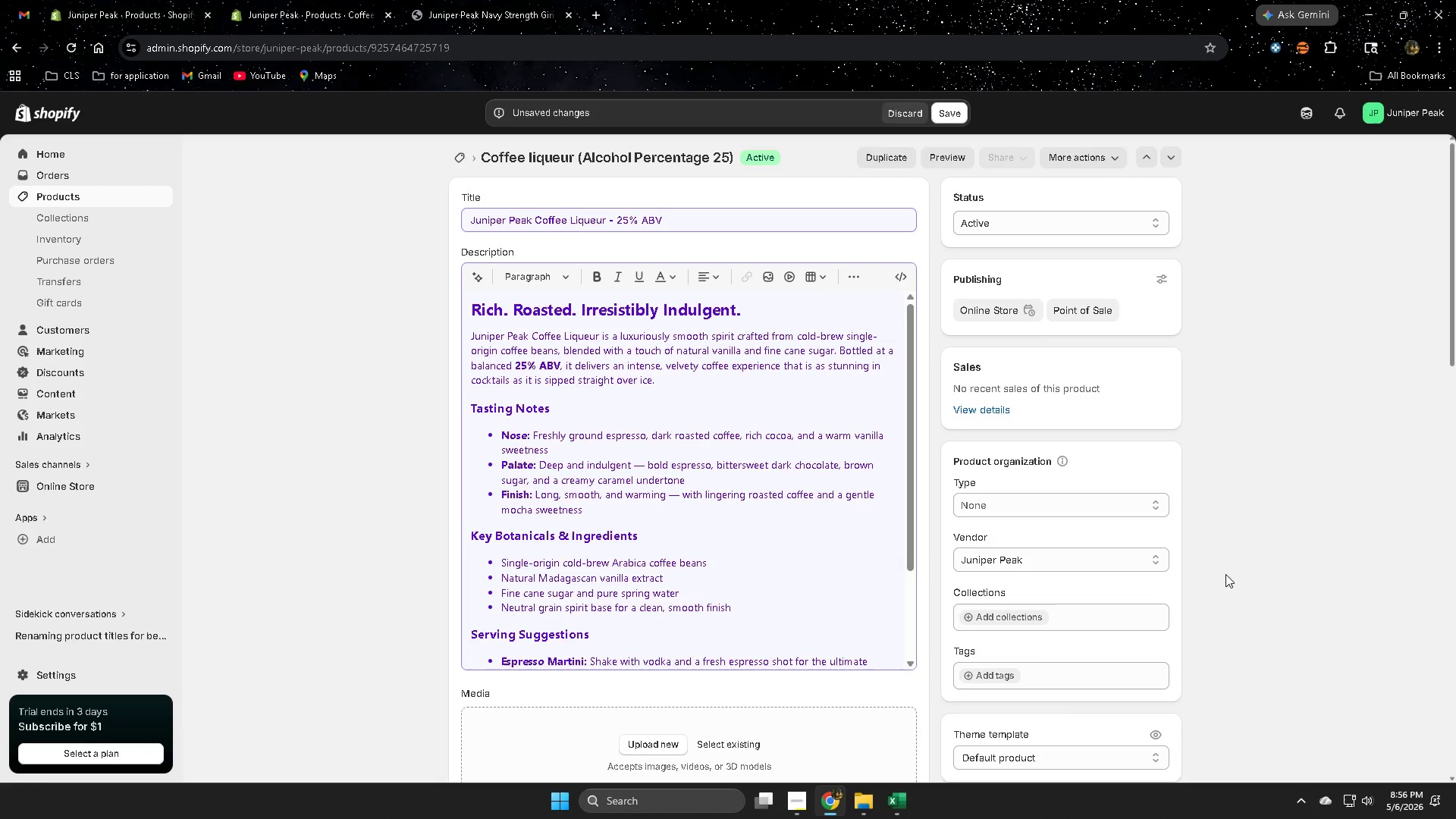 
scroll: coordinate [1185, 556], scroll_direction: down, amount: 9.0
 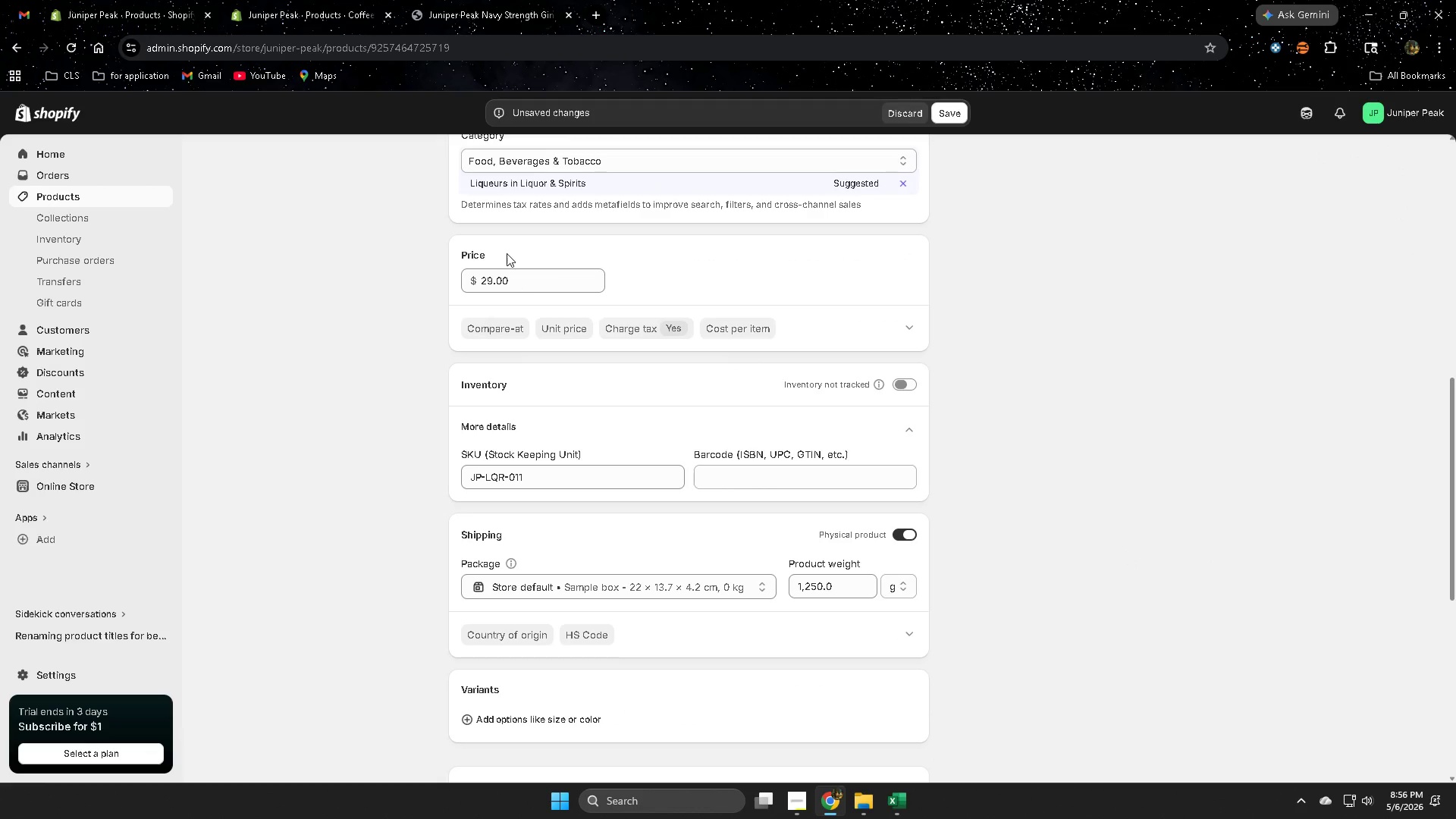 
left_click([497, 185])
 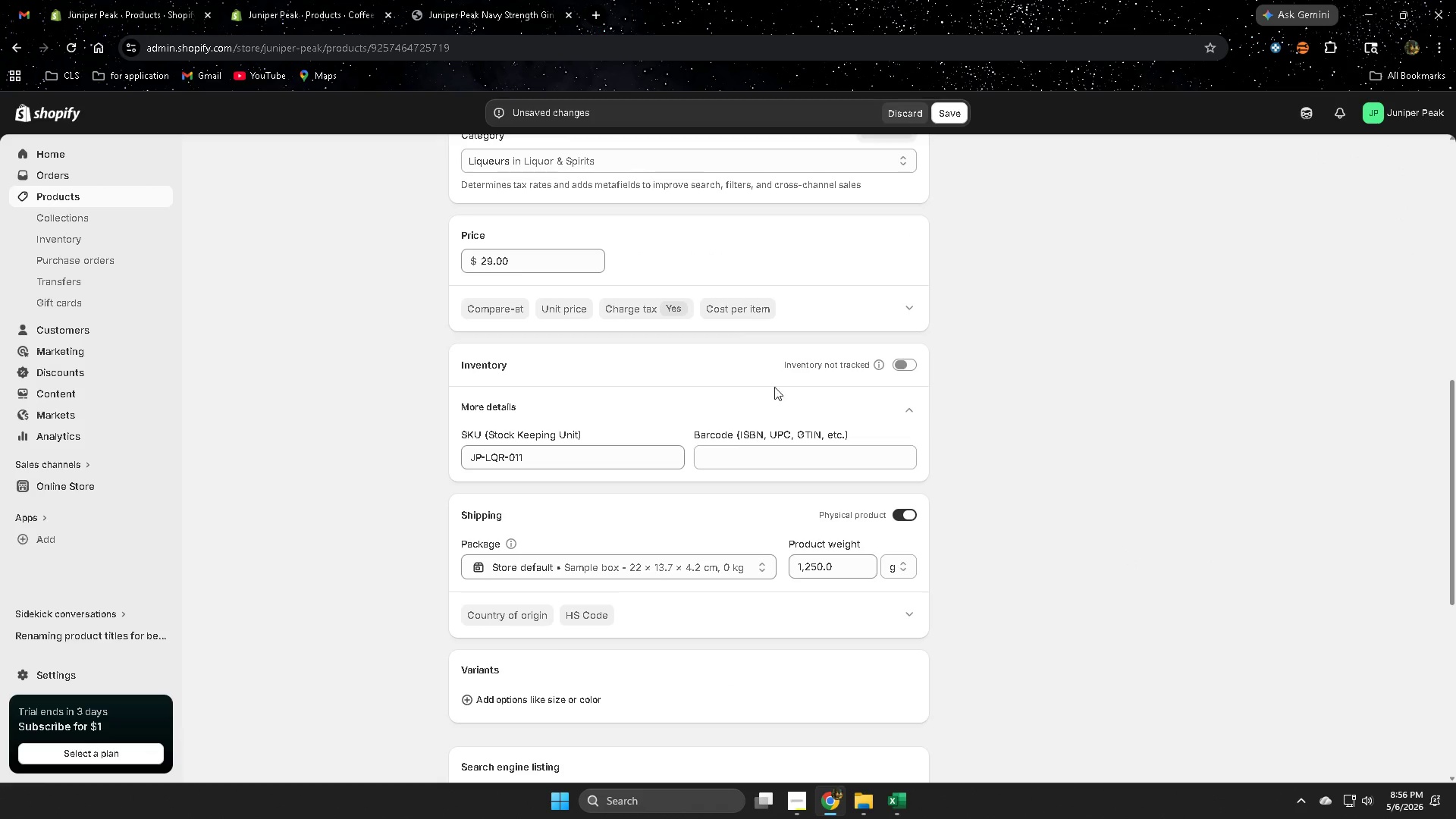 
scroll: coordinate [378, 563], scroll_direction: down, amount: 9.0
 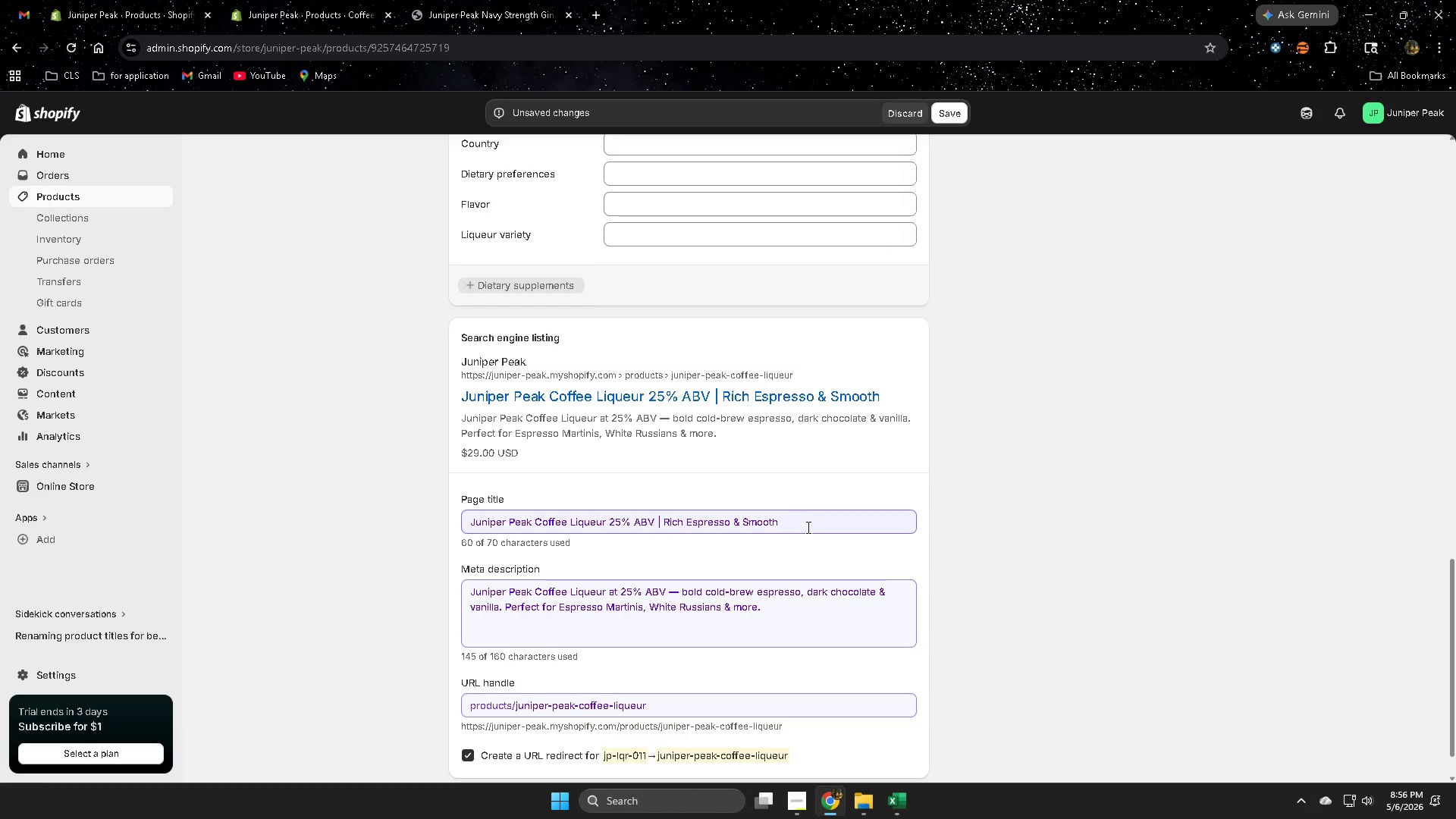 
scroll: coordinate [1016, 618], scroll_direction: up, amount: 8.0
 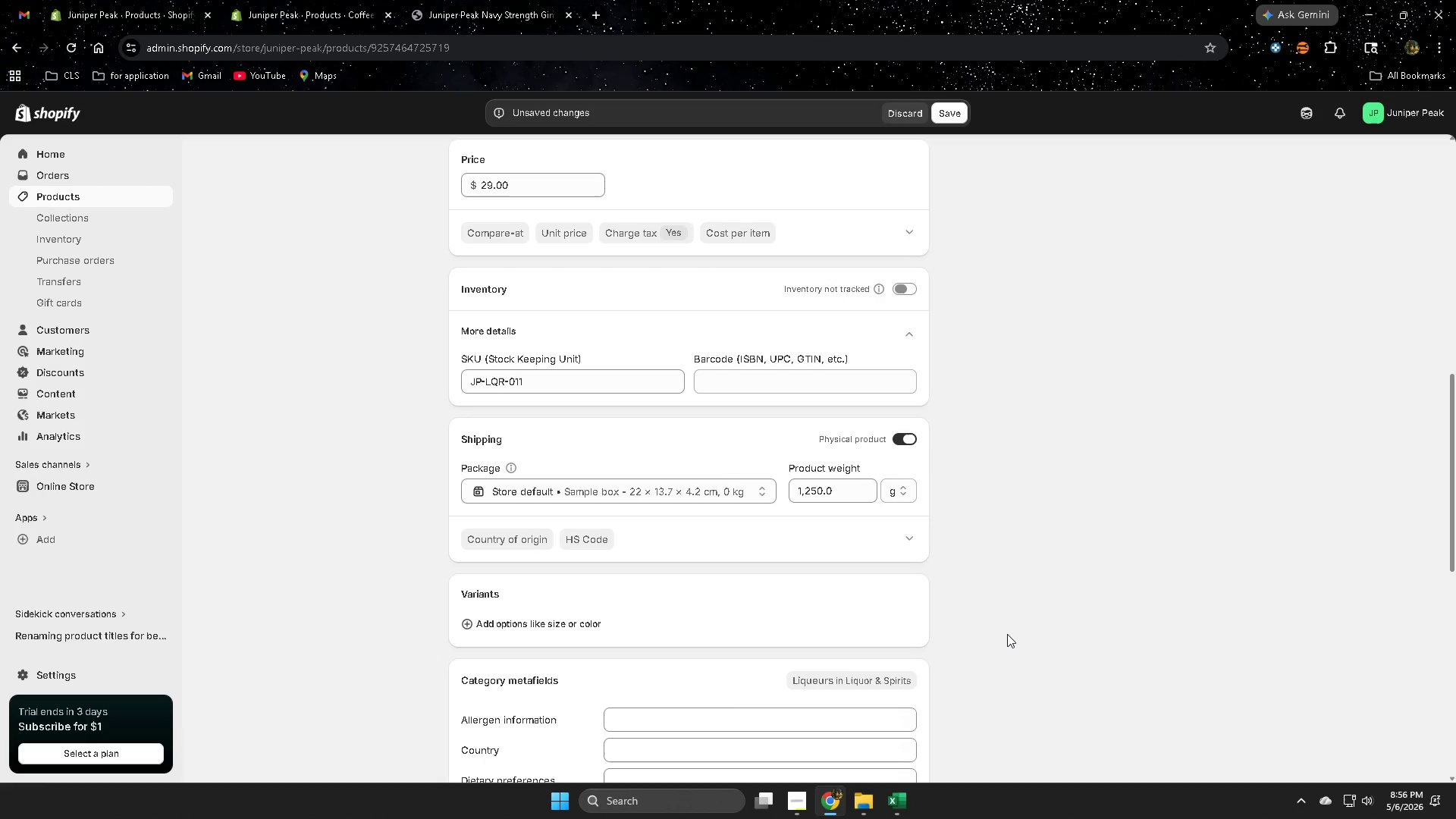 
wait(15.12)
 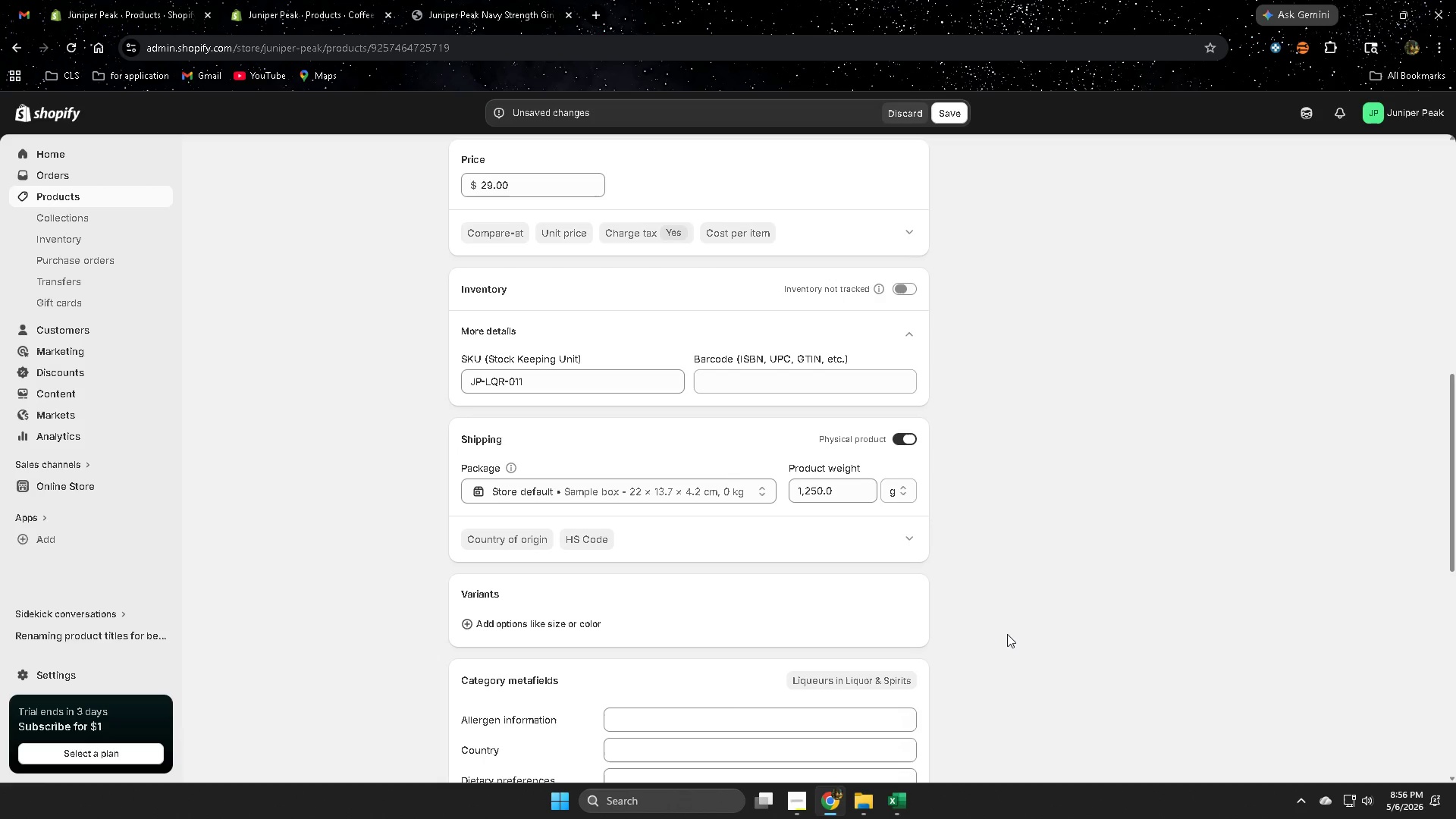 
scroll: coordinate [666, 555], scroll_direction: up, amount: 10.0
 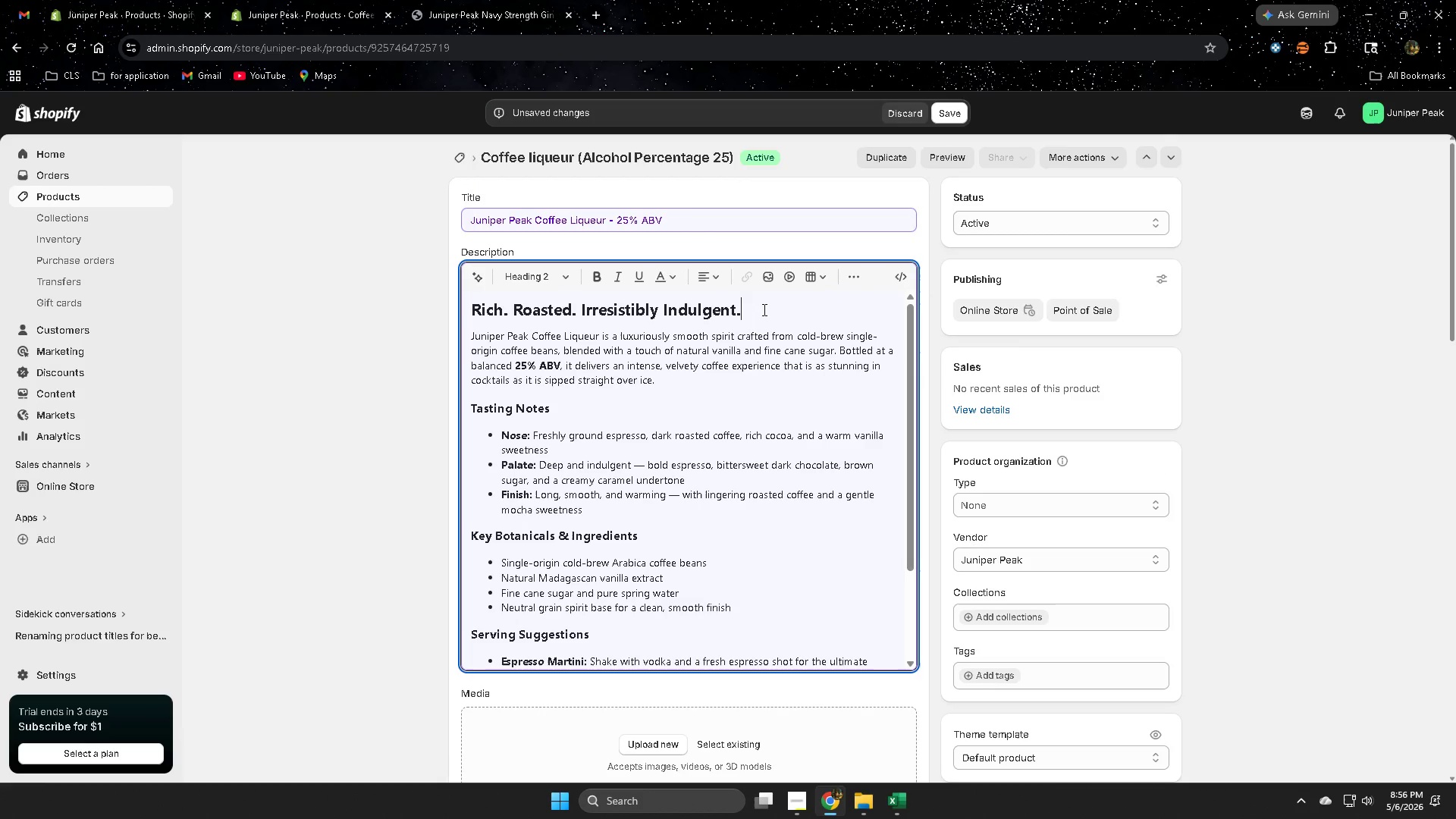 
double_click([763, 309])
 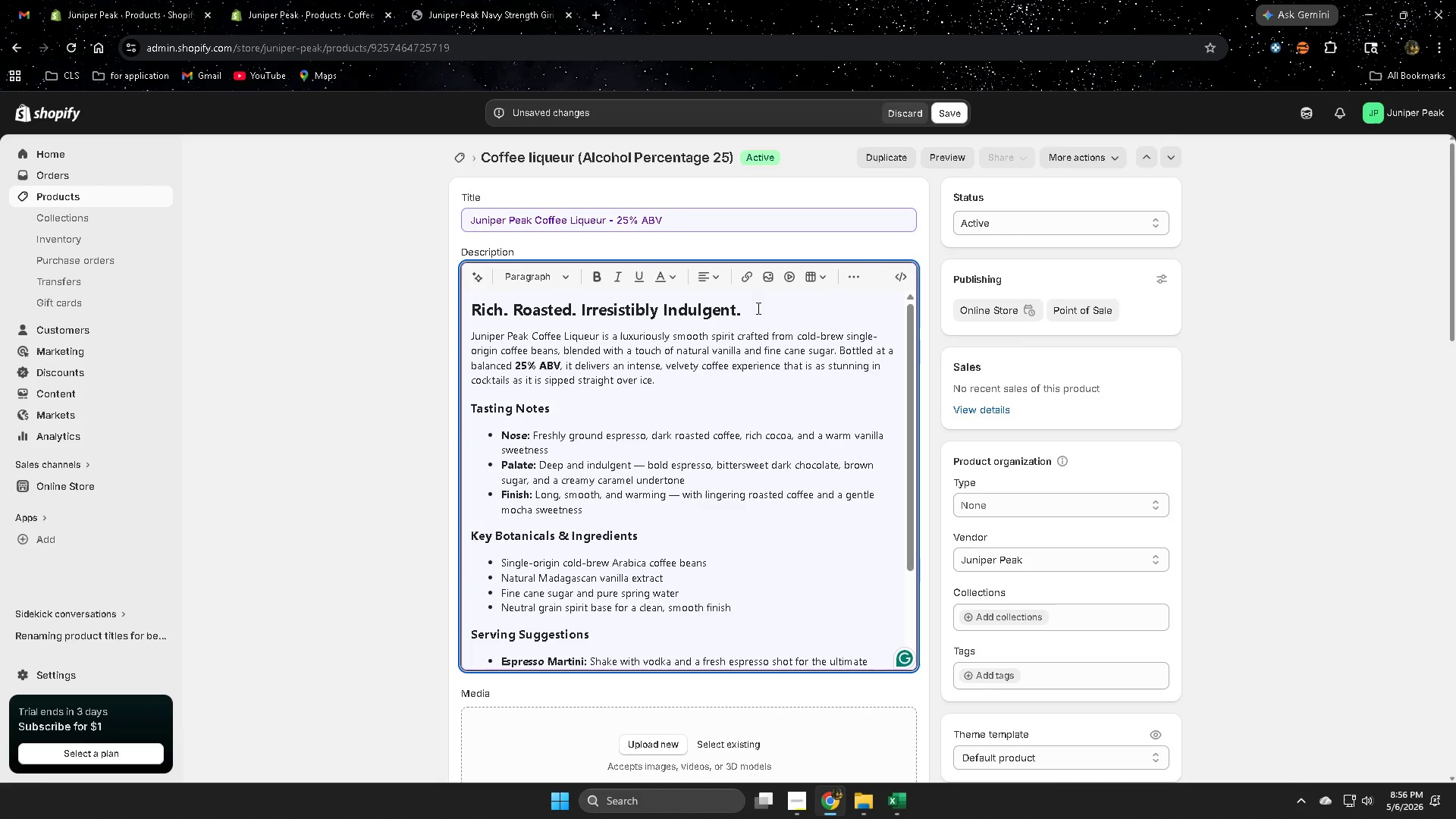 
left_click([755, 307])
 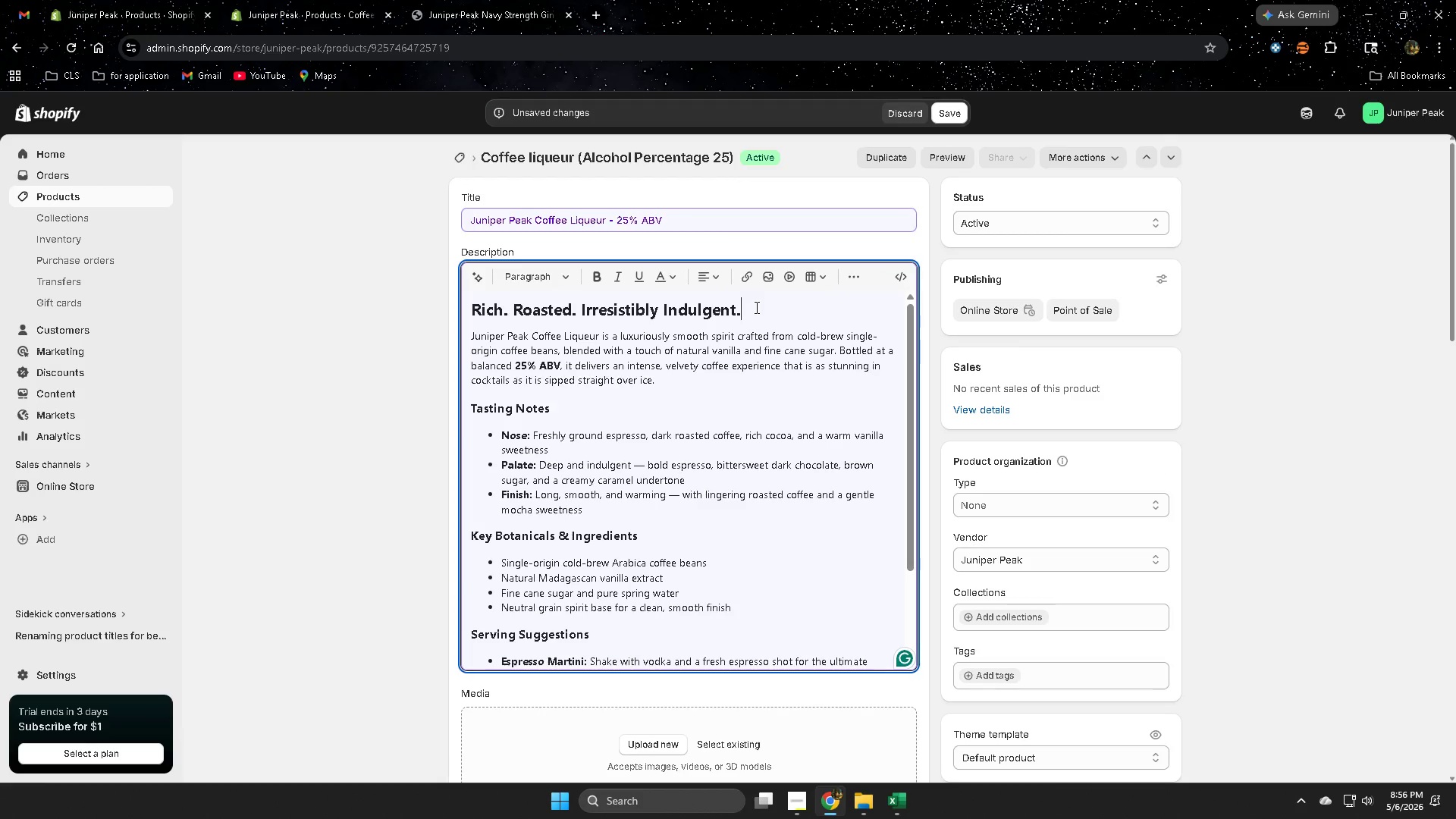 
left_click_drag(start_coordinate=[755, 307], to_coordinate=[493, 306])
 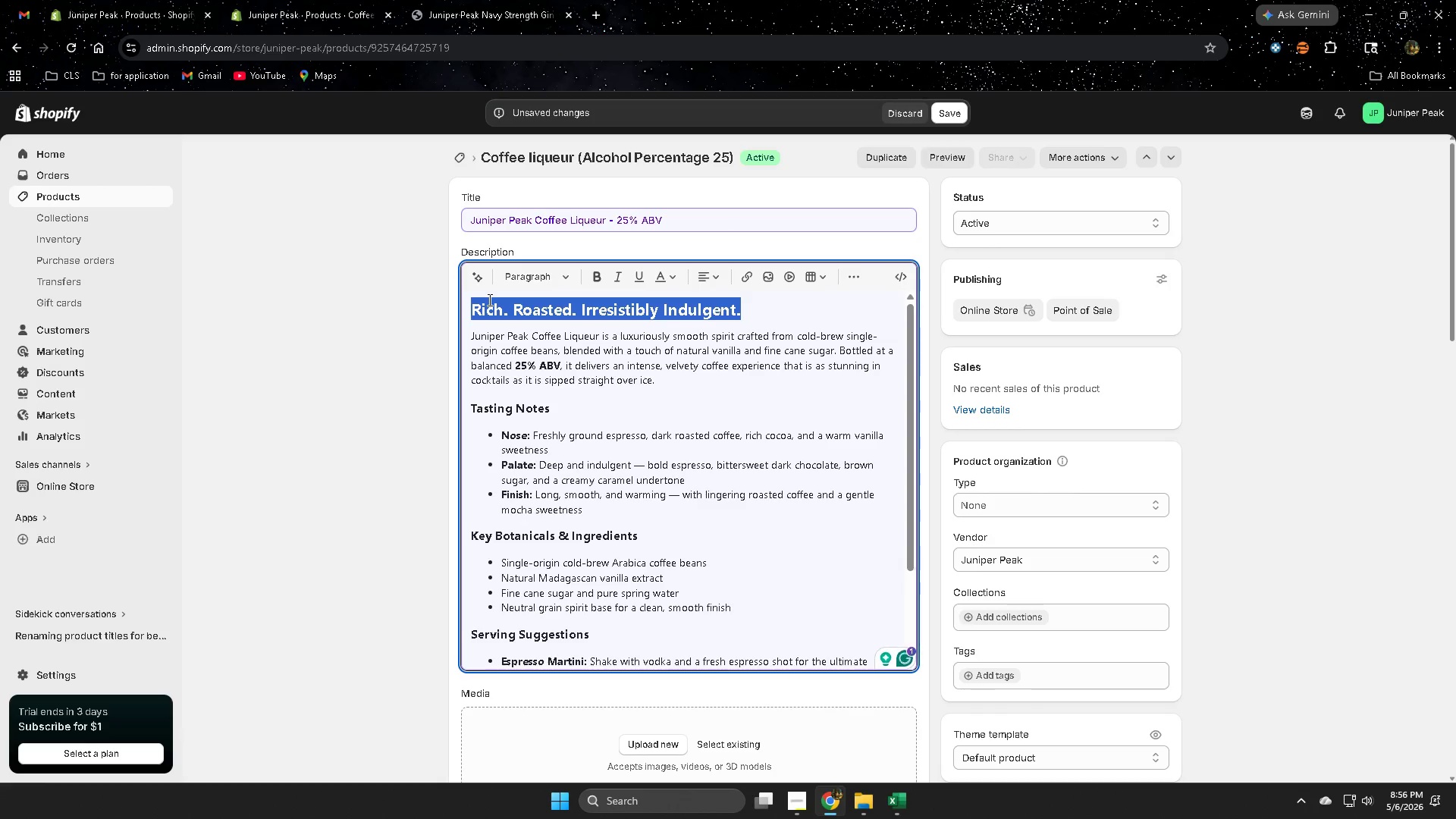 
key(Delete)
 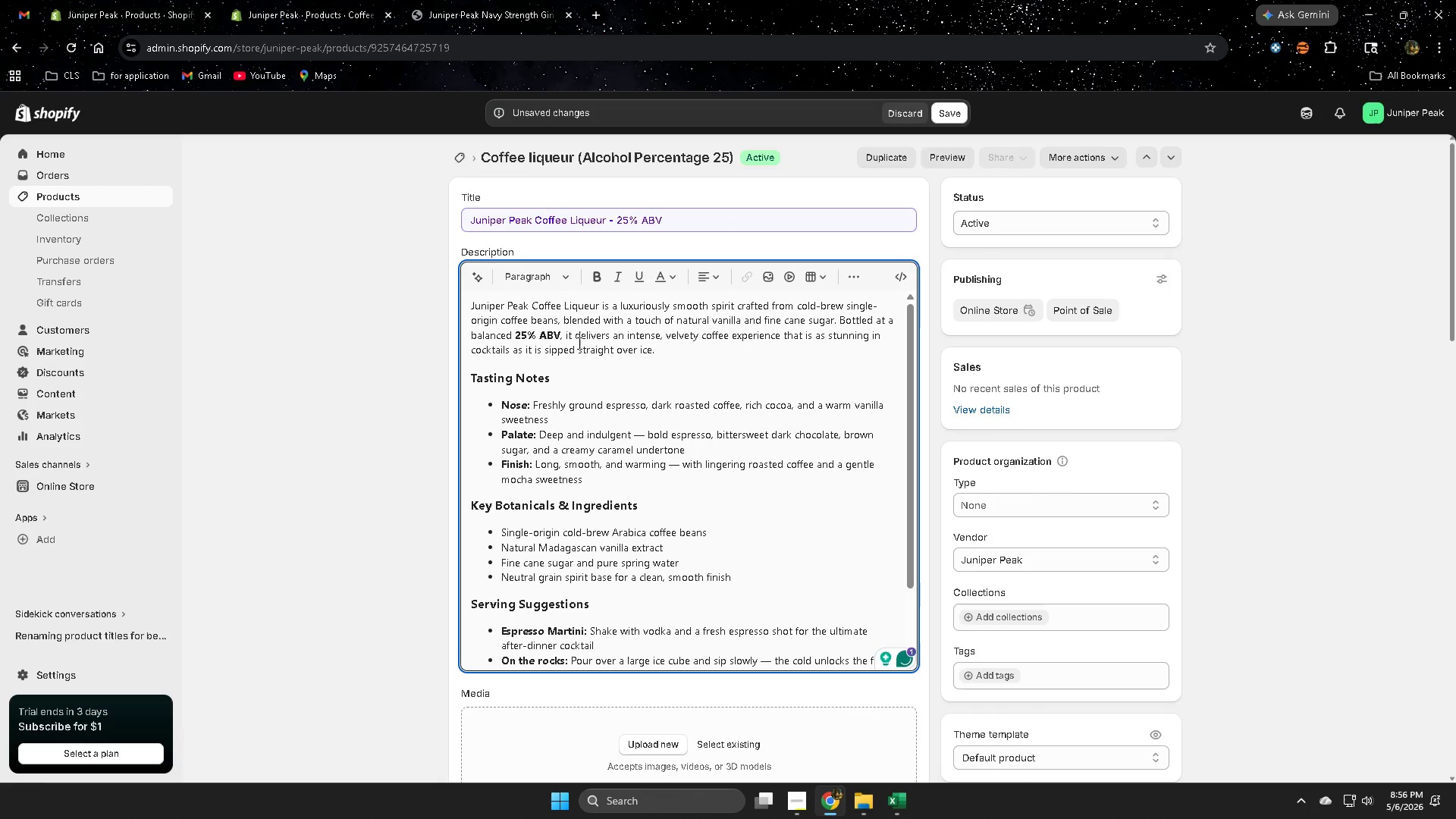 
left_click([613, 374])
 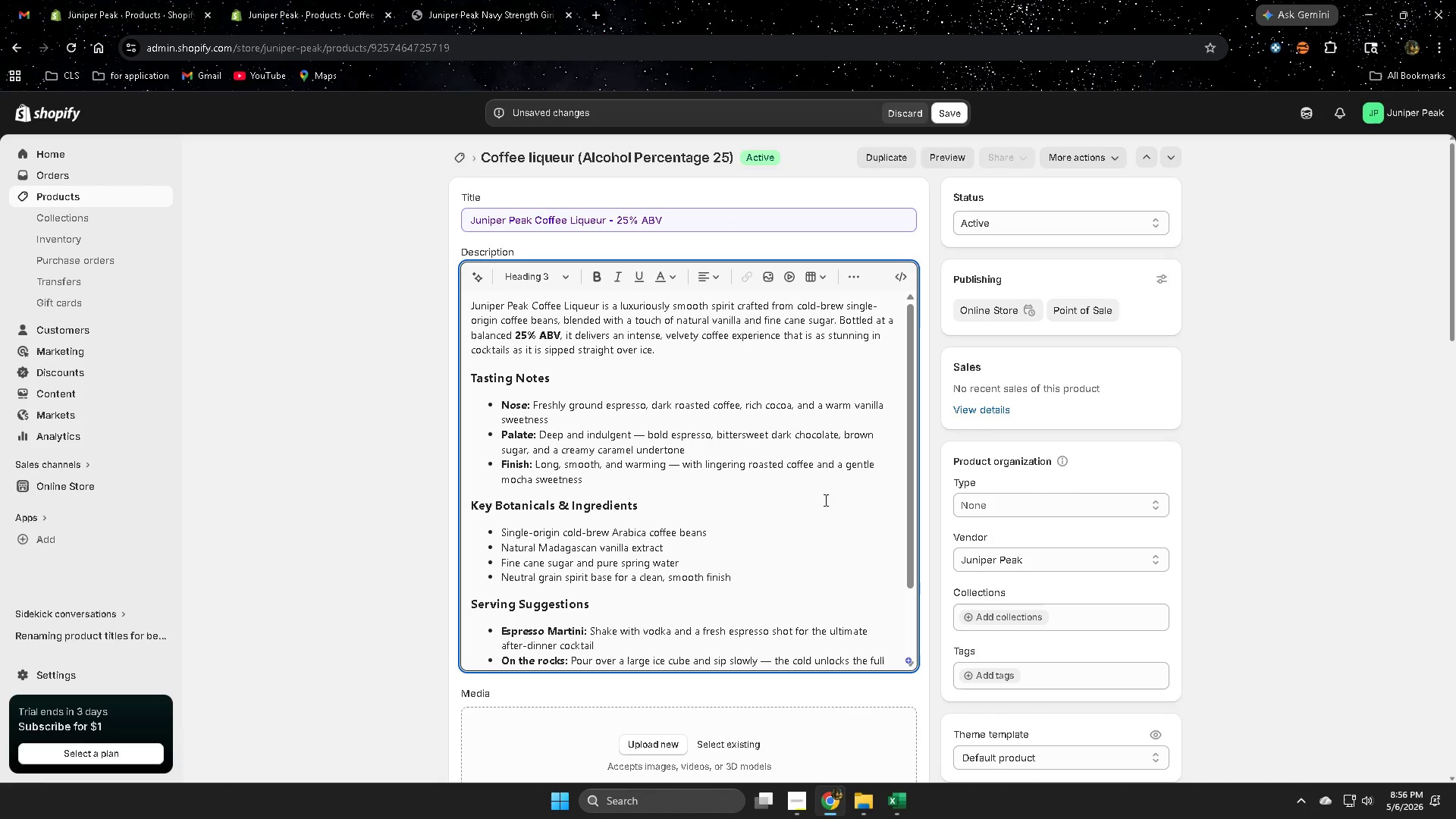 
wait(9.92)
 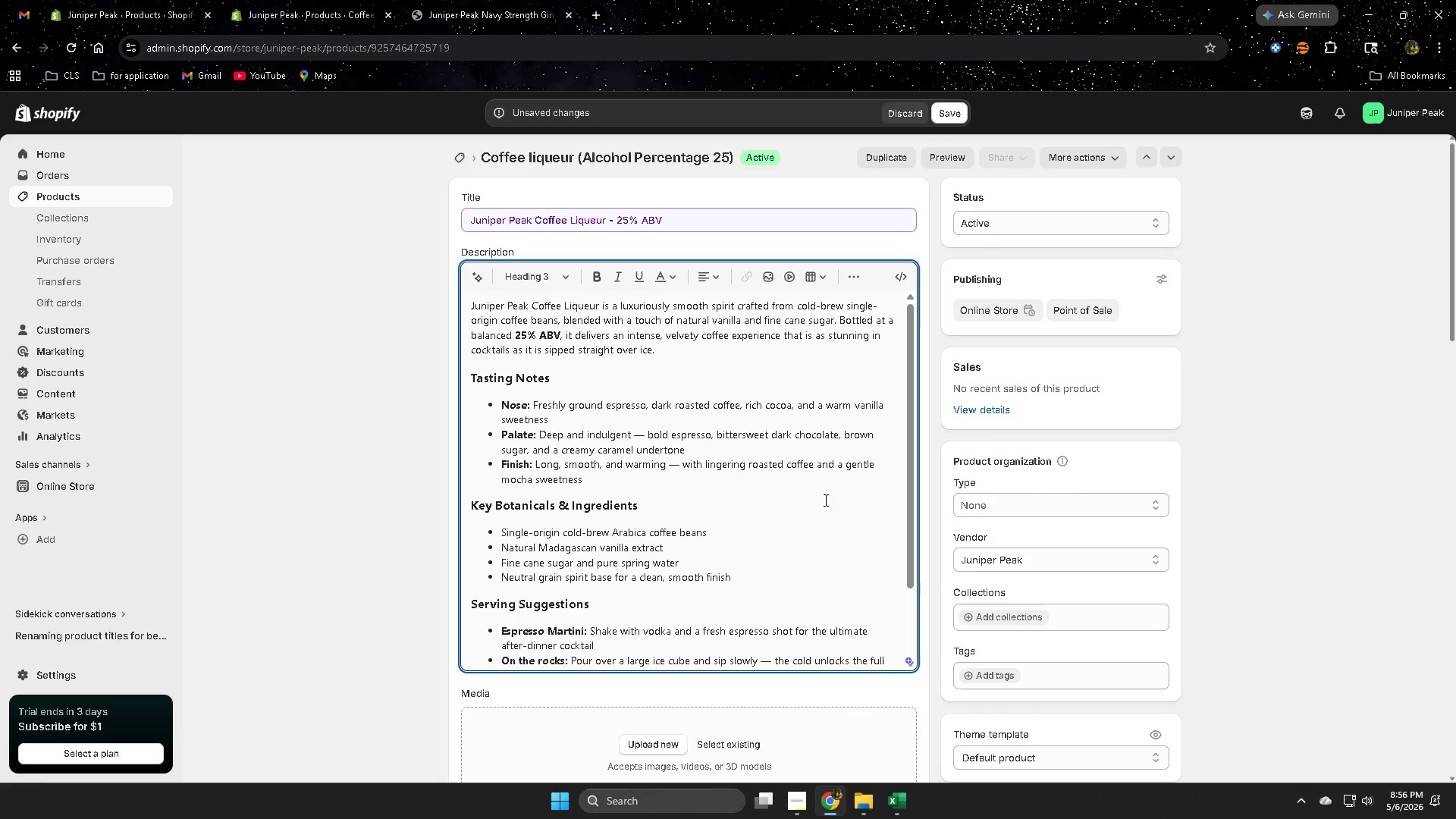 
scroll: coordinate [1248, 568], scroll_direction: down, amount: 1.0
 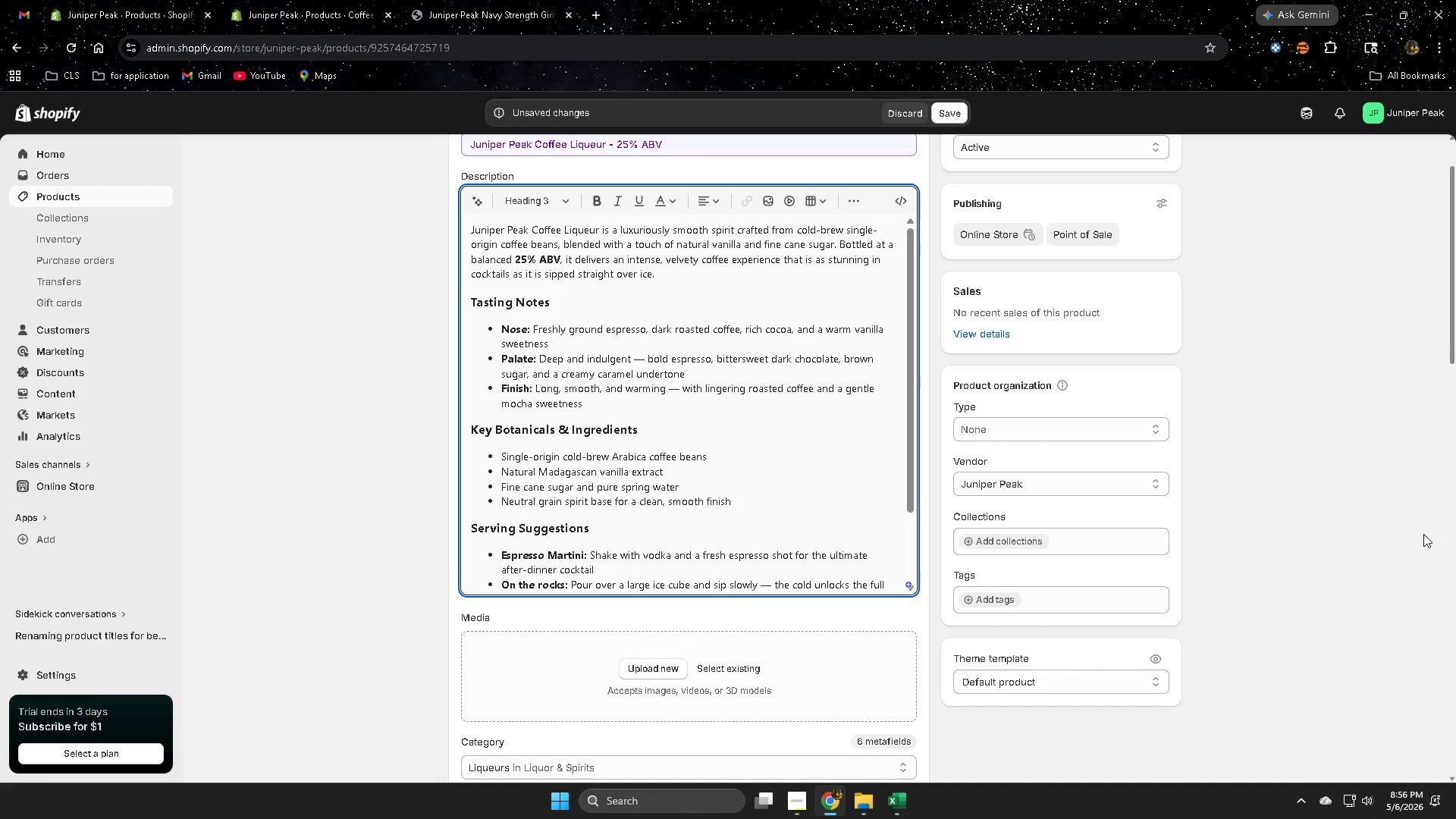 
wait(16.36)
 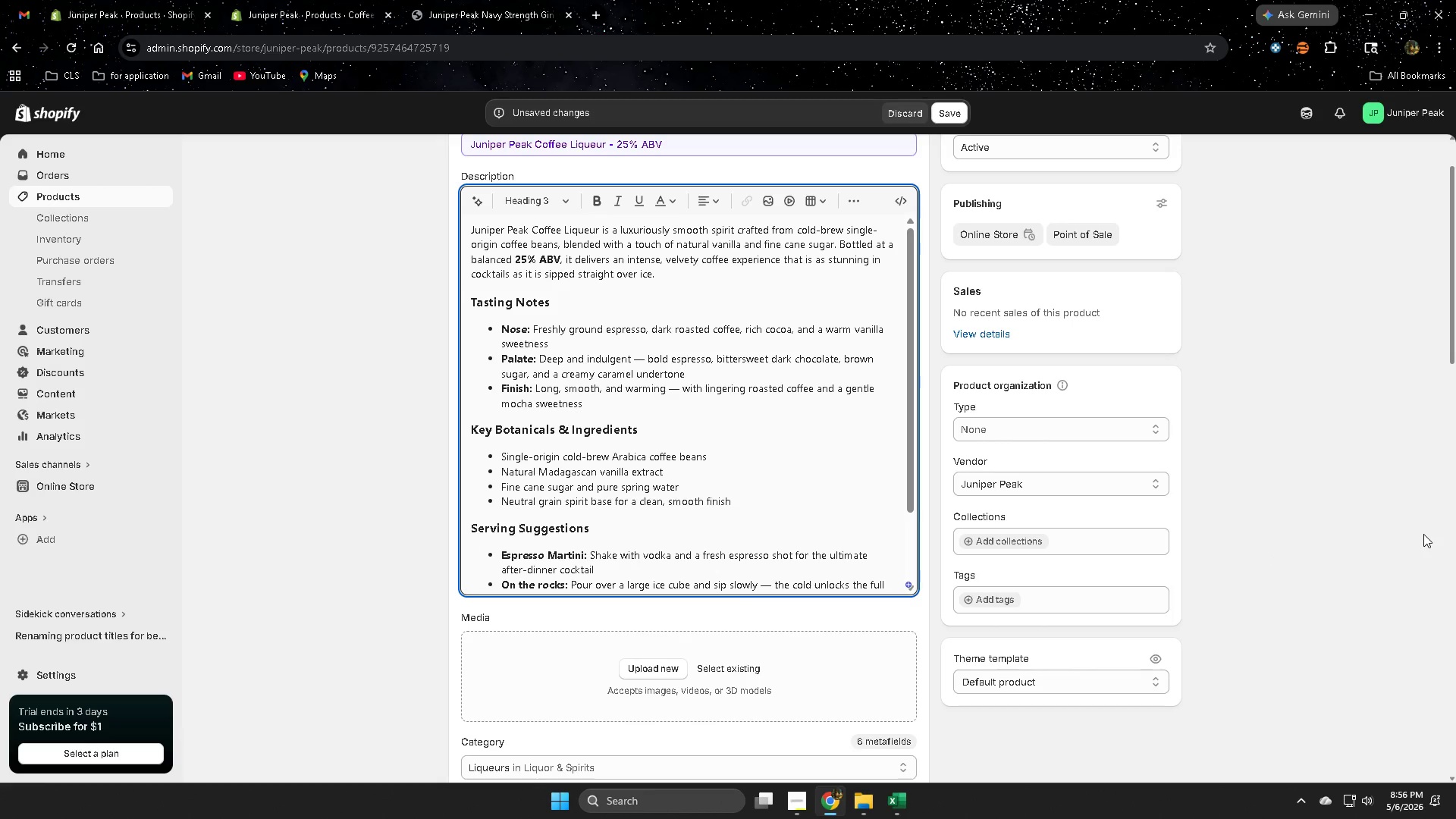 
left_click([1000, 597])
 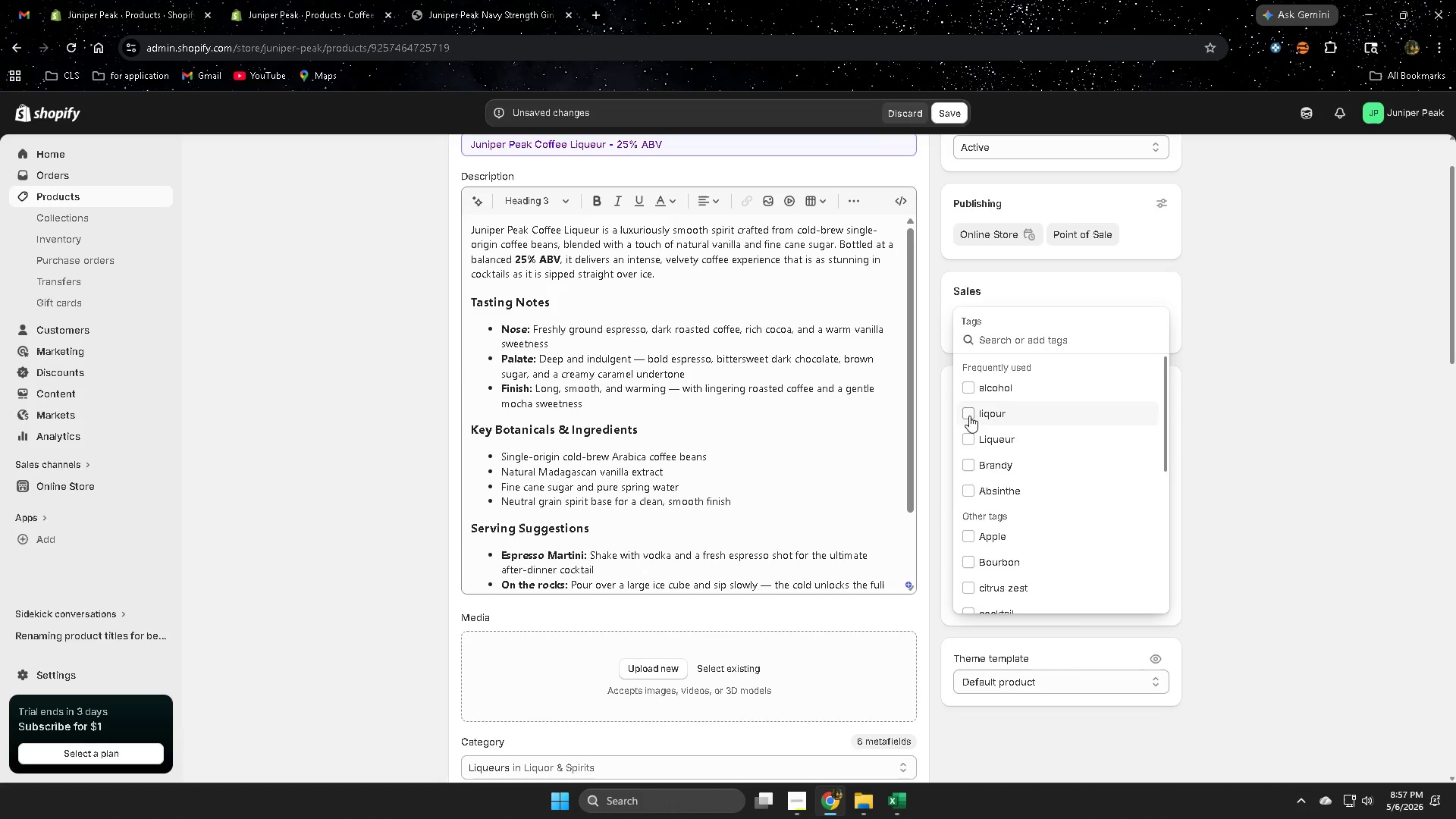 
double_click([969, 406])
 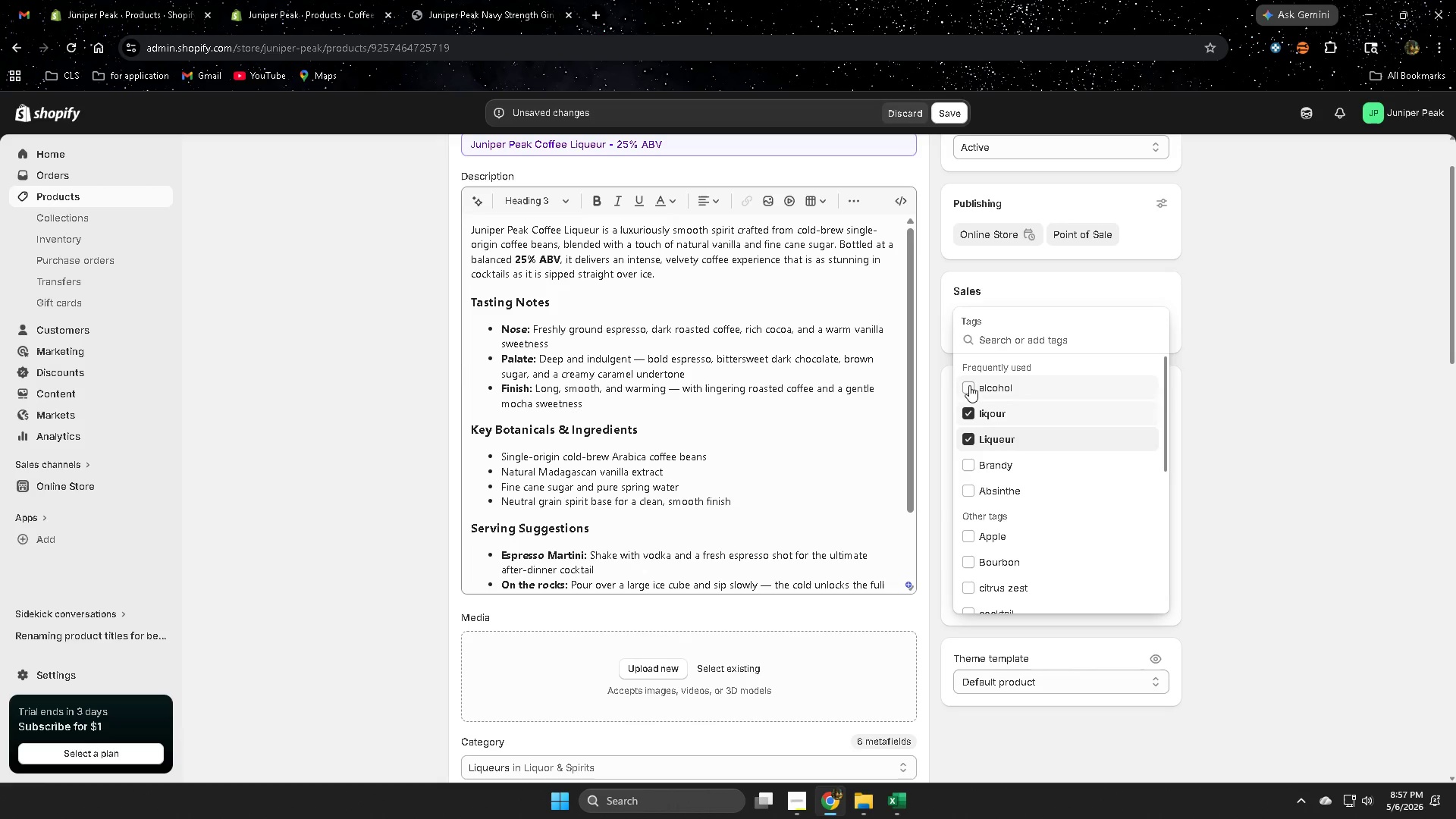 
triple_click([969, 384])
 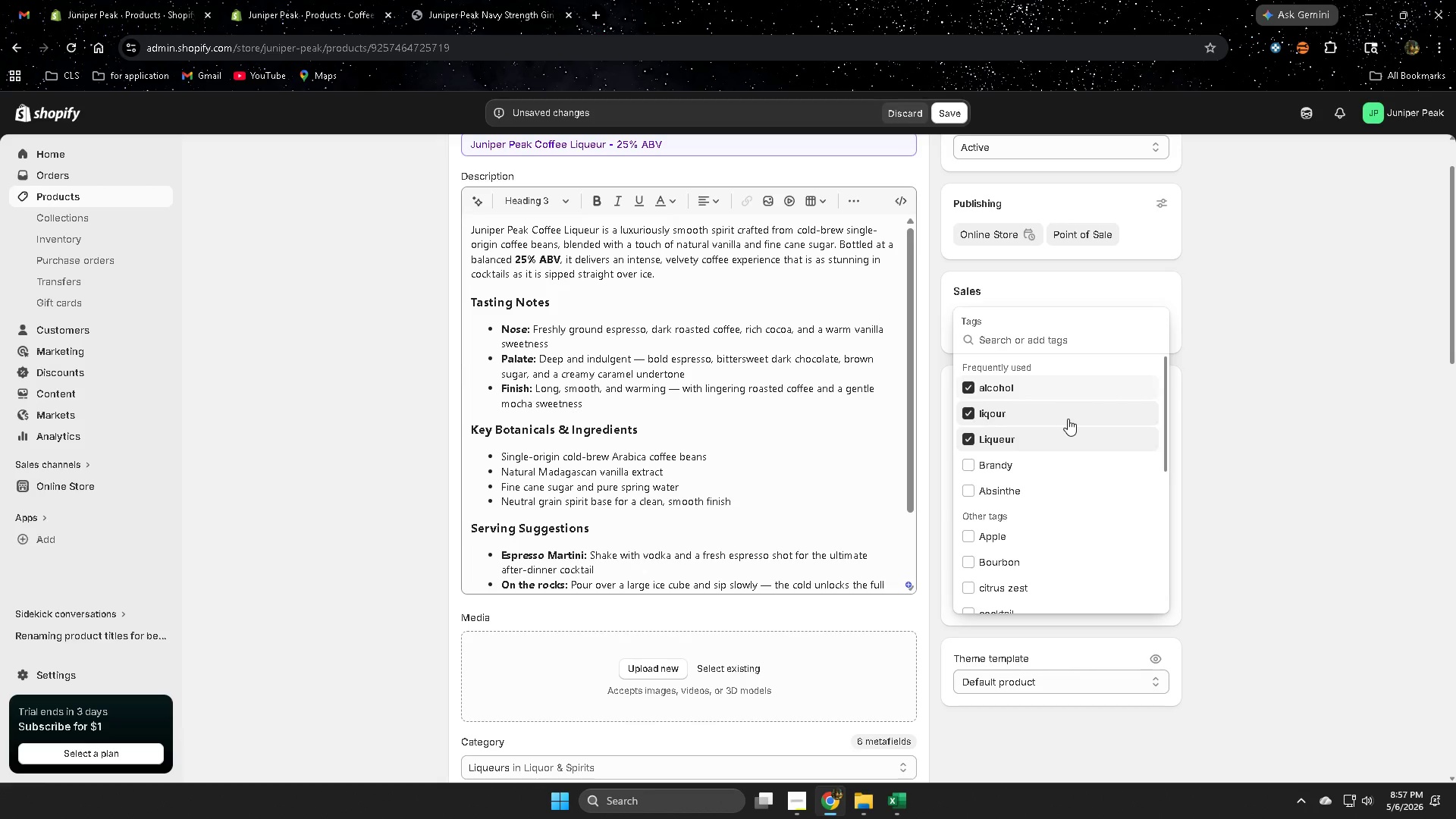 
scroll: coordinate [1069, 419], scroll_direction: up, amount: 1.0
 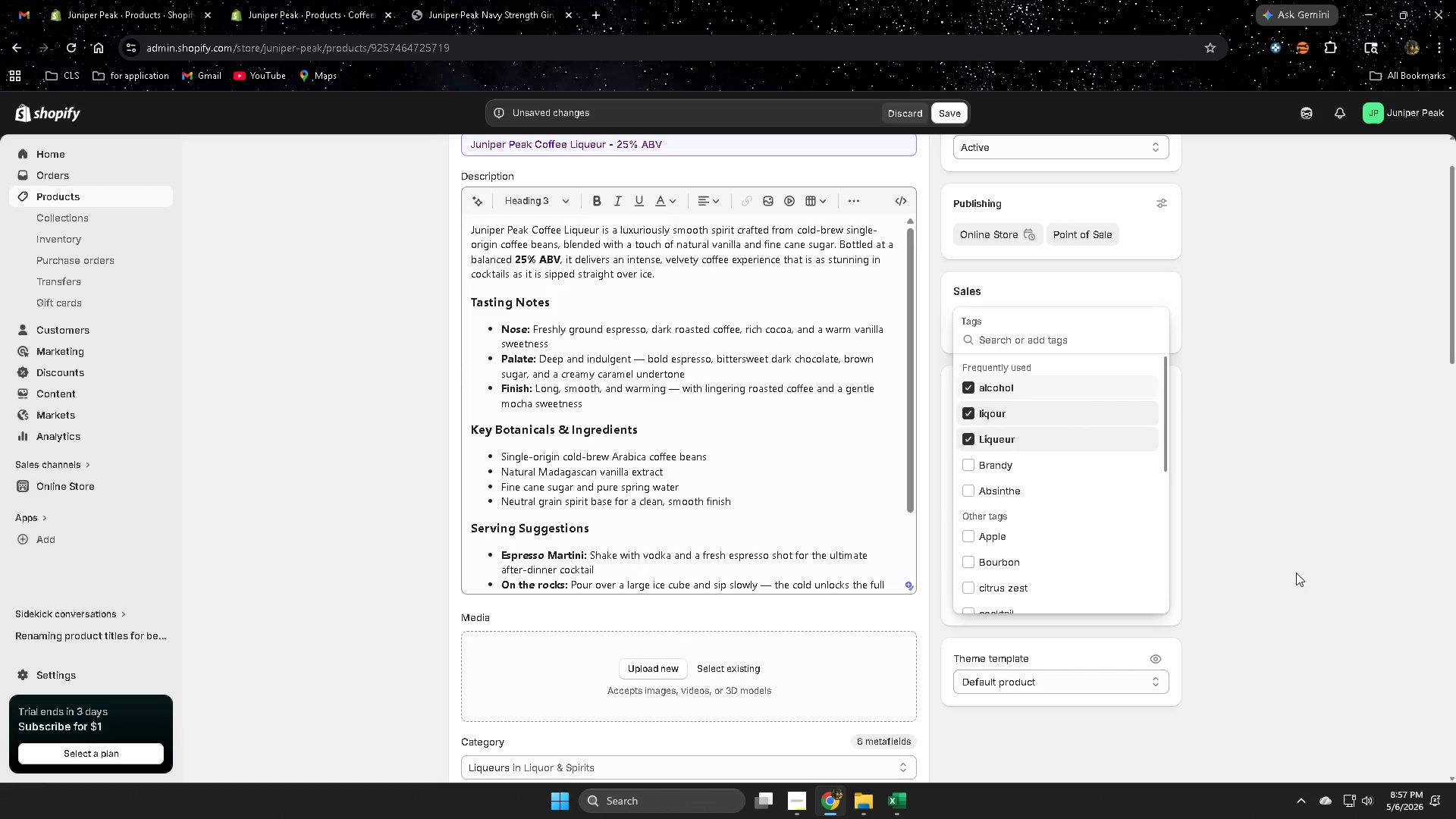 
left_click([1296, 573])
 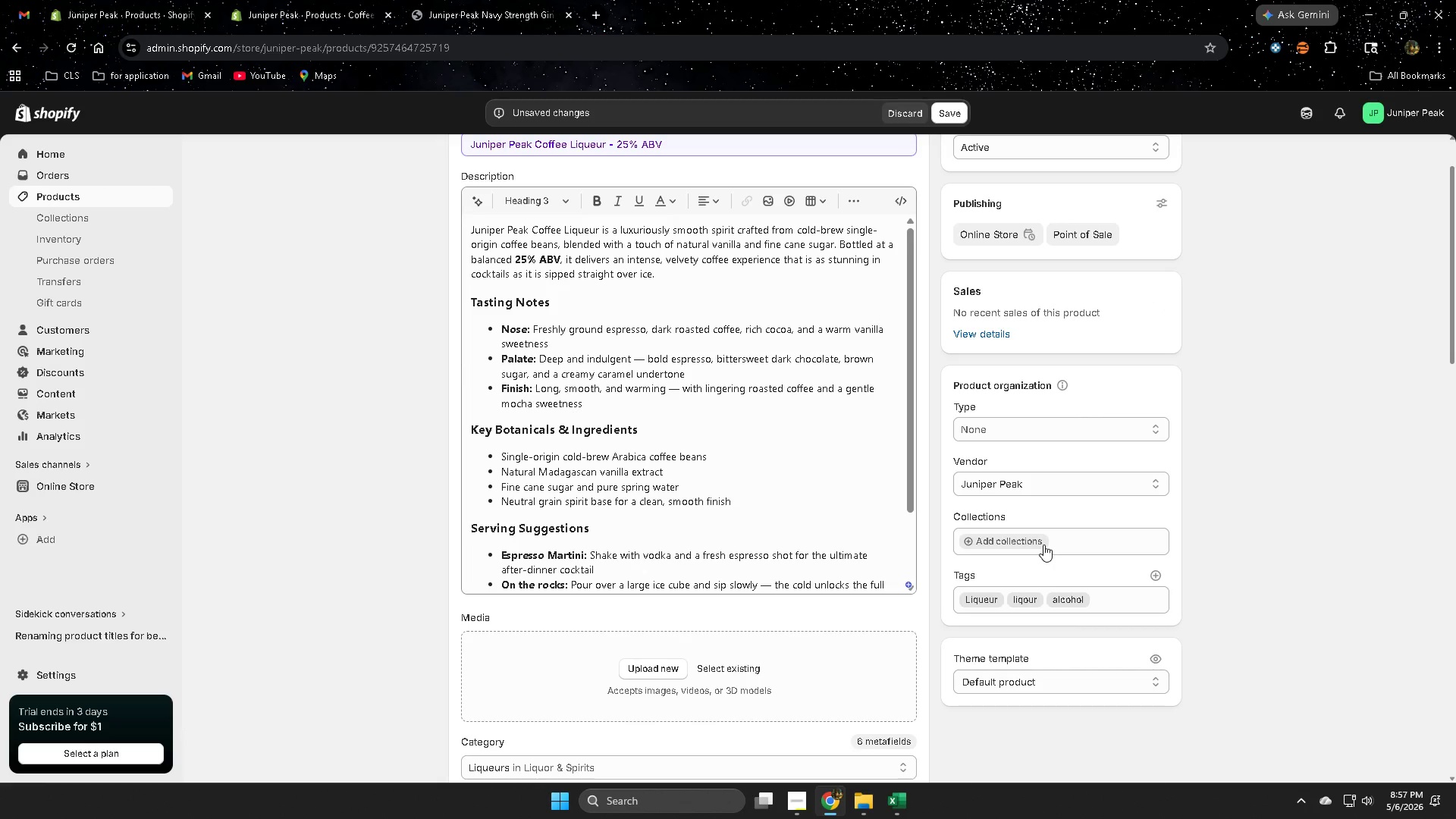 
left_click([1015, 545])
 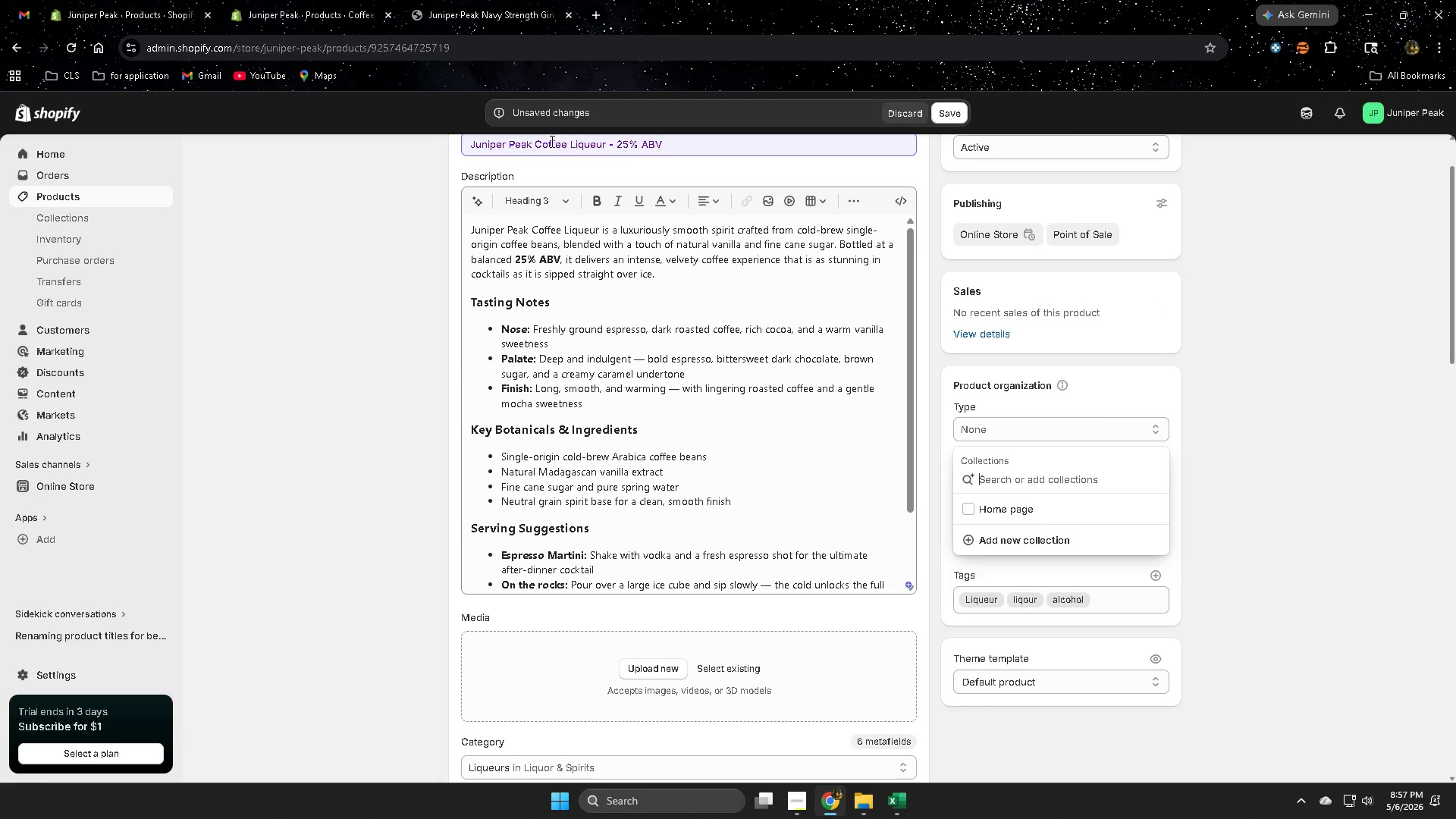 
double_click([551, 143])
 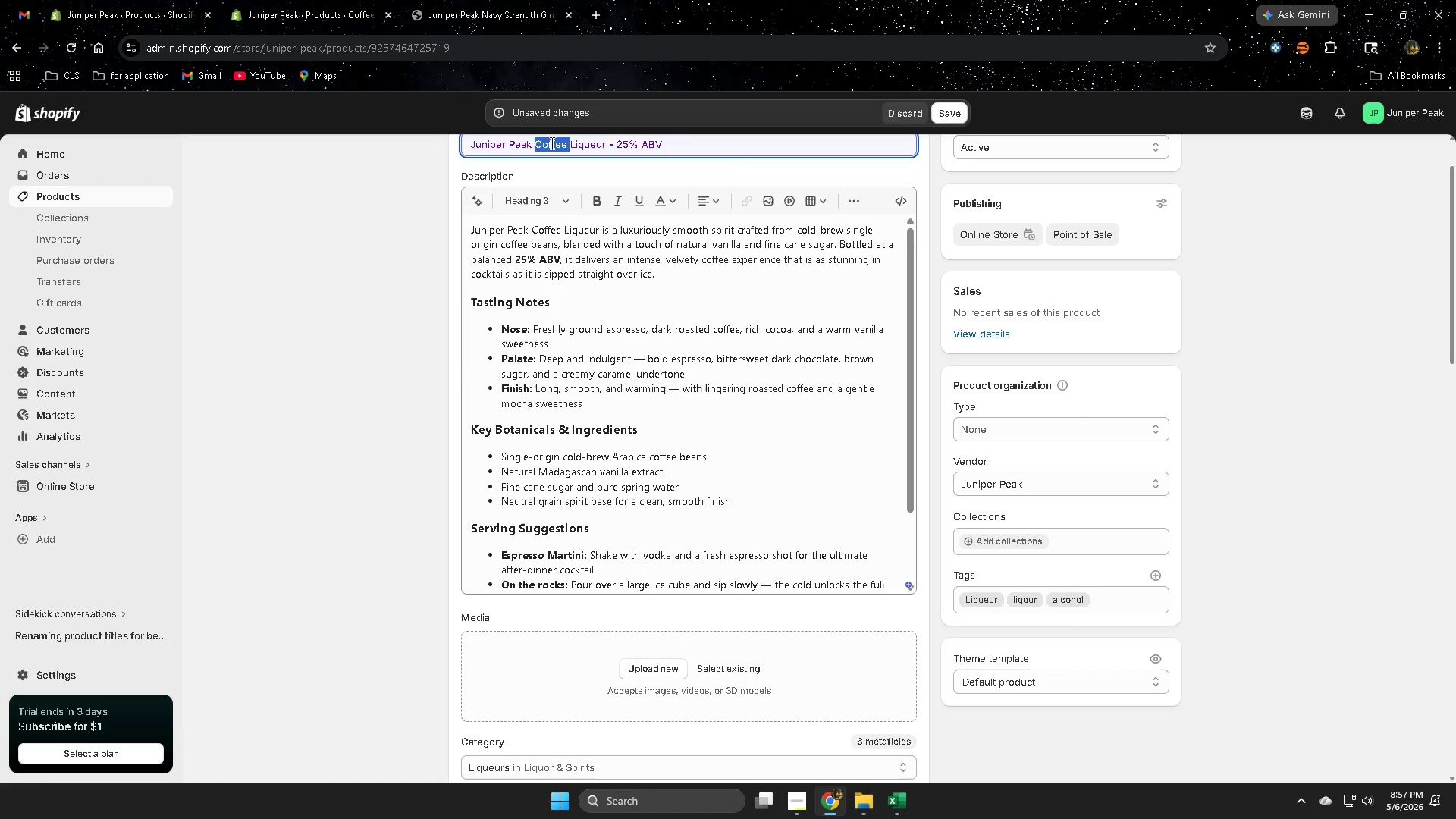 
key(Control+C)
 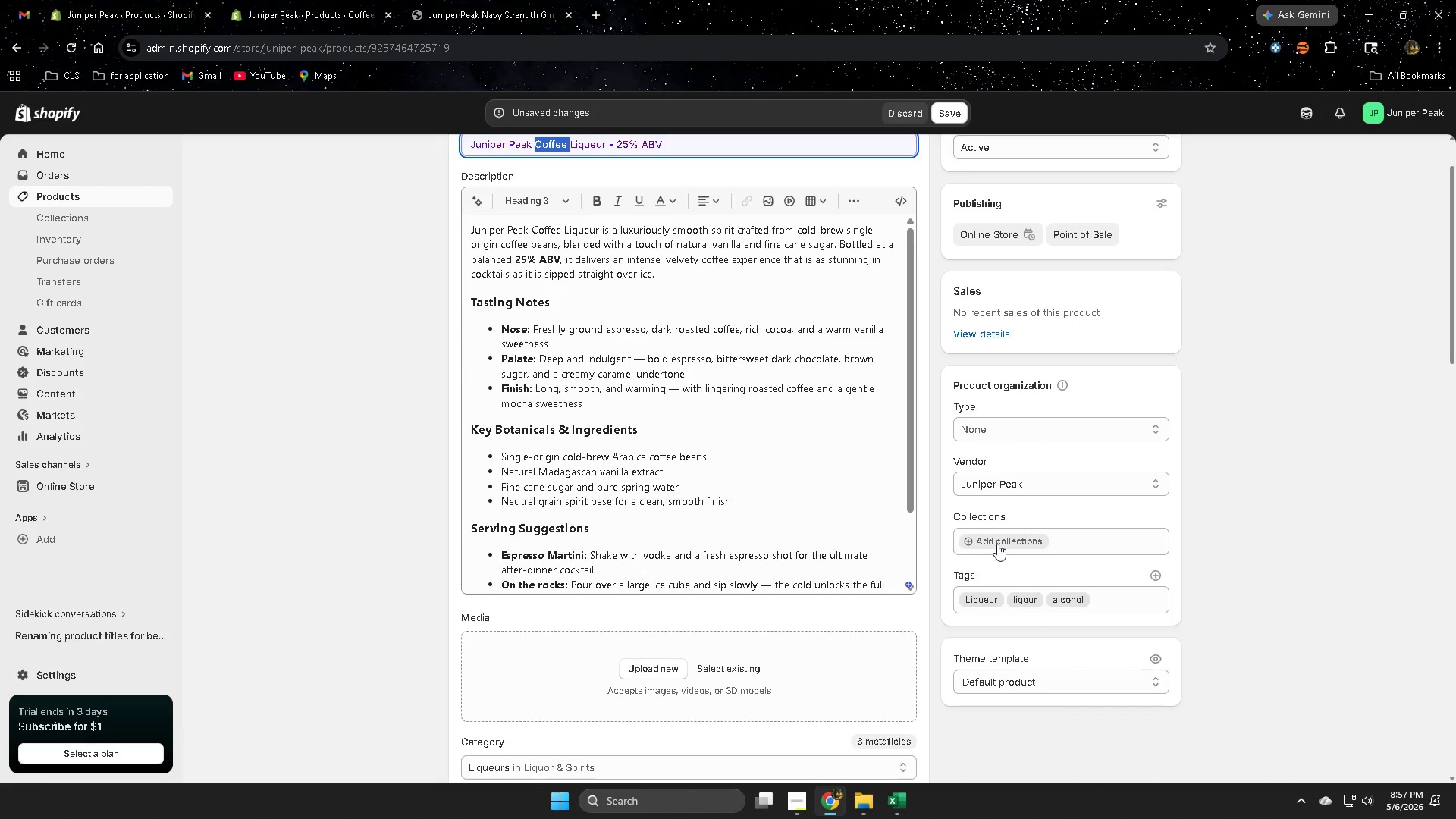 
left_click([997, 544])
 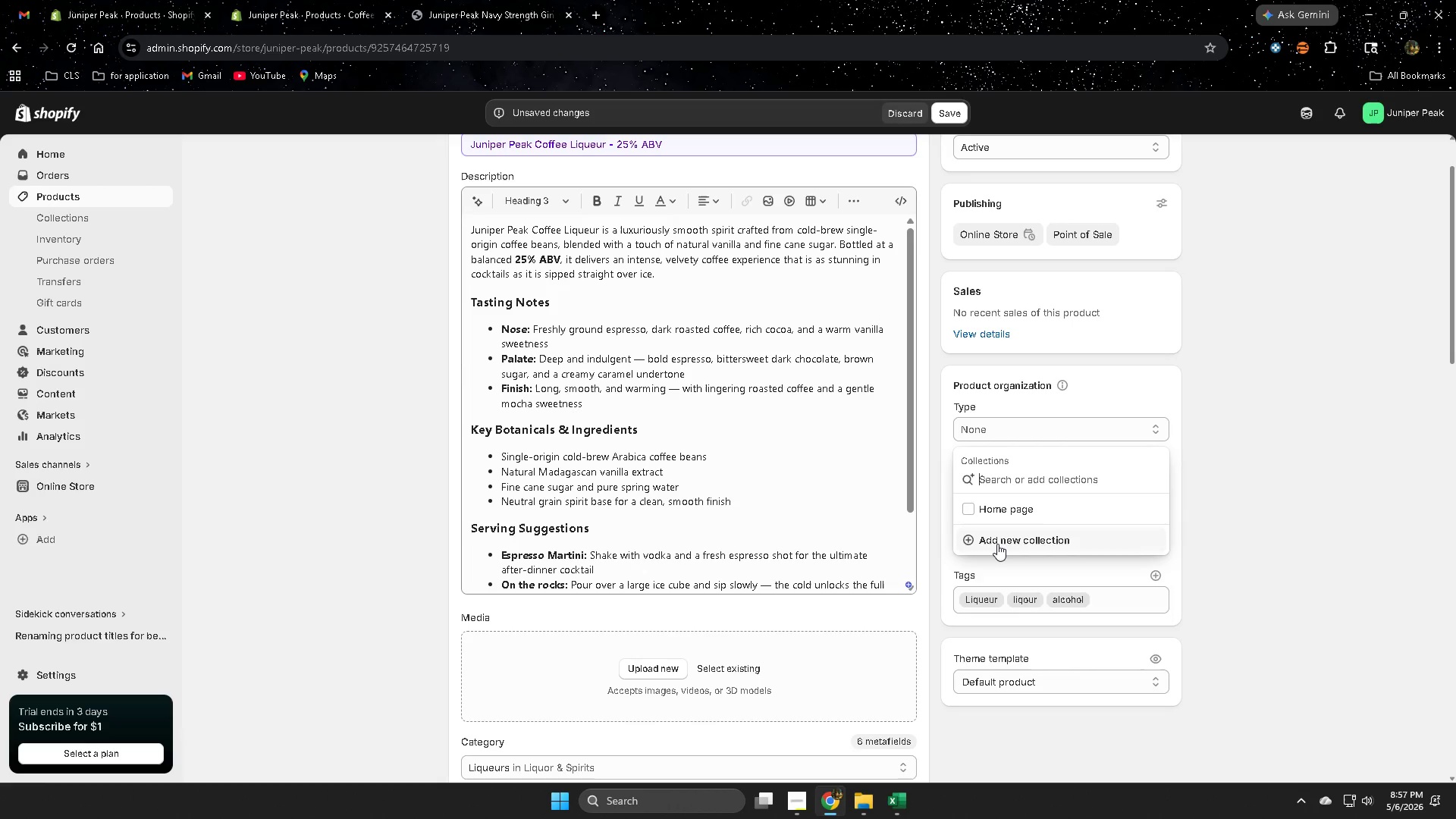 
key(Control+V)
 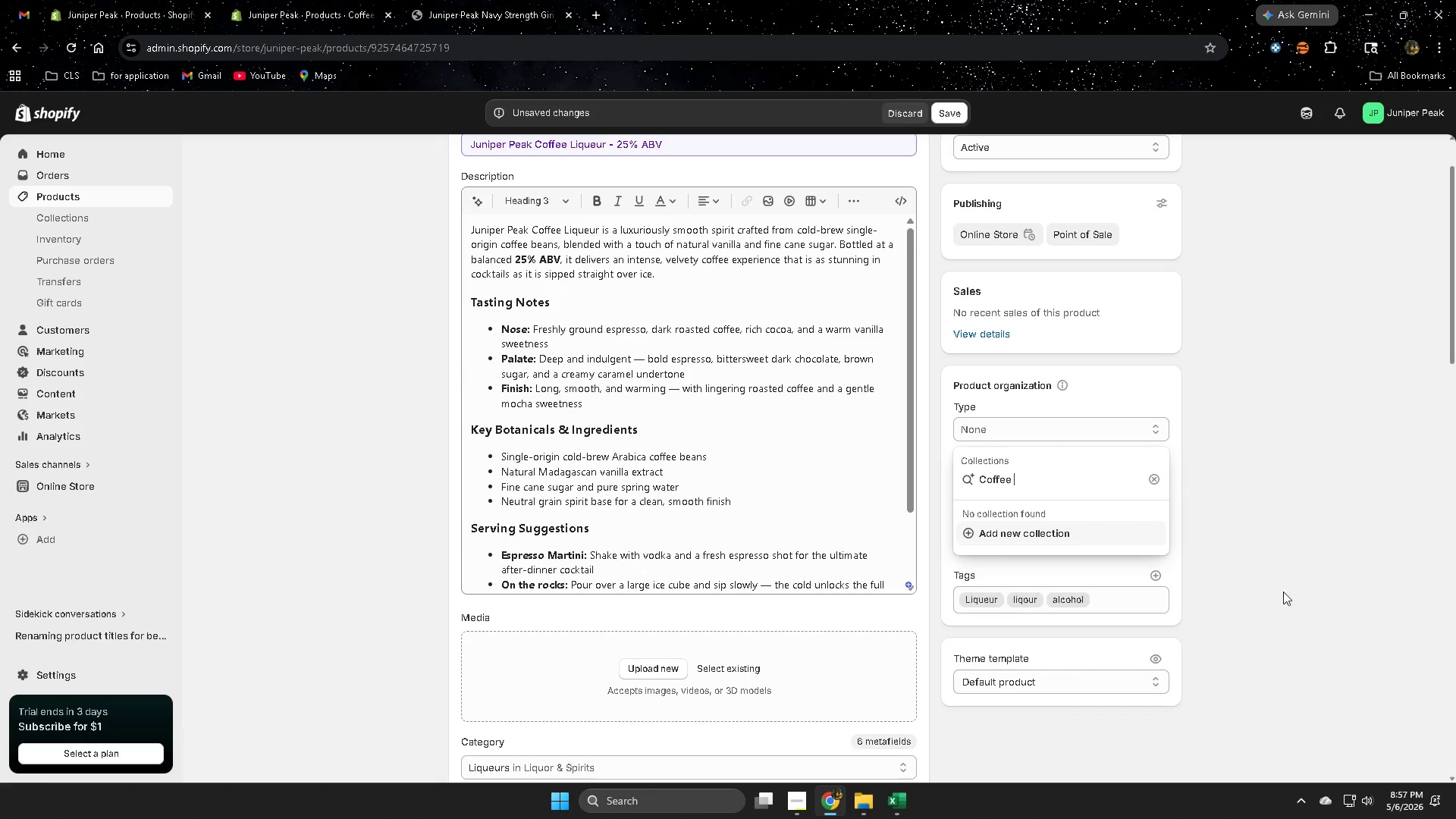 
left_click([1152, 479])
 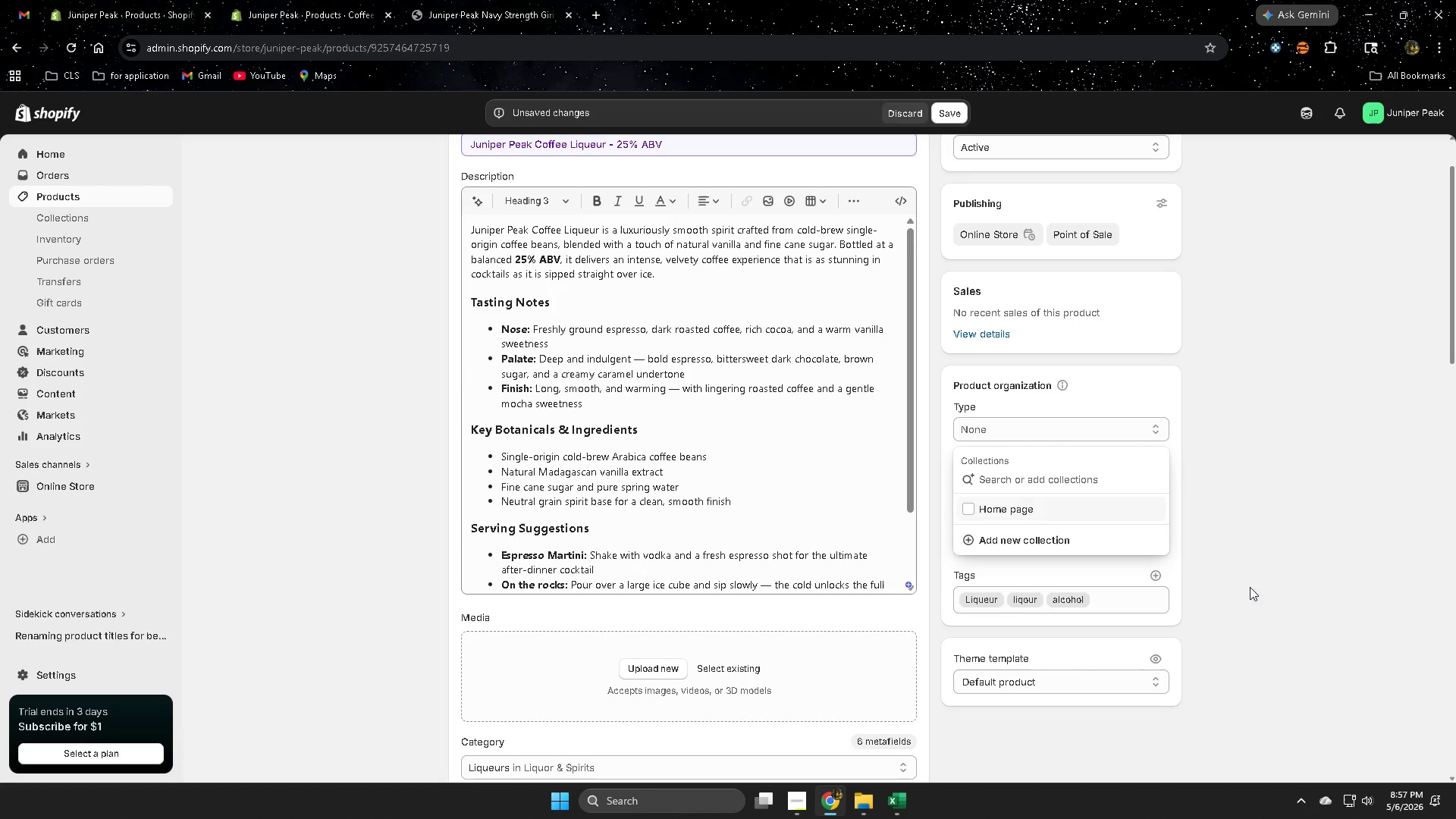 
left_click([1269, 586])
 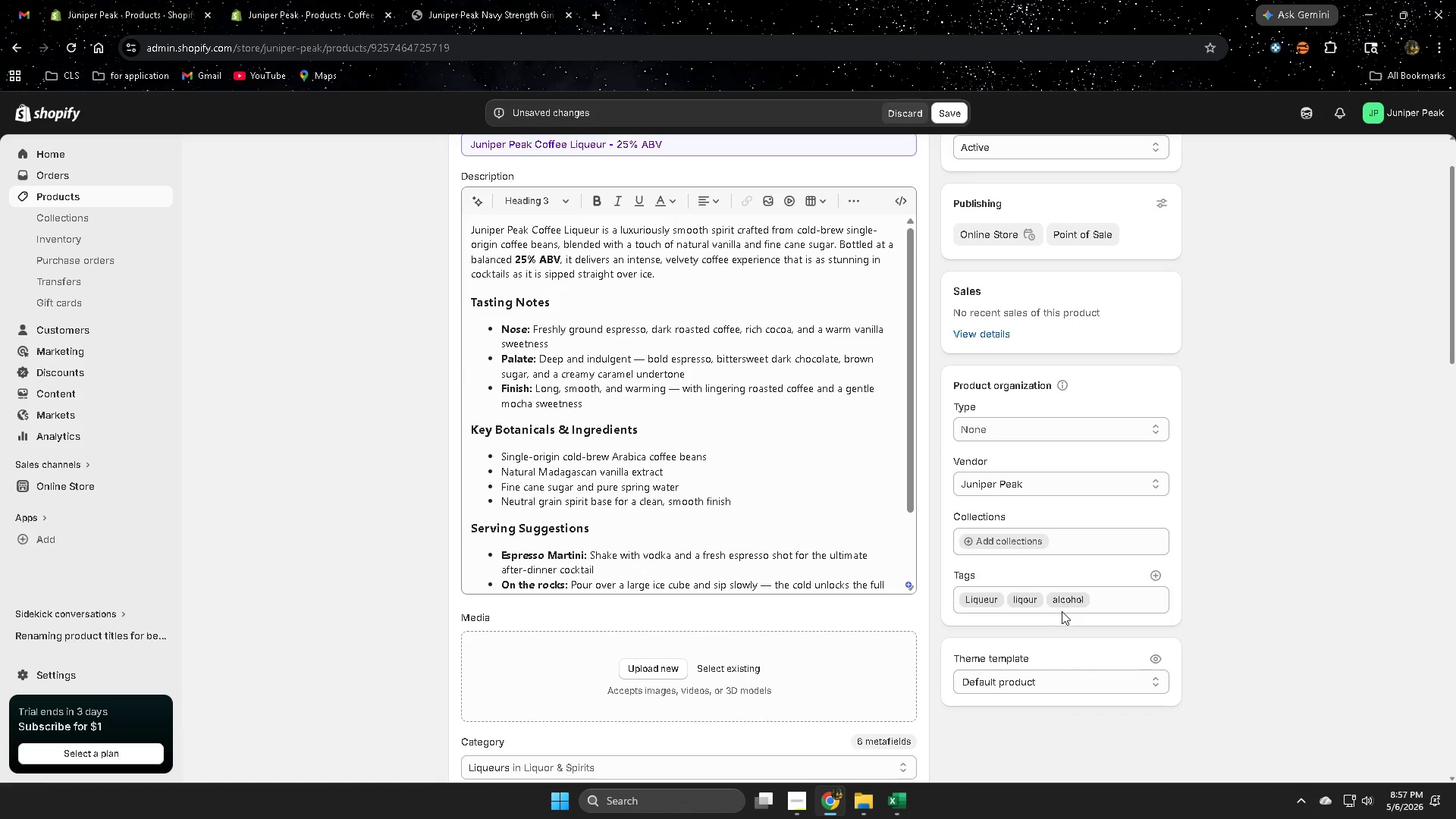 
left_click([1156, 576])
 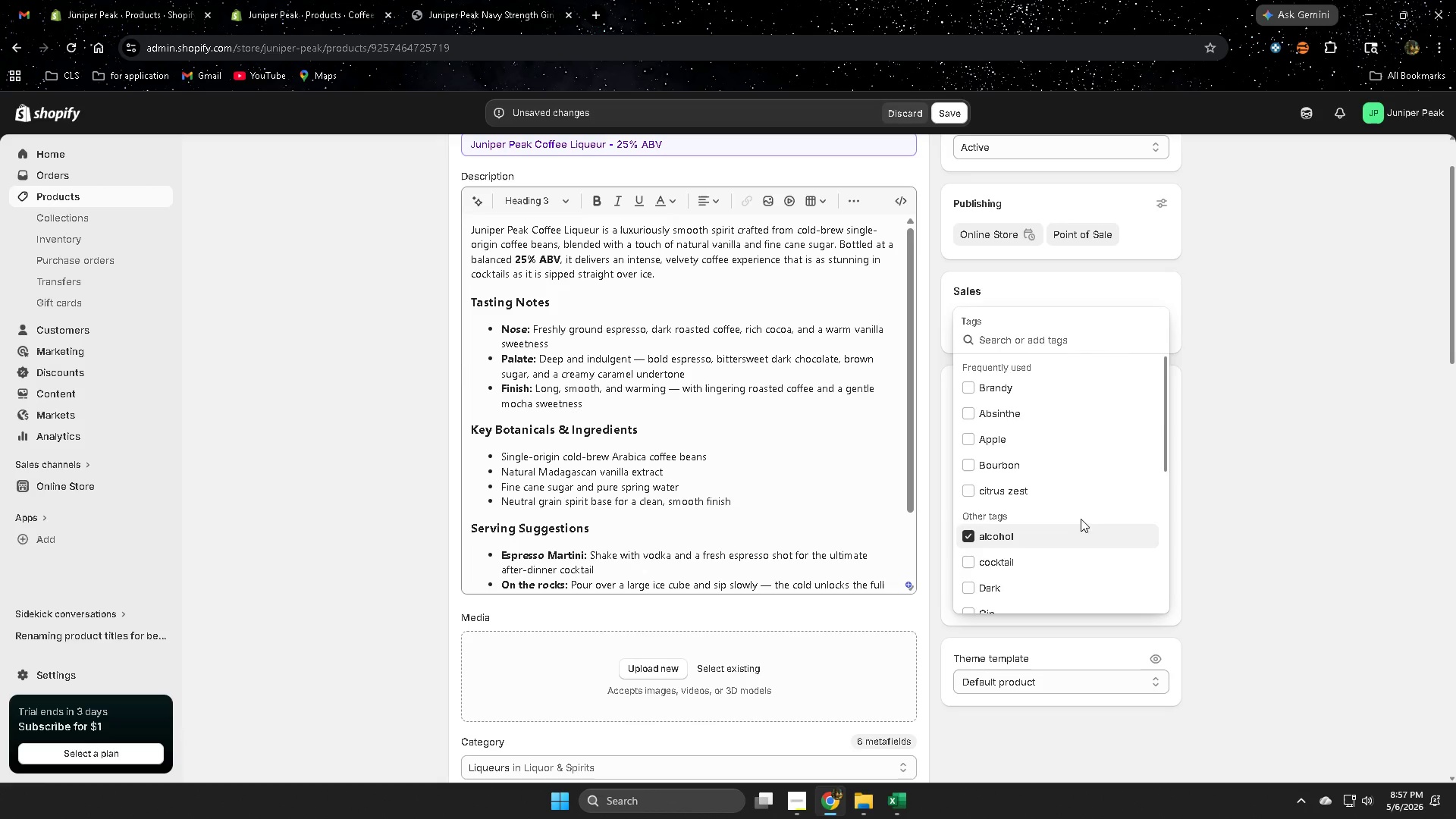 
key(Control+V)
 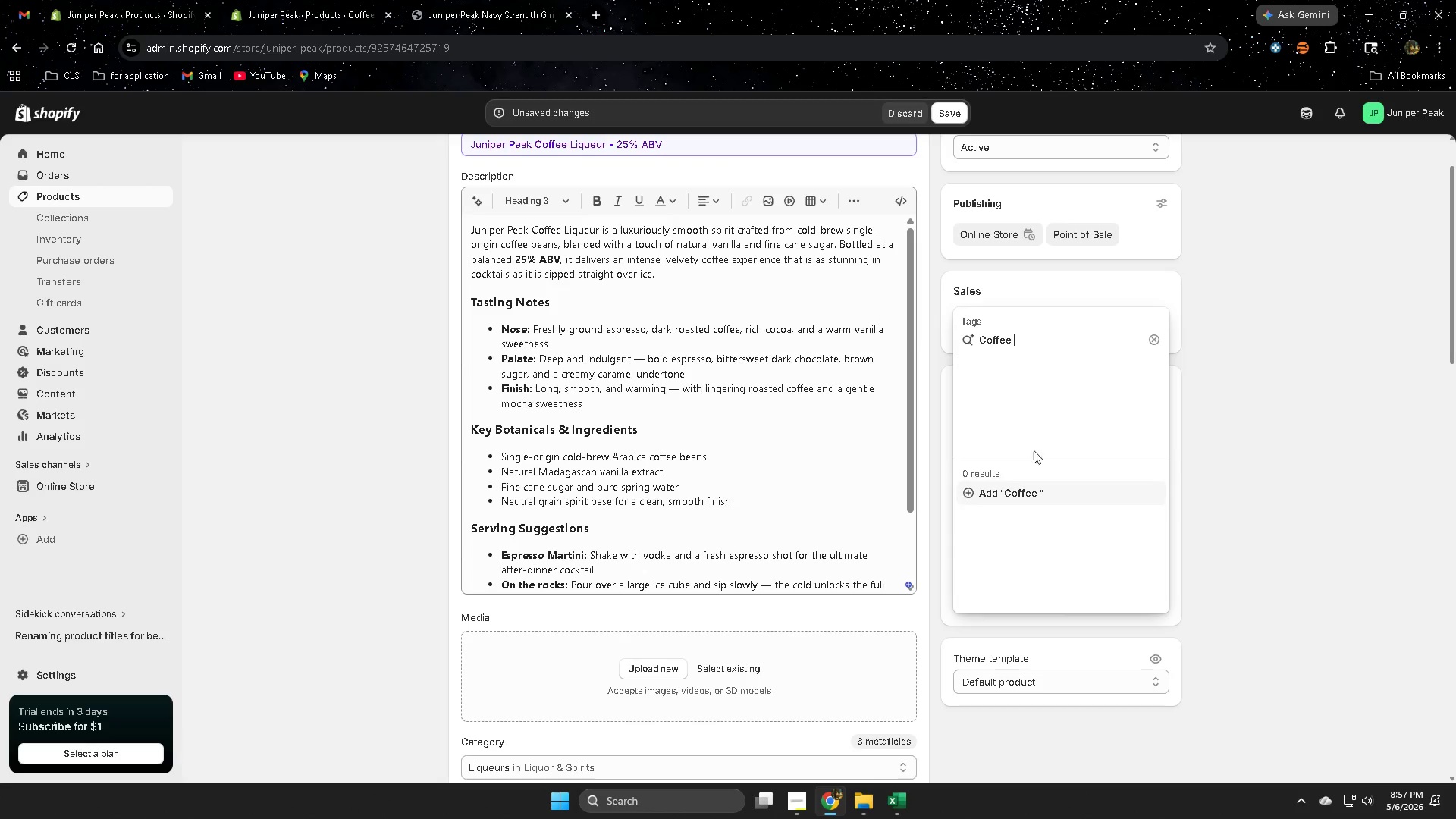 
left_click([1020, 502])
 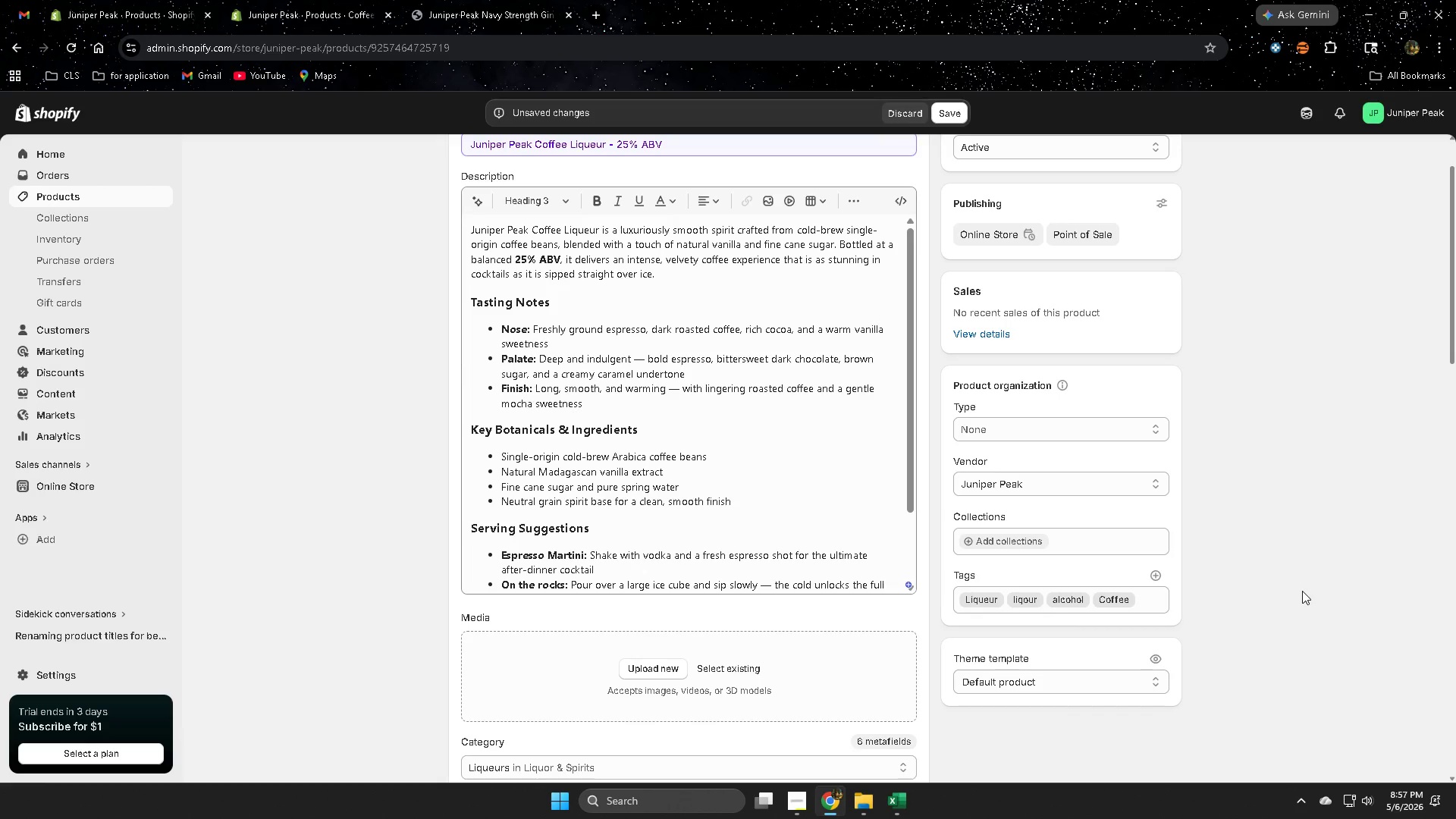 
scroll: coordinate [1285, 601], scroll_direction: down, amount: 8.0
 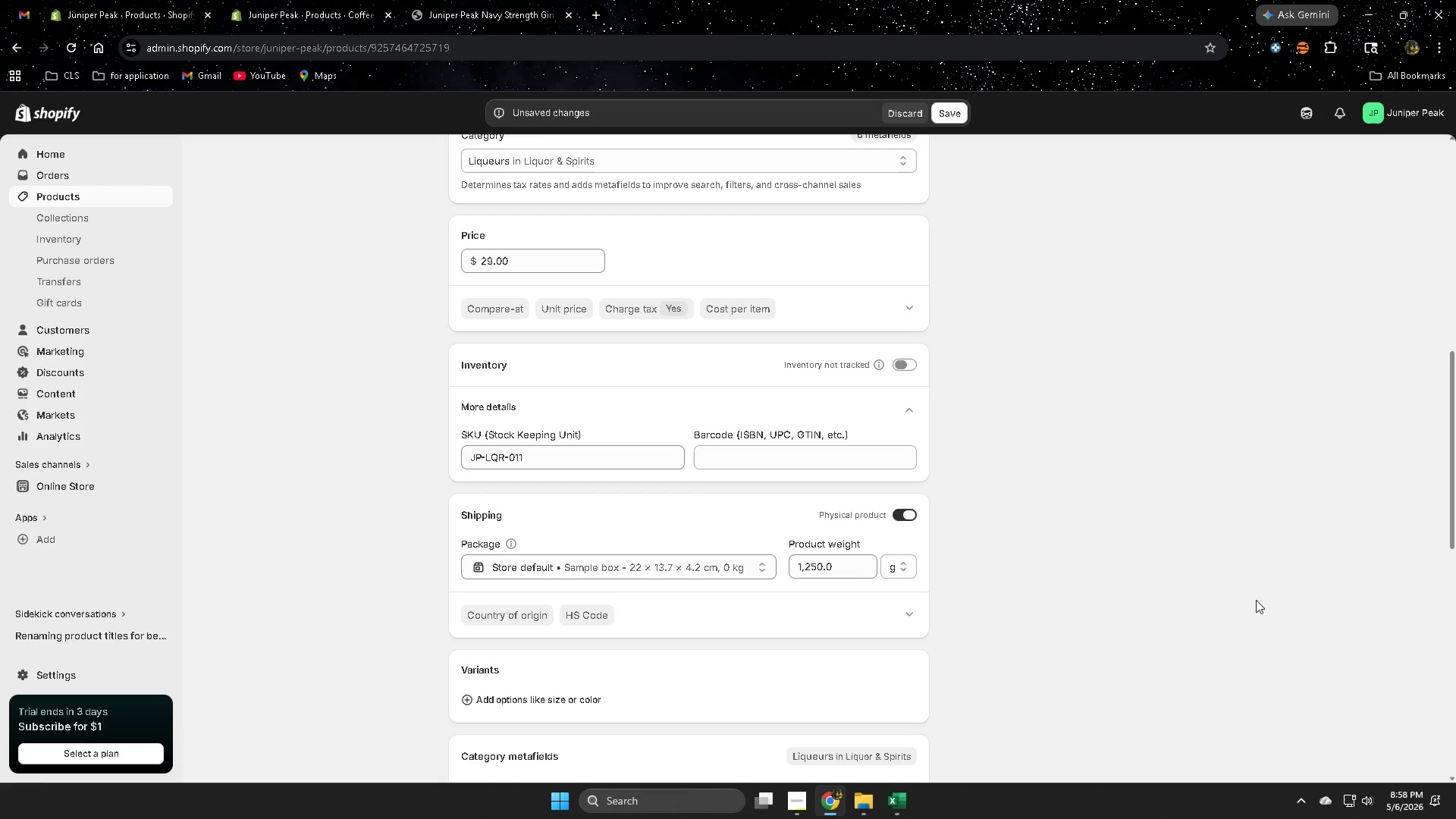 
wait(41.02)
 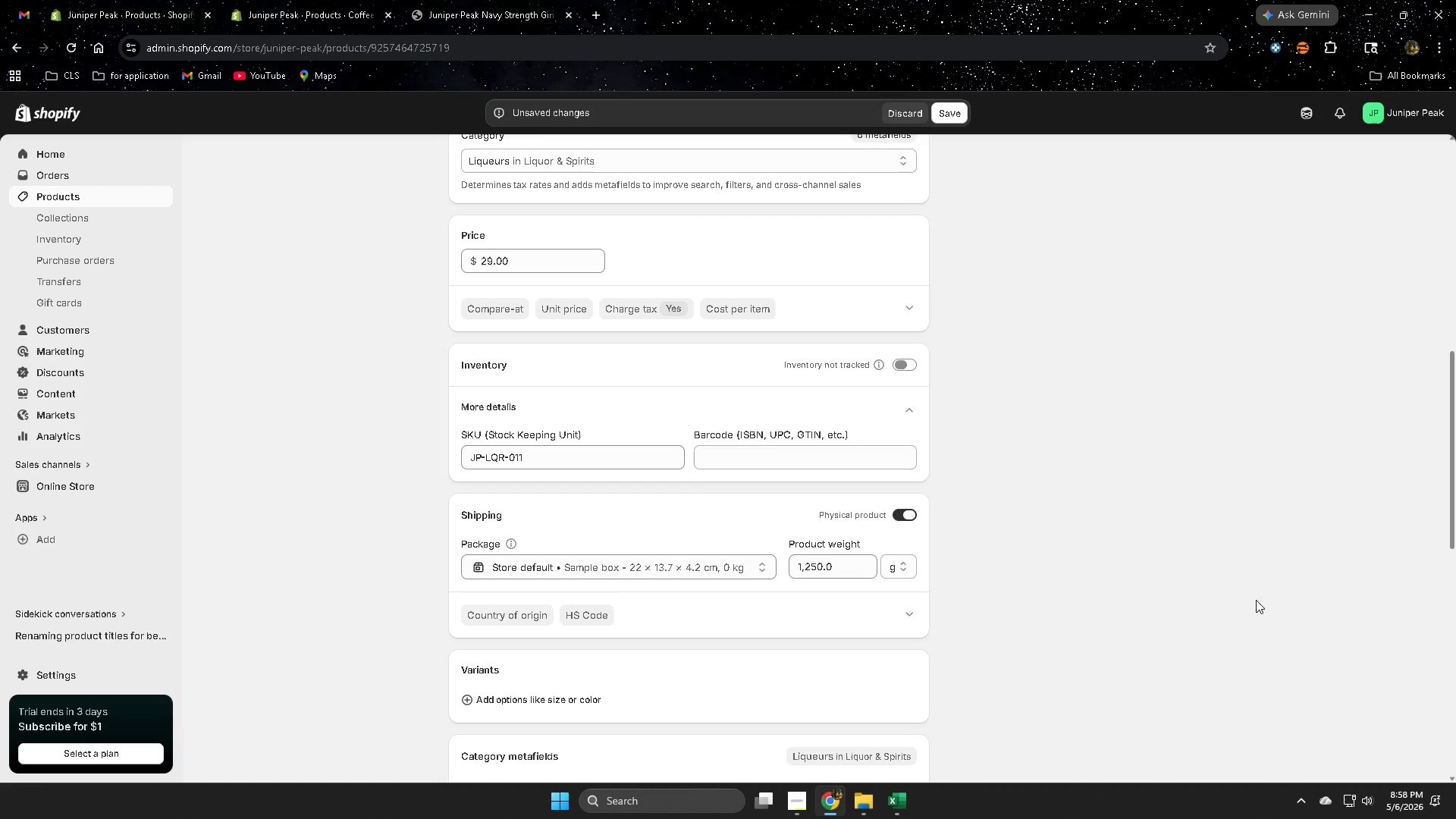 
scroll: coordinate [1119, 537], scroll_direction: down, amount: 9.0
 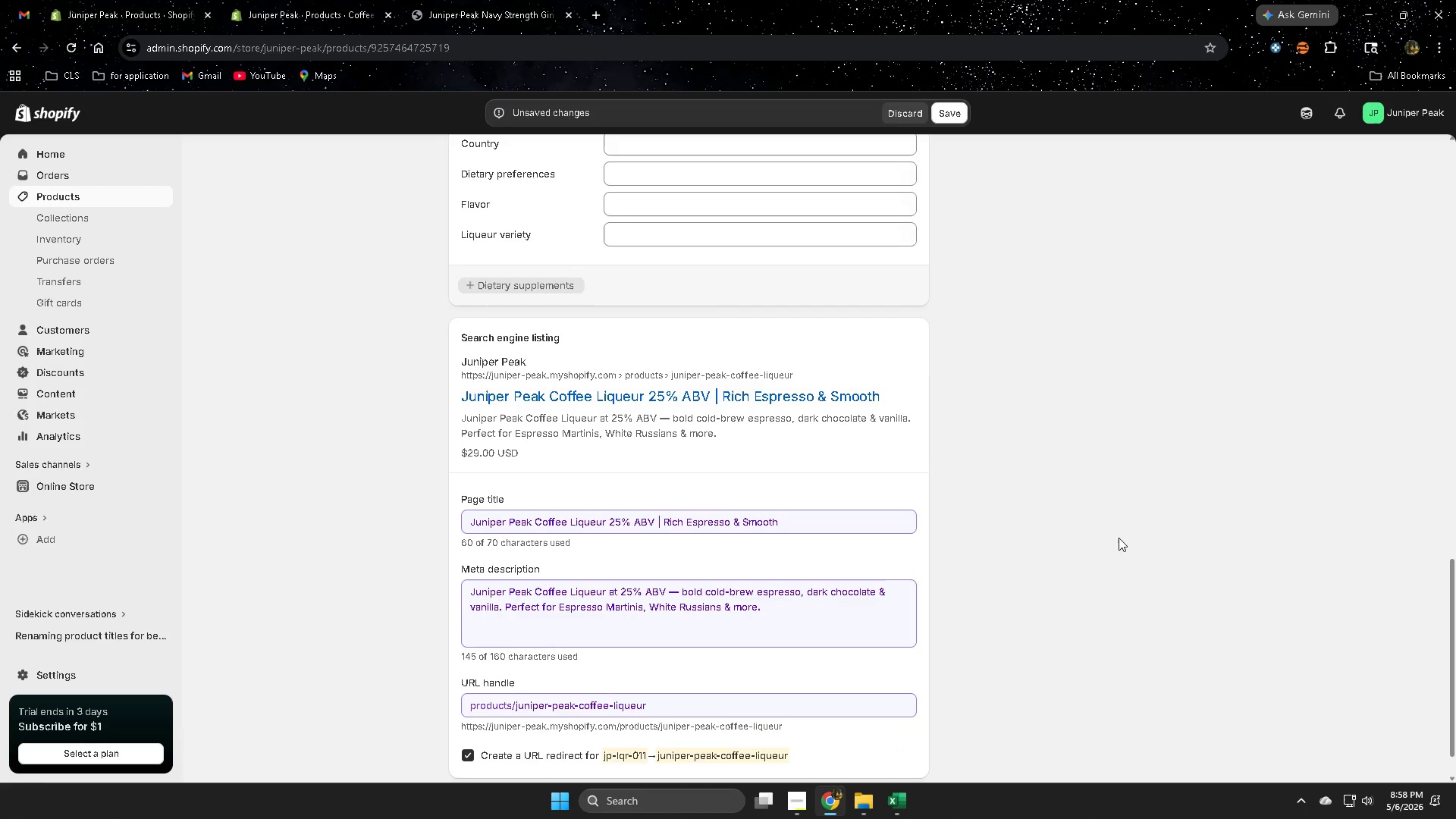 
scroll: coordinate [1119, 539], scroll_direction: up, amount: 19.0
 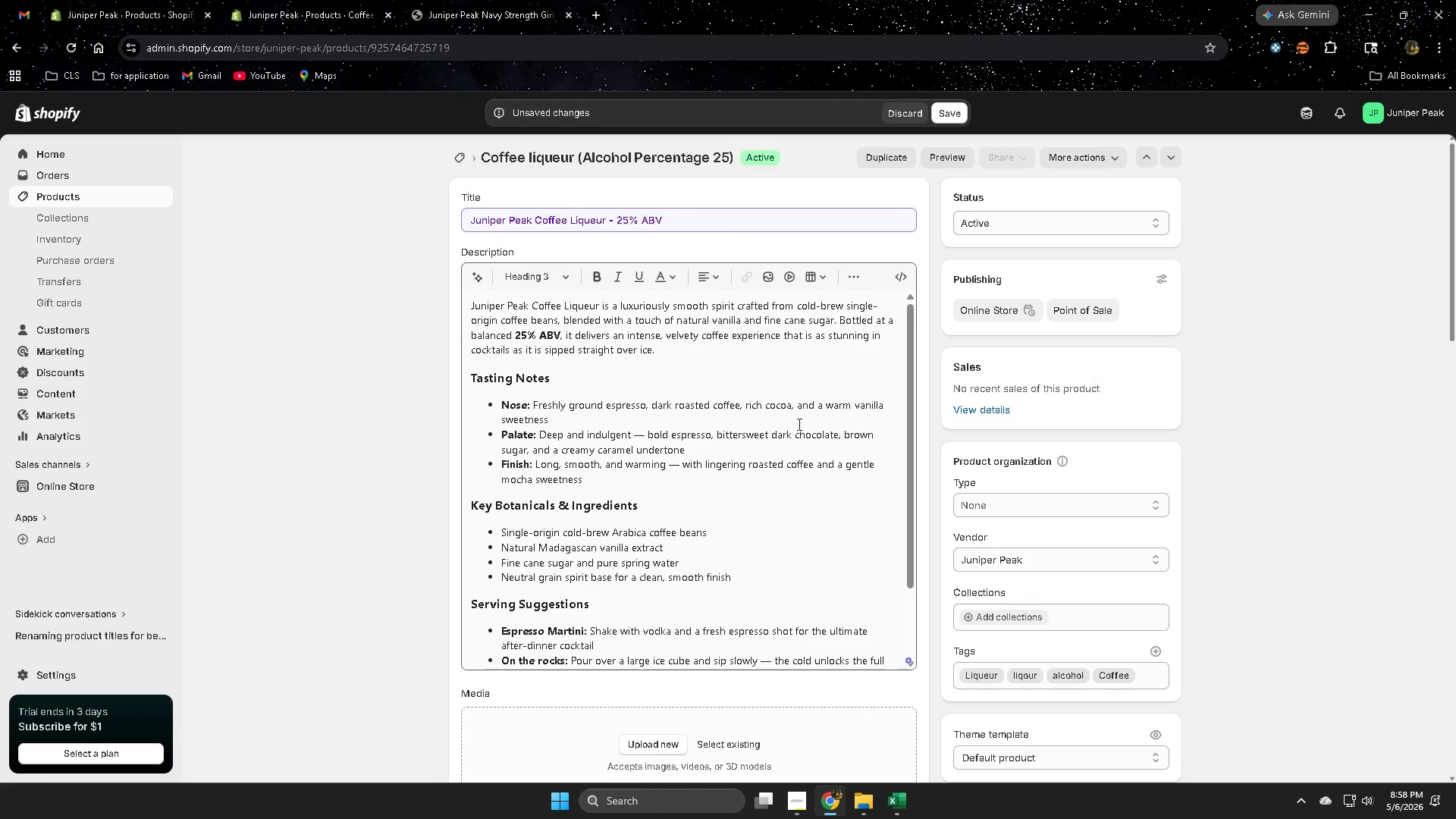 
left_click([786, 388])
 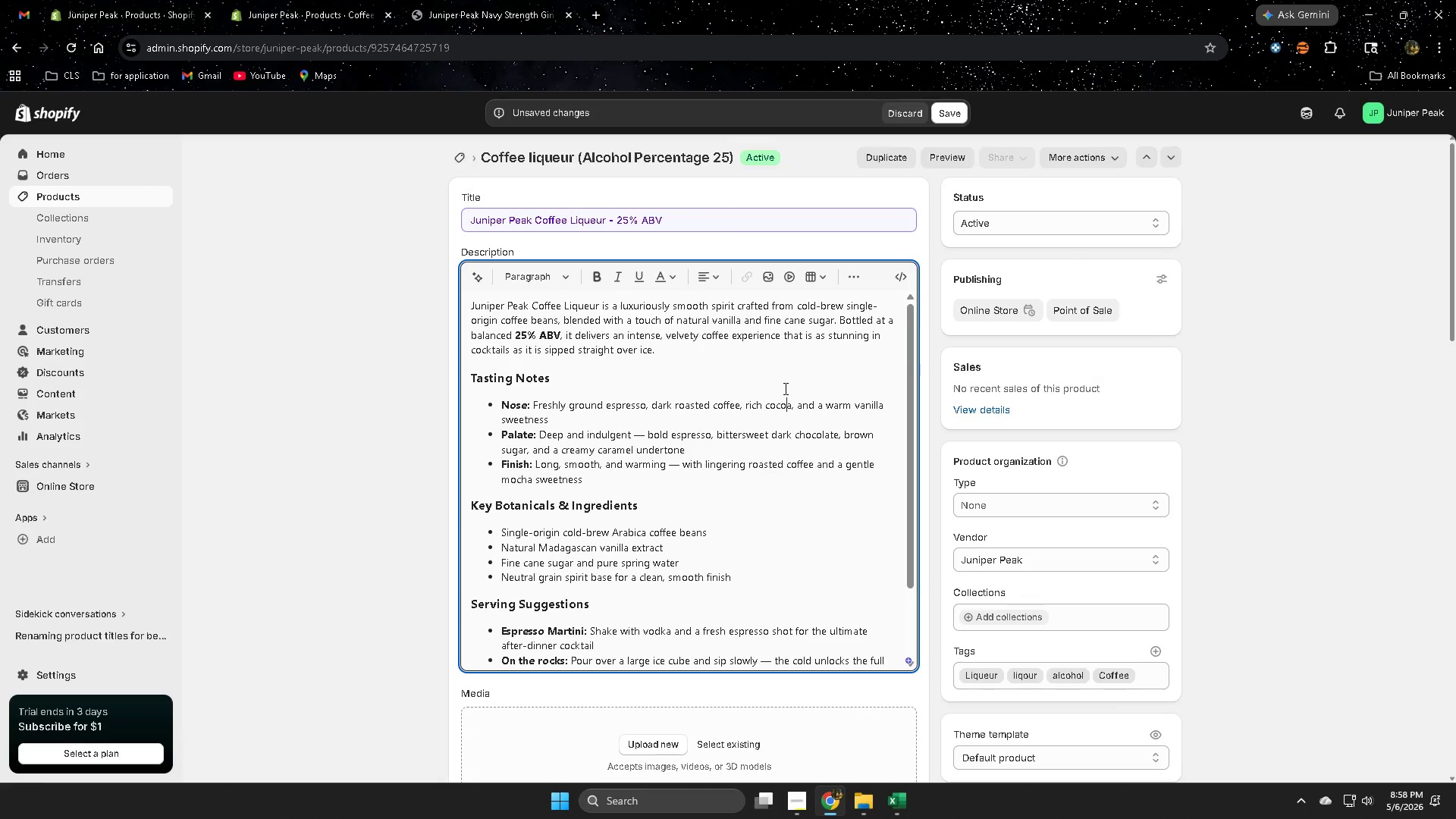 
scroll: coordinate [784, 388], scroll_direction: down, amount: 1.0
 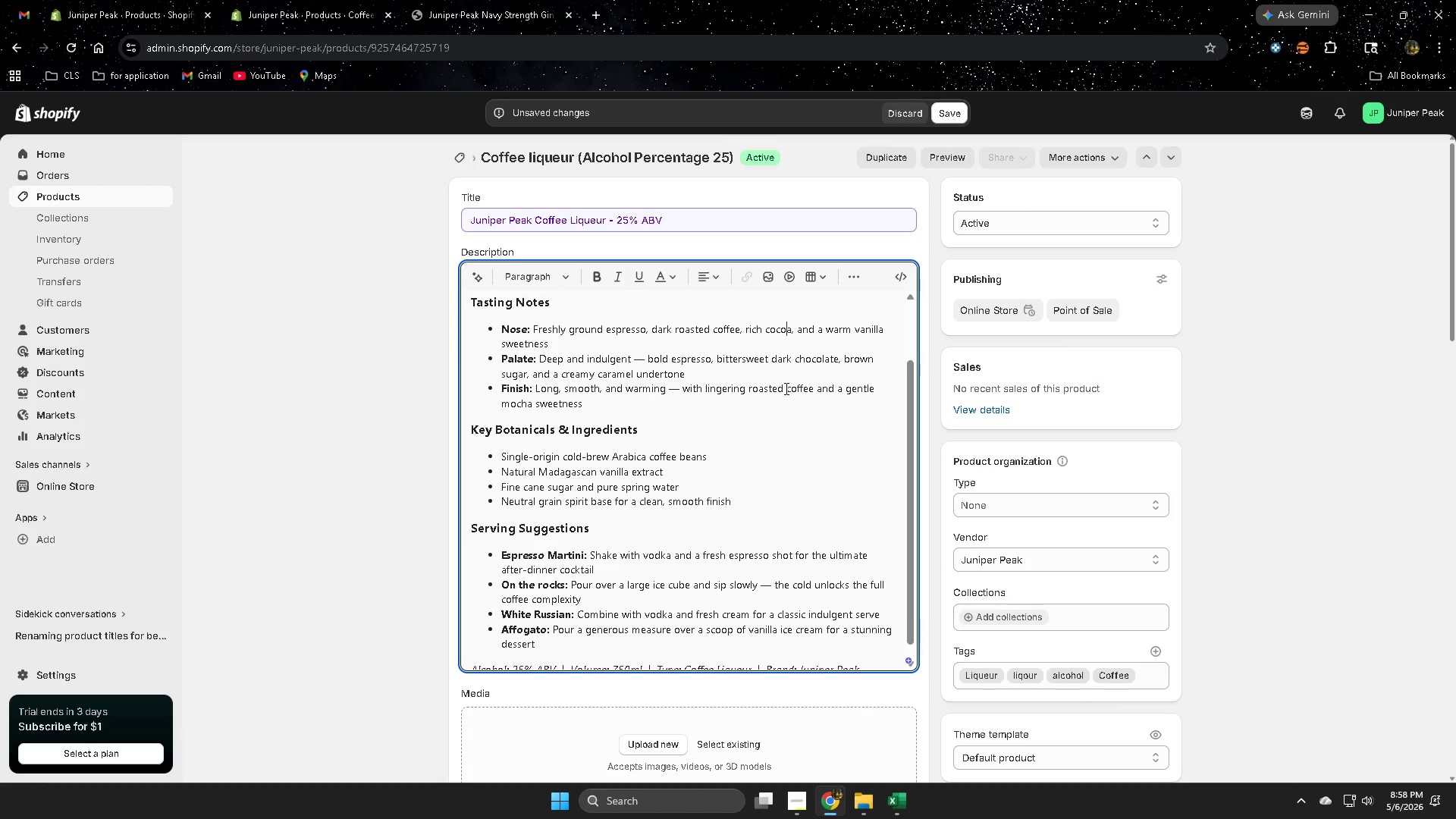 
scroll: coordinate [785, 388], scroll_direction: up, amount: 2.0
 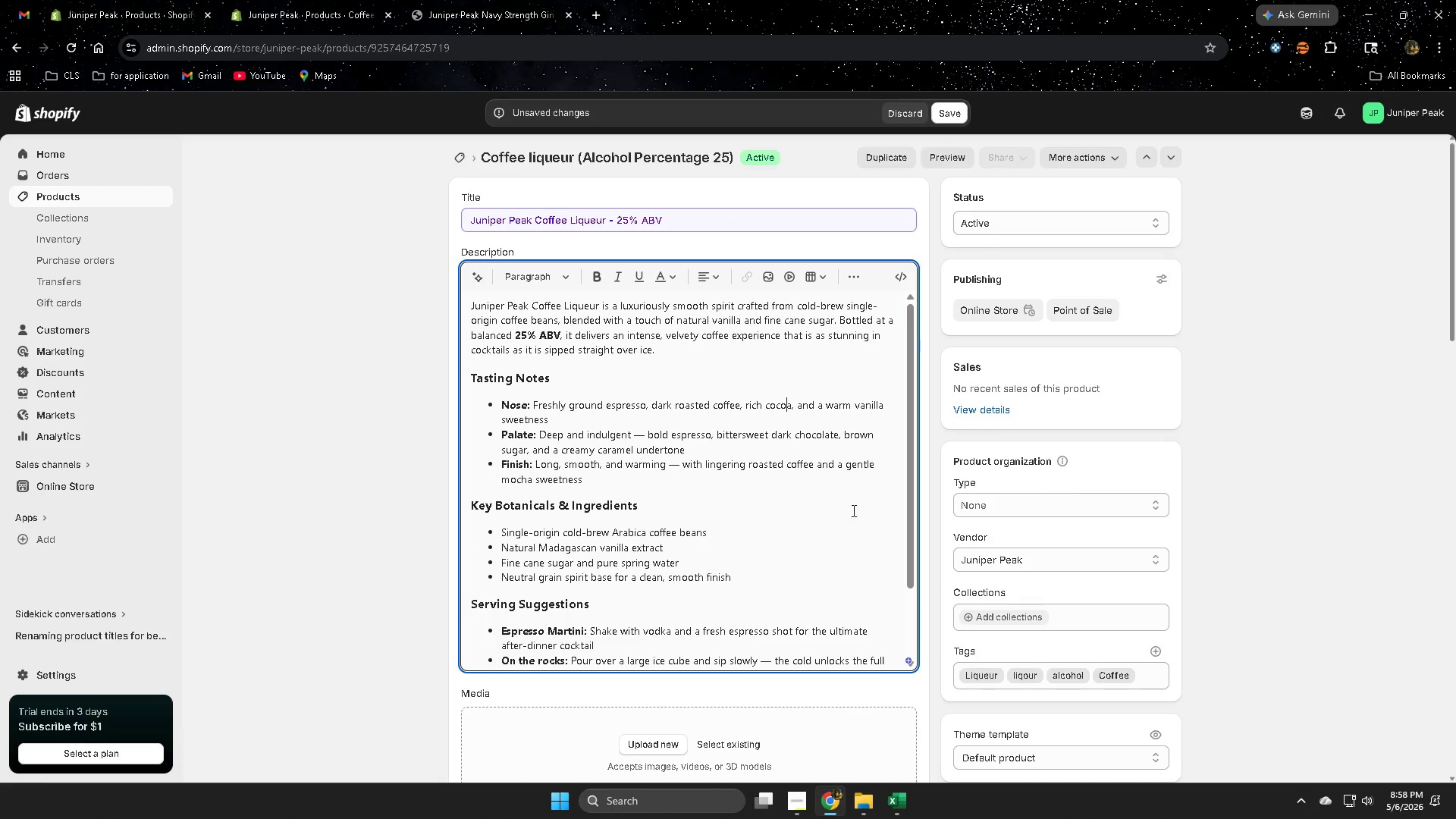 
left_click([840, 540])
 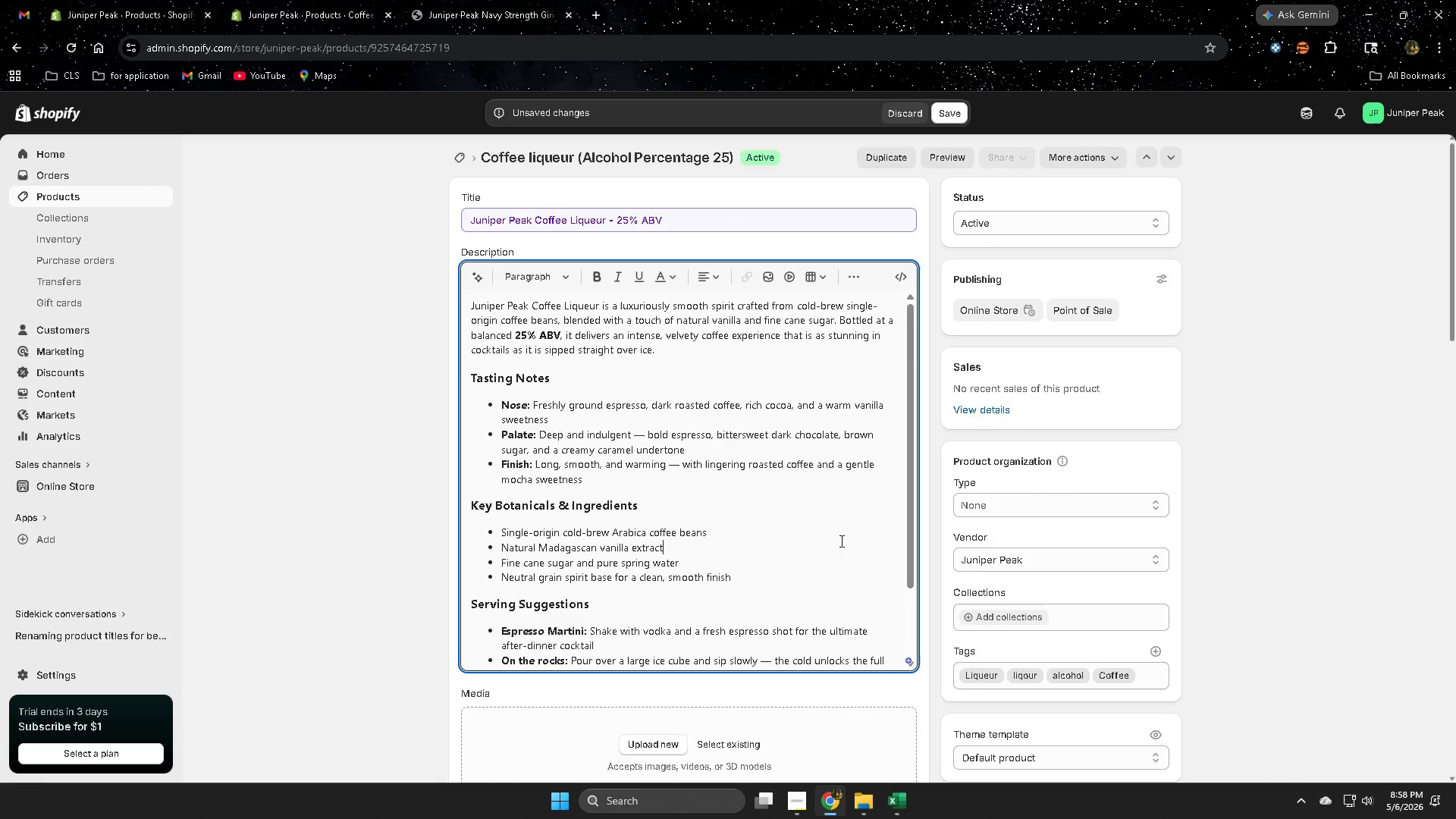 
scroll: coordinate [840, 541], scroll_direction: down, amount: 1.0
 